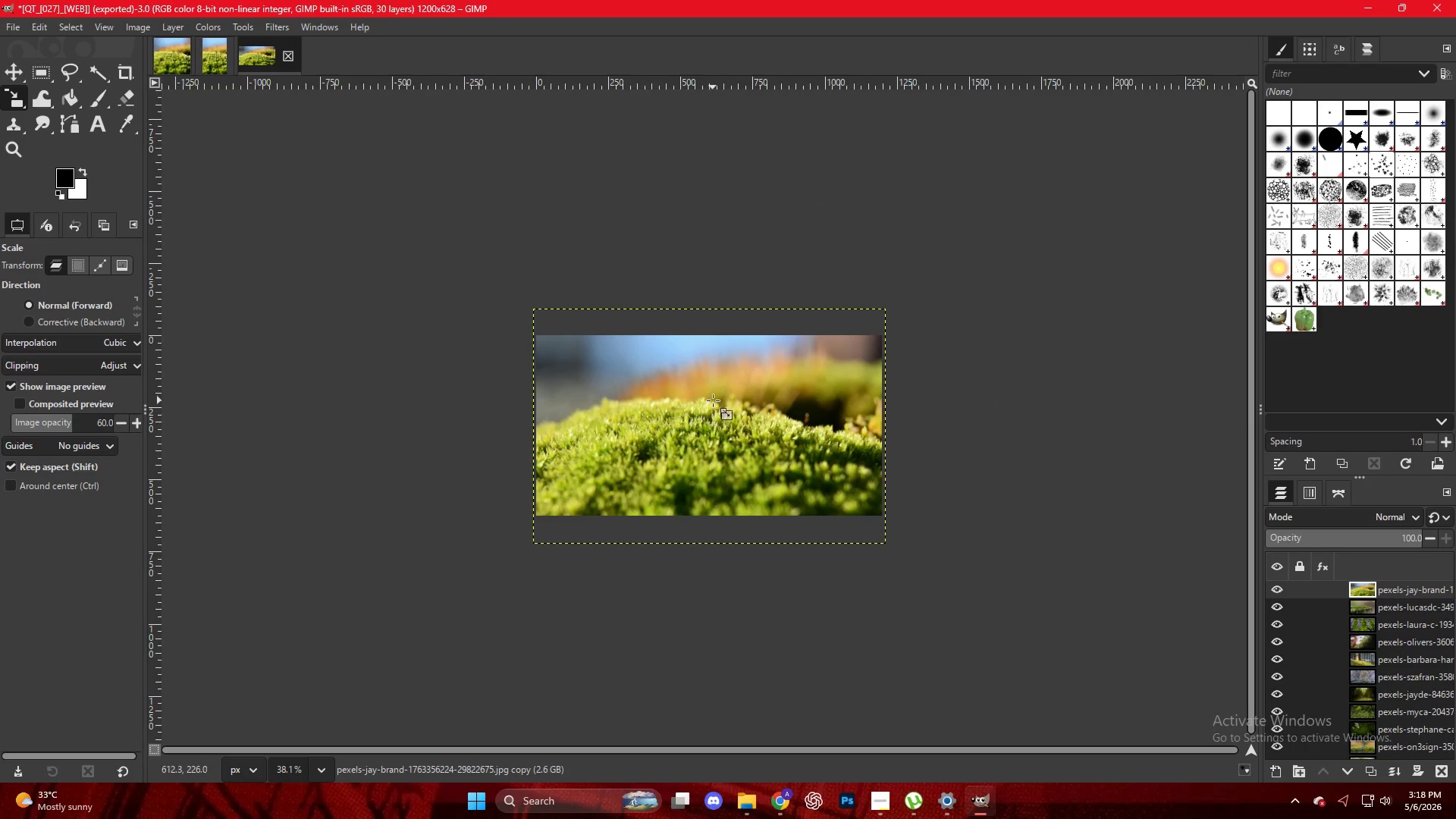 
hold_key(key=ControlLeft, duration=0.56)
scroll: coordinate [720, 401], scroll_direction: up, amount: 8.0
 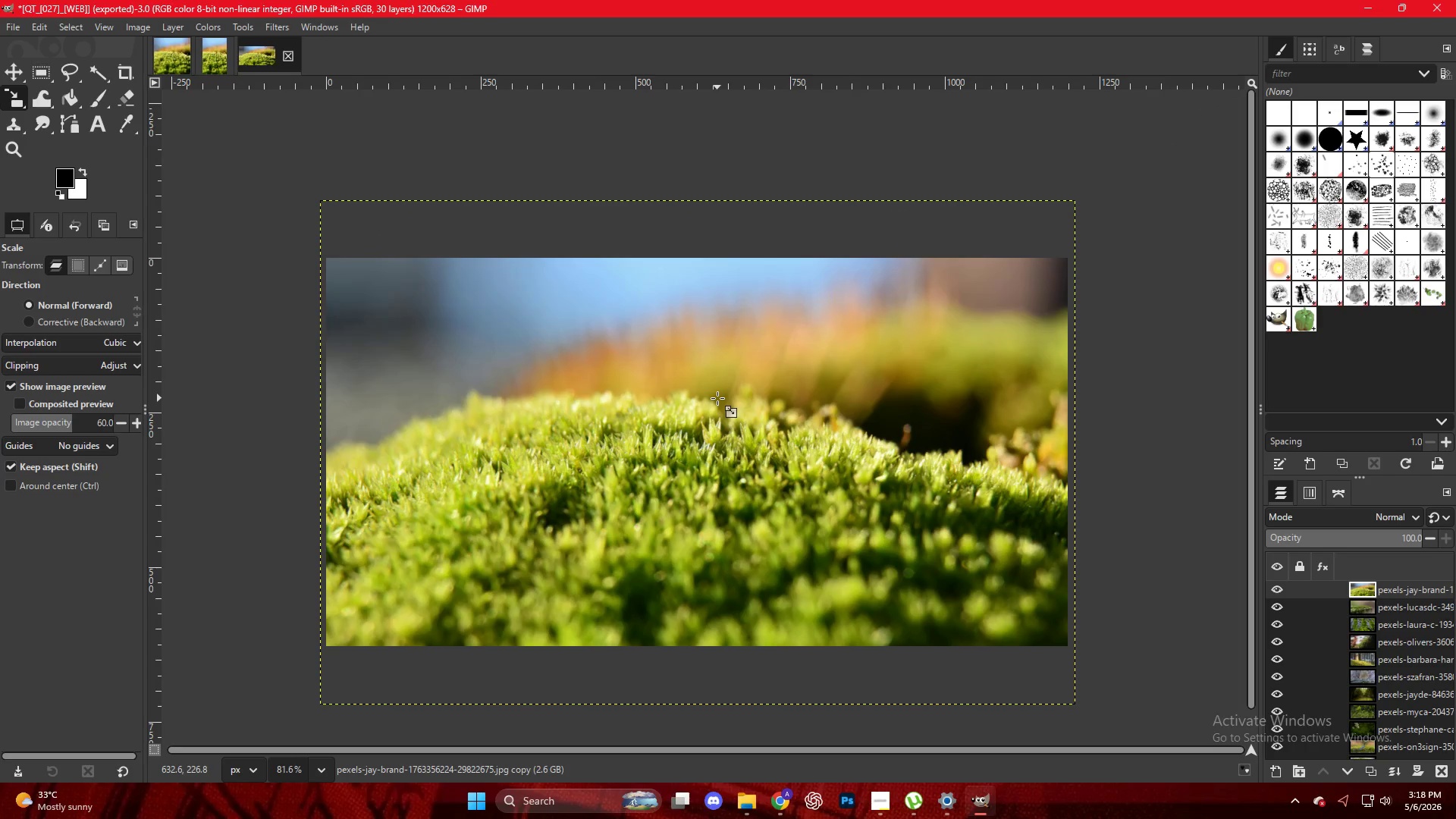 
key(Control+Shift+E)
 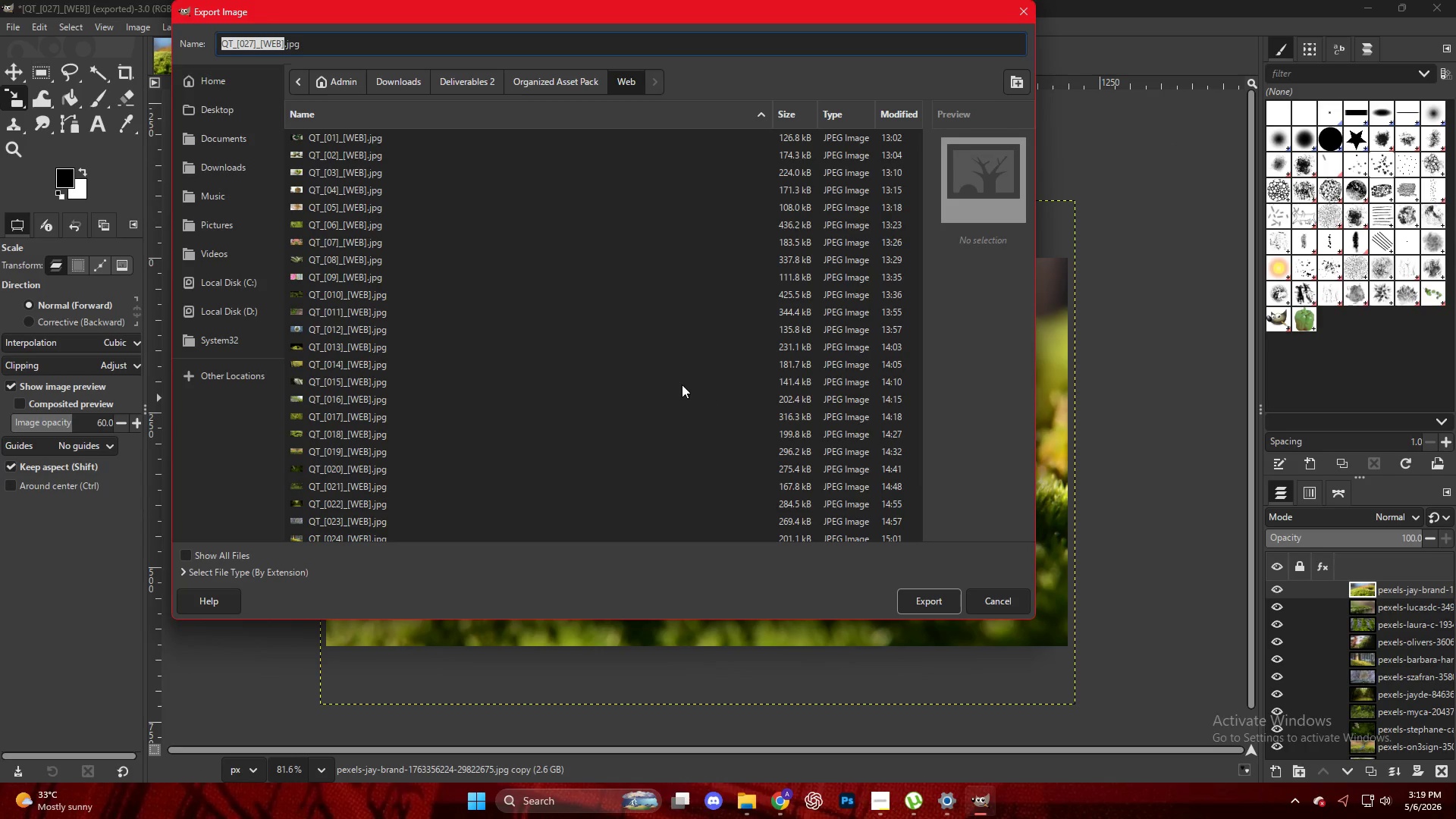 
left_click([387, 535])
 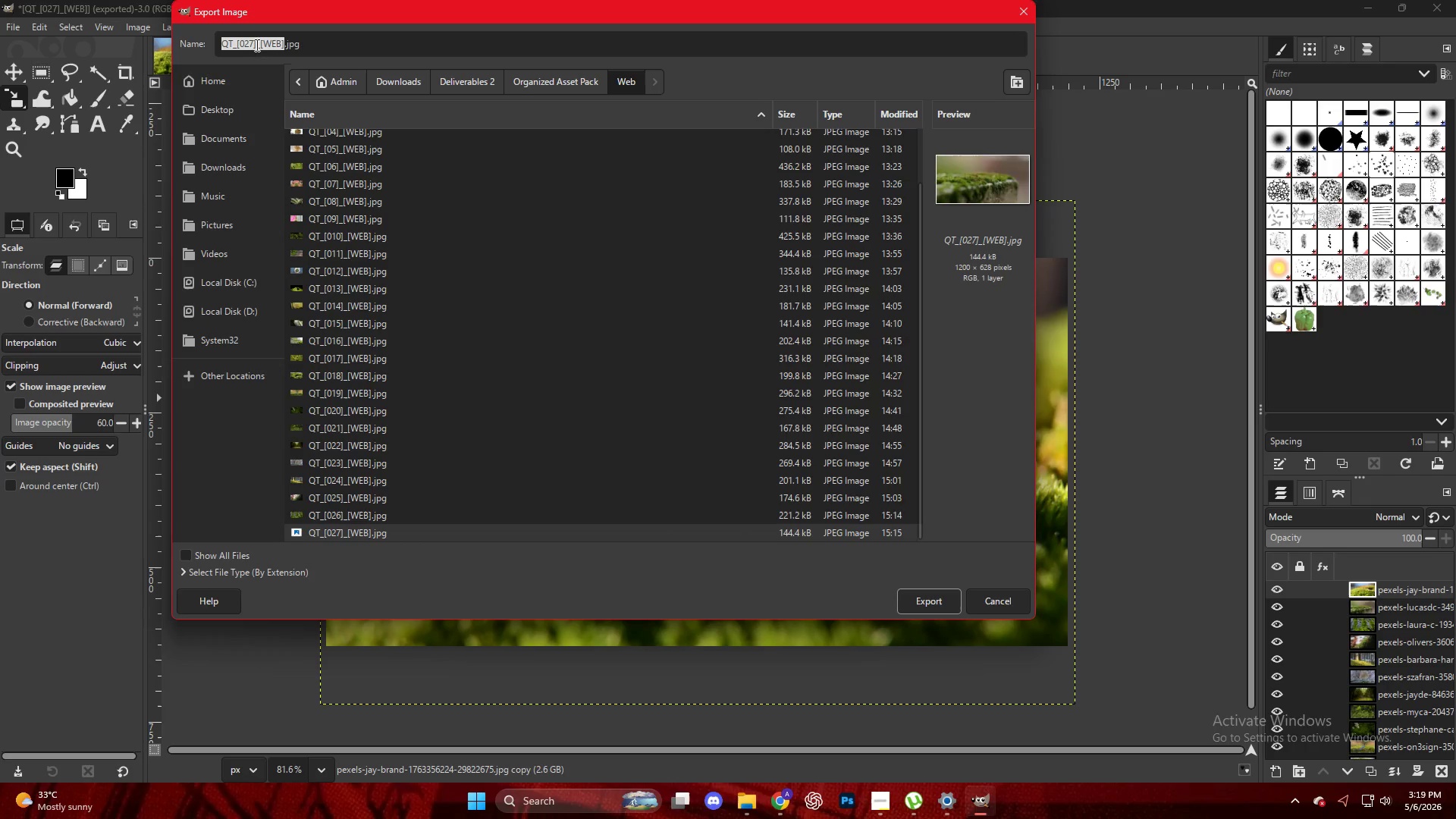 
scroll: coordinate [394, 534], scroll_direction: down, amount: 9.0
 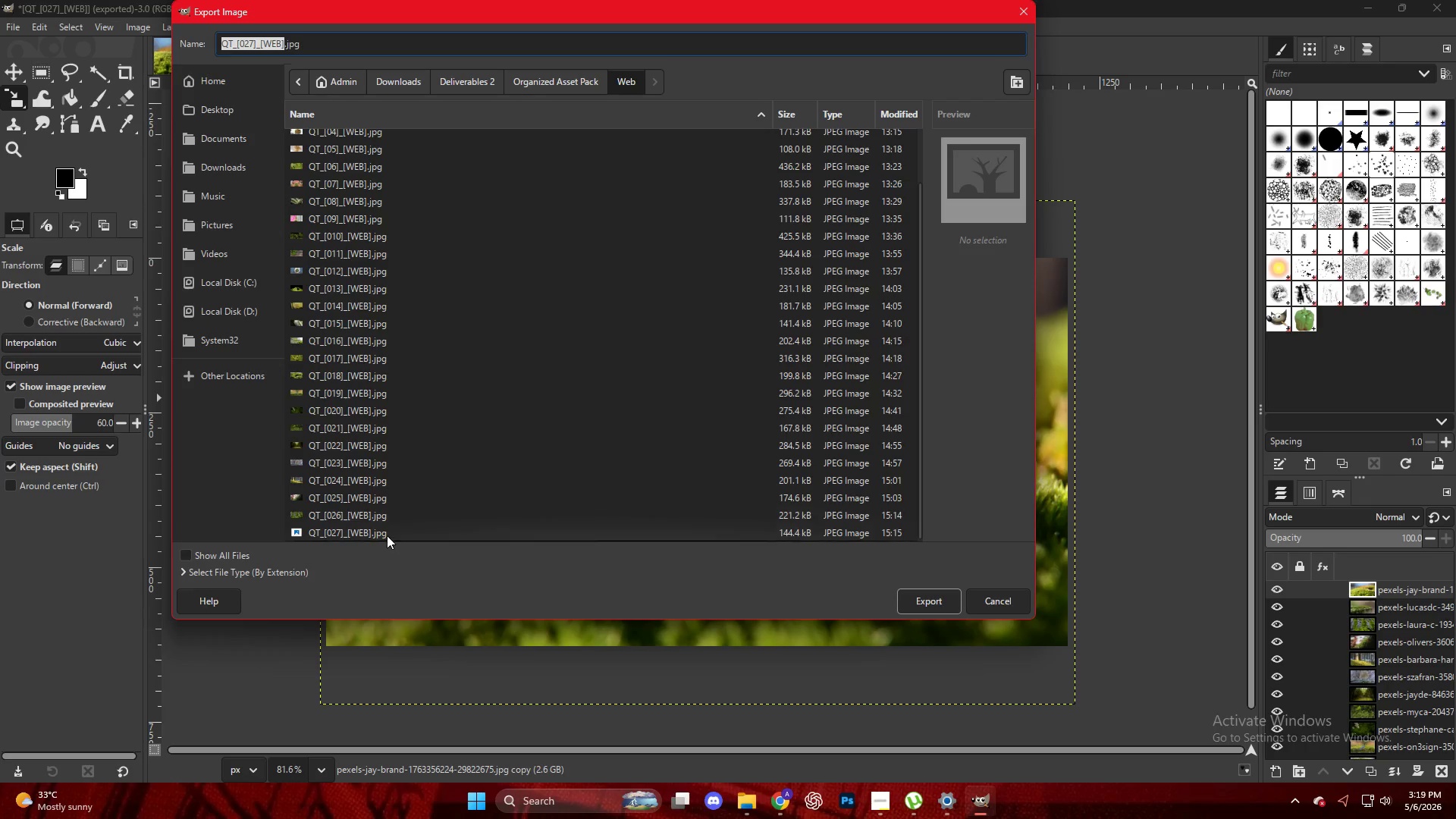 
left_click([251, 42])
 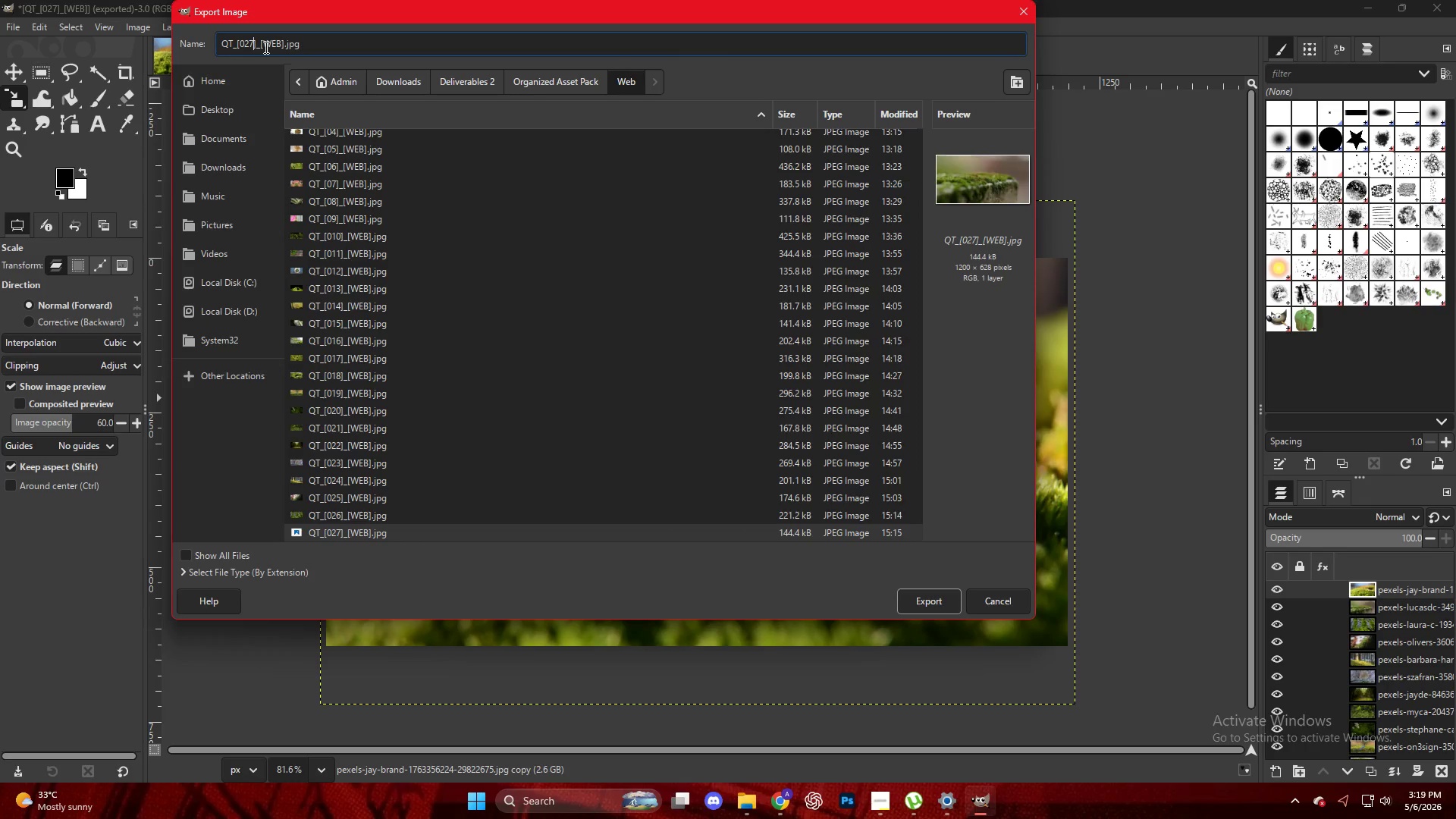 
key(Backspace)
 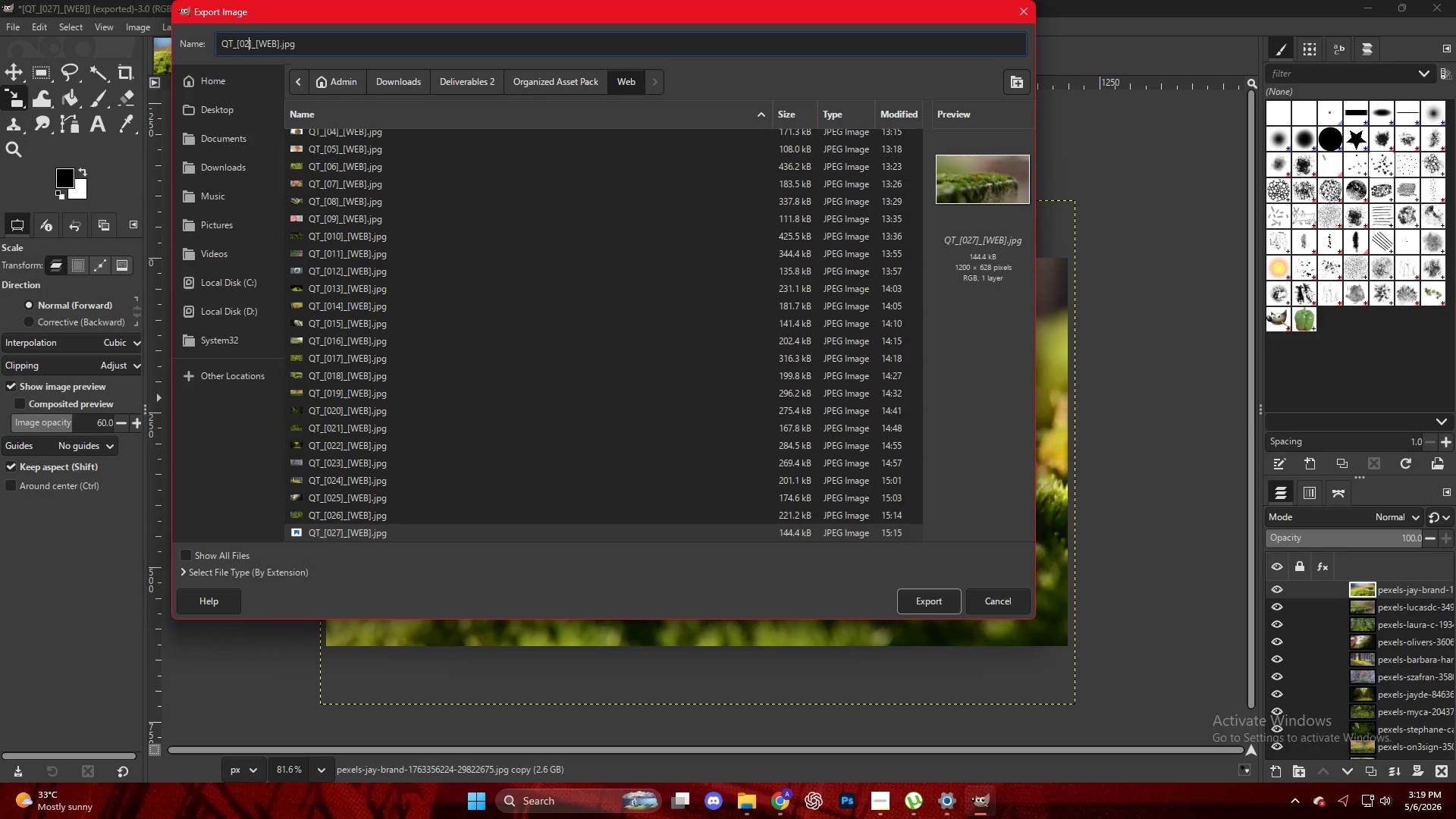 
key(Numpad8)
 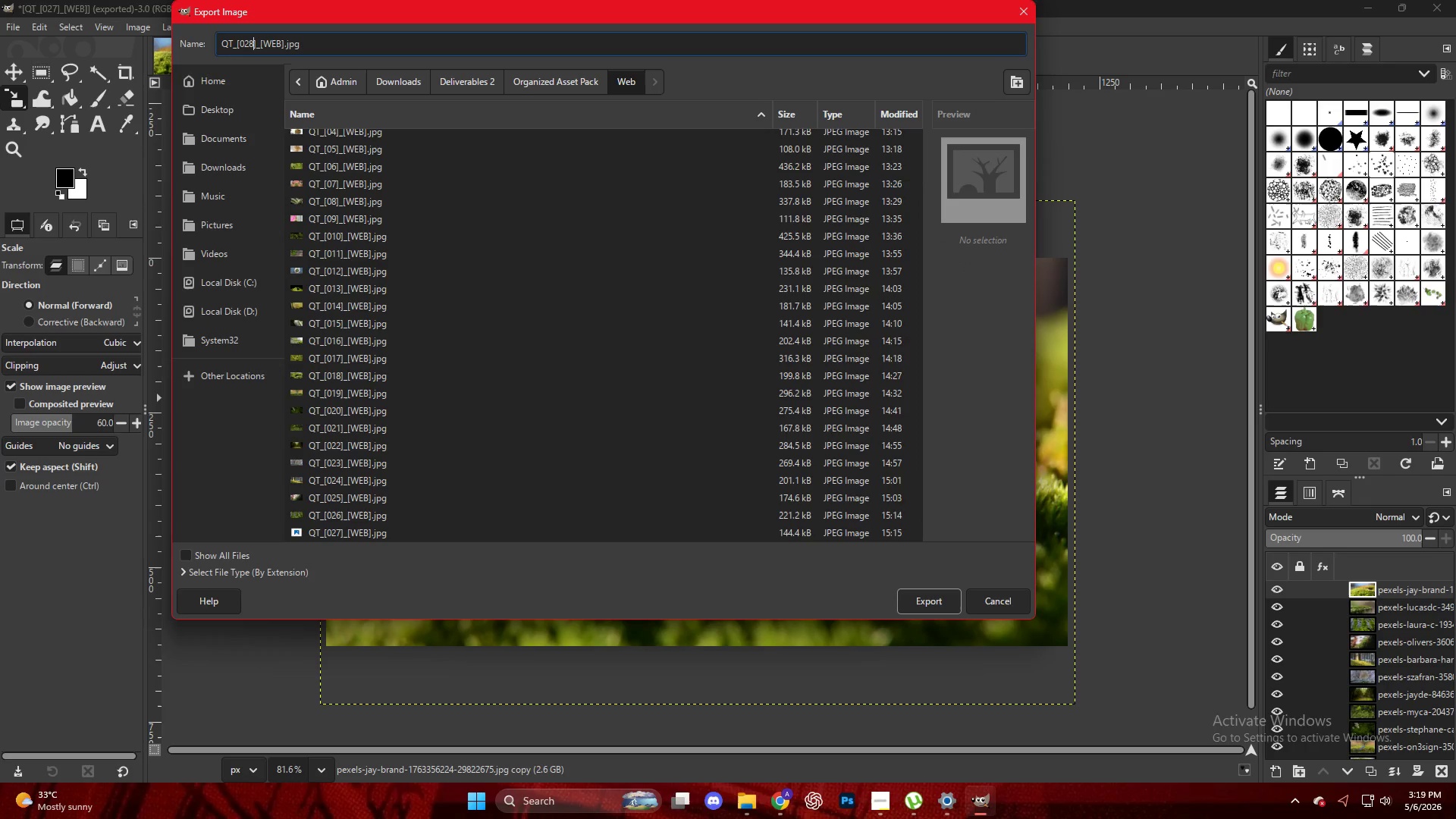 
key(NumpadEnter)
 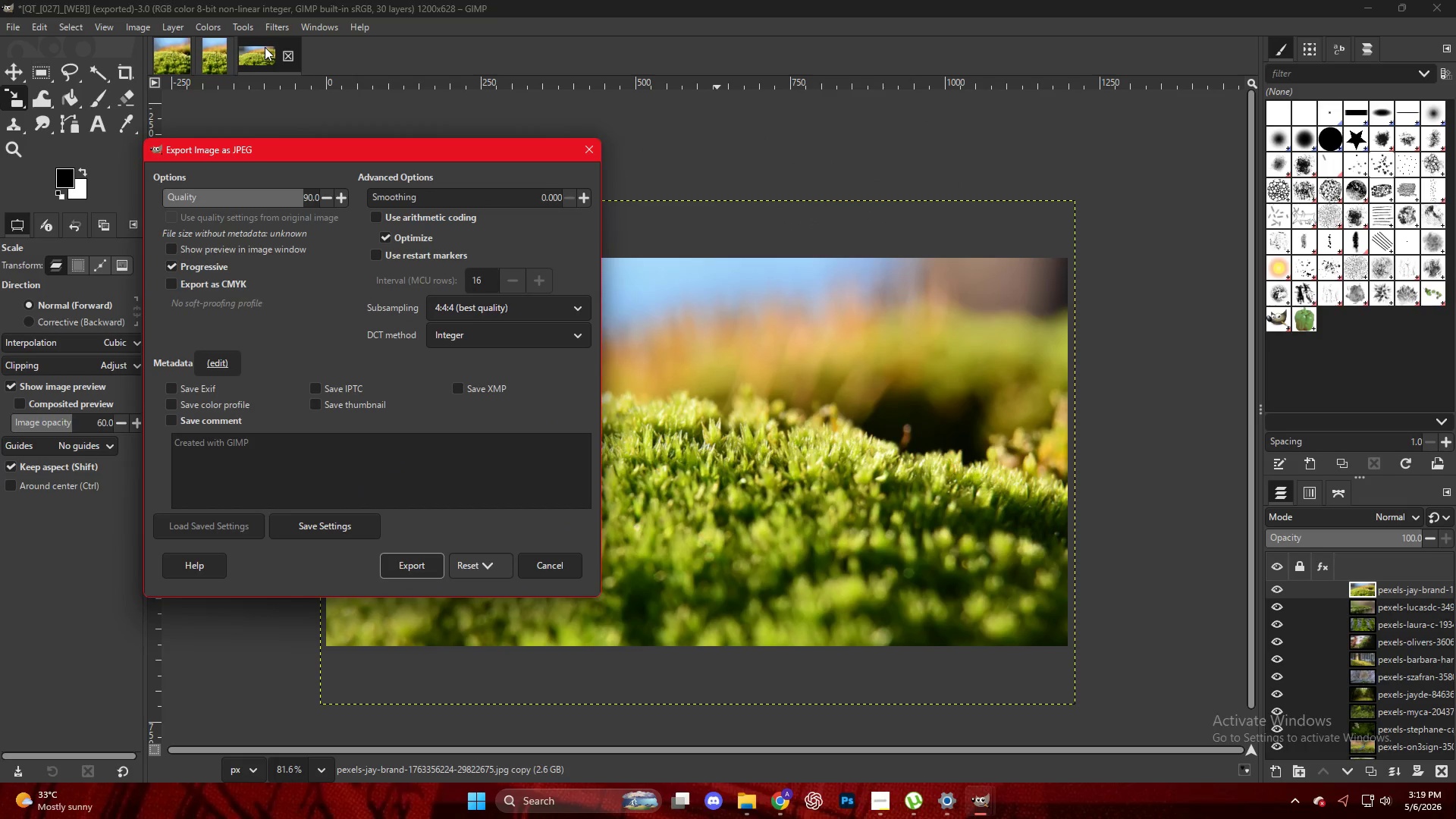 
key(NumpadEnter)
 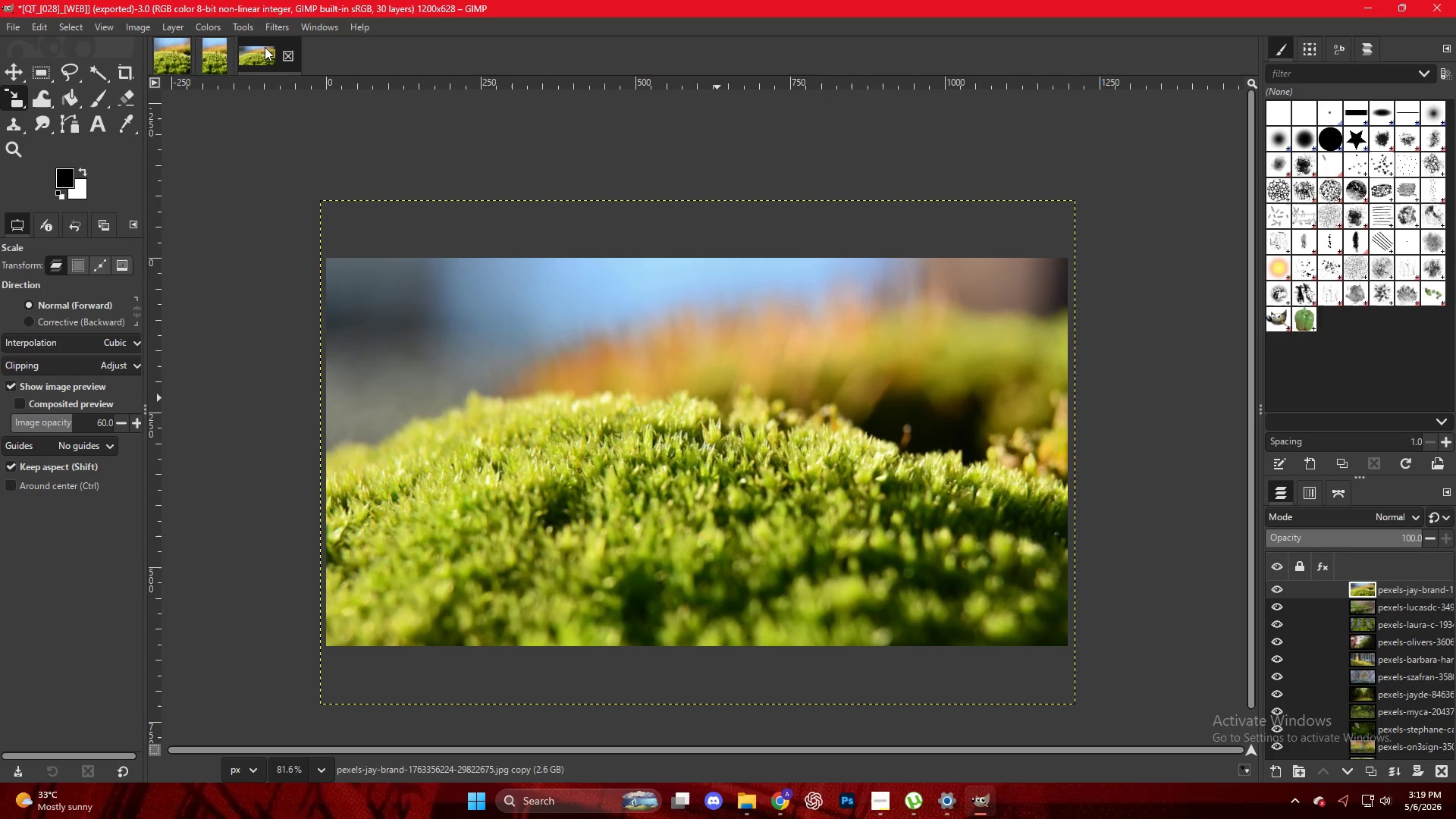 
wait(35.28)
 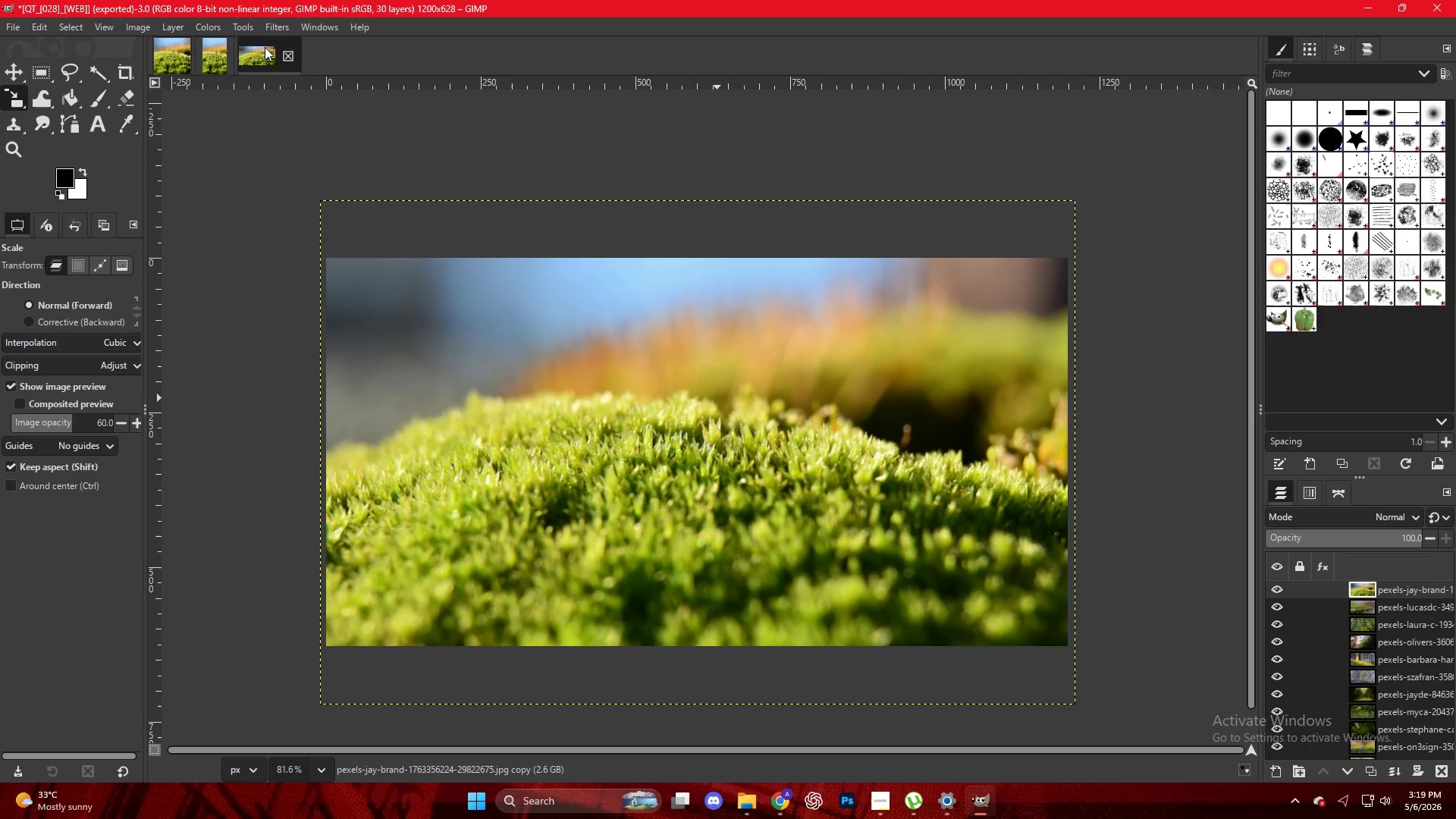 
left_click([789, 795])
 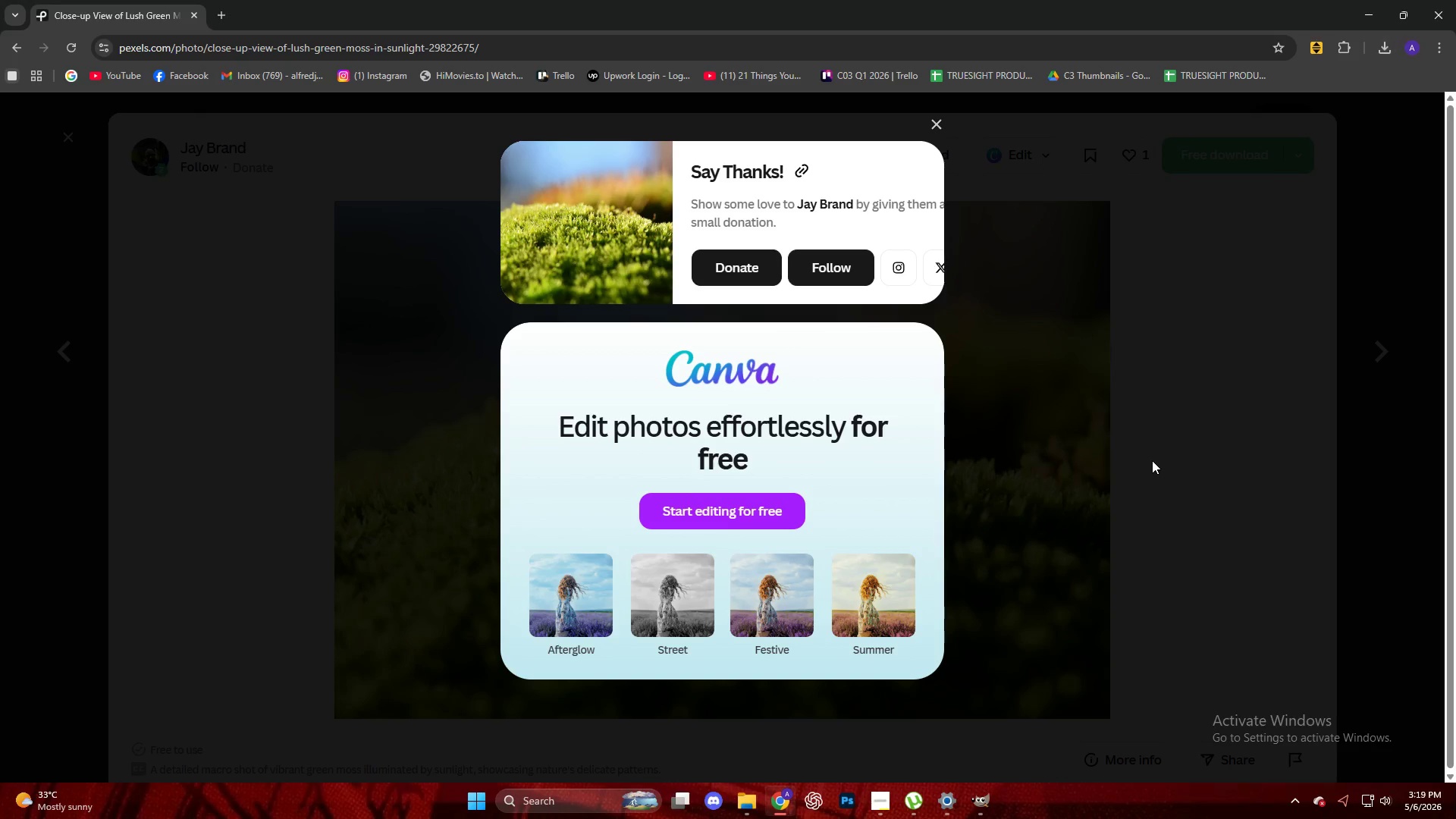 
scroll: coordinate [1141, 466], scroll_direction: down, amount: 5.0
 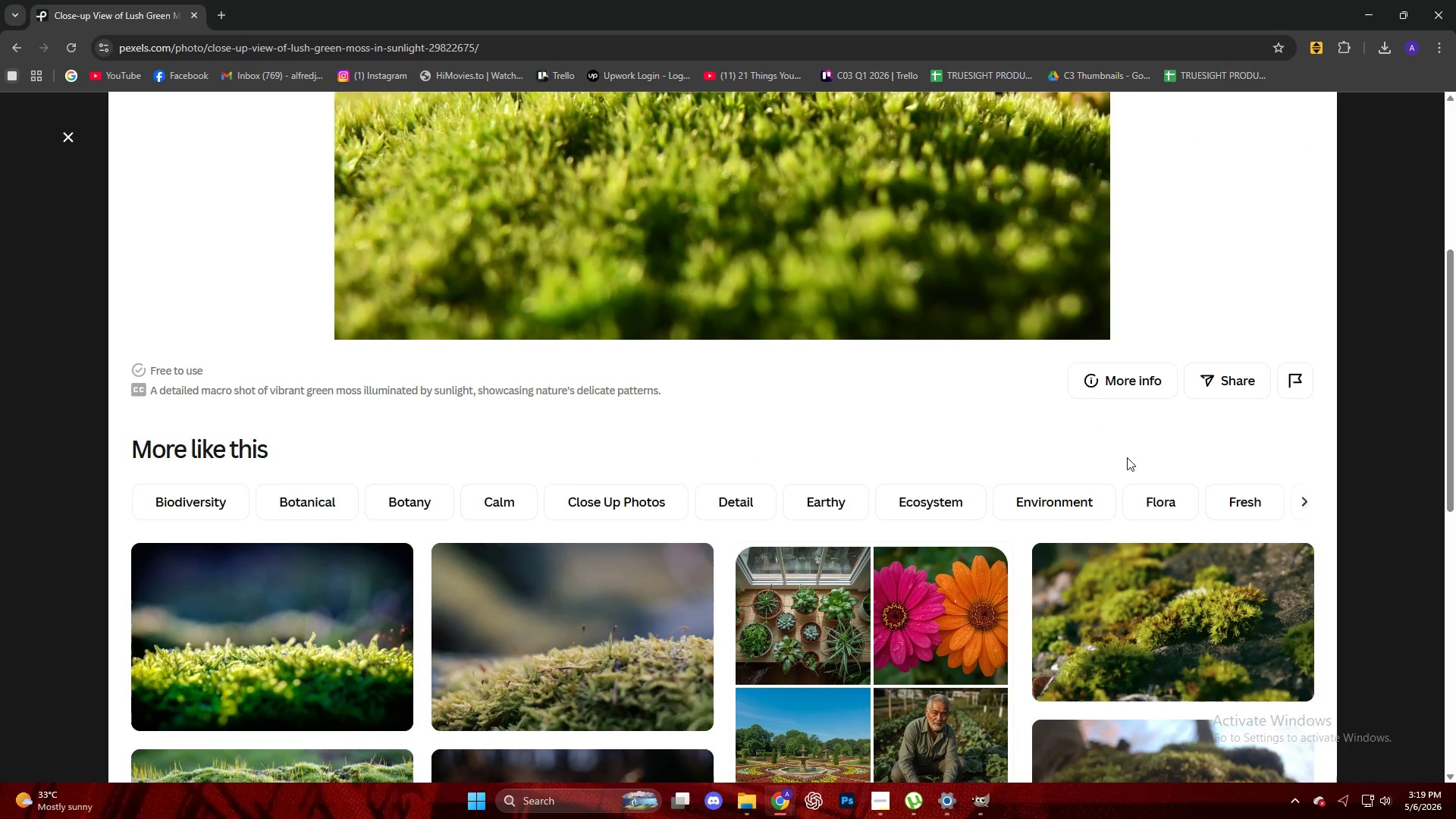 
wait(9.05)
 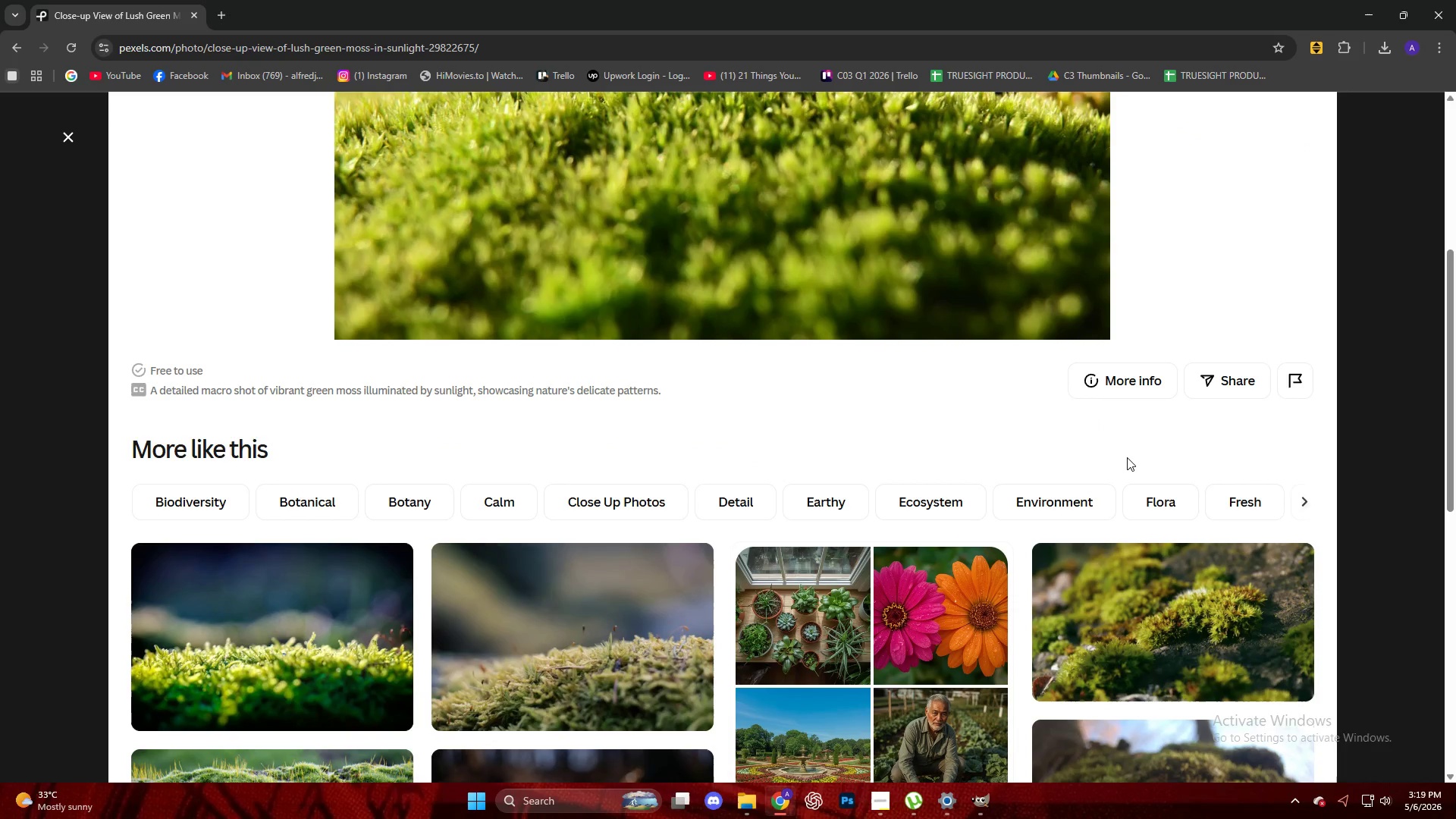 
scroll: coordinate [795, 483], scroll_direction: down, amount: 4.0
 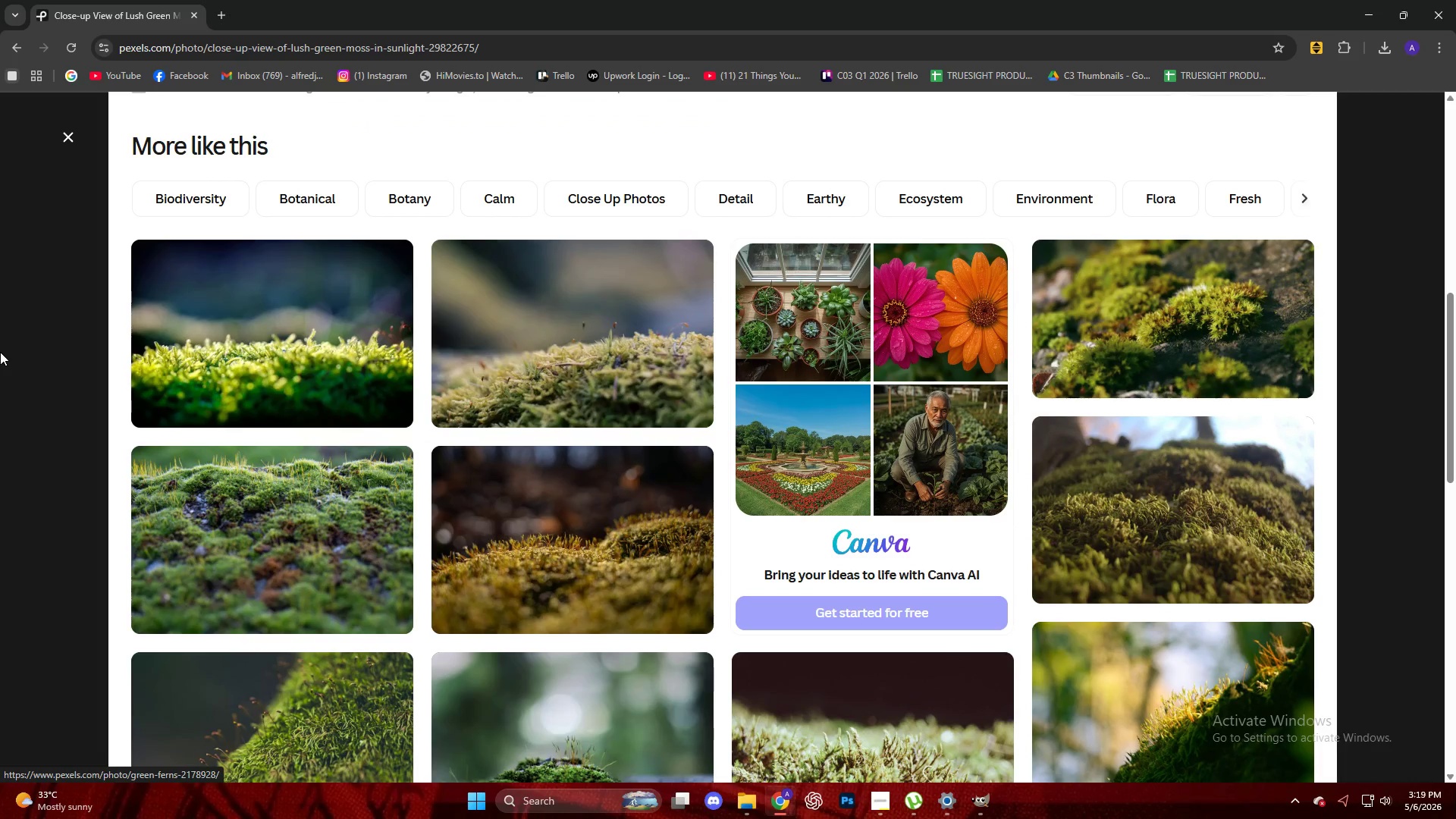 
left_click([0, 350])
 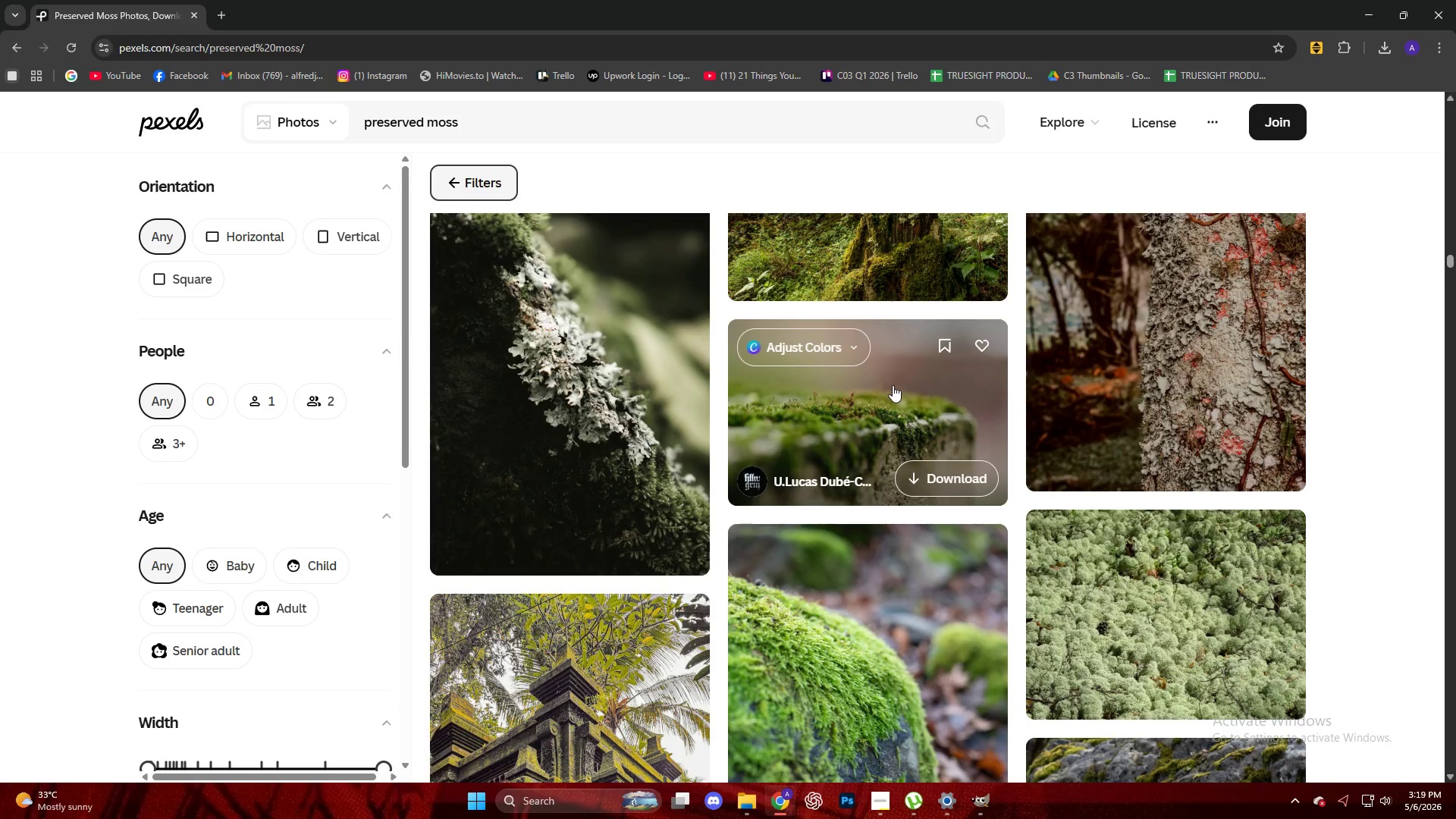 
scroll: coordinate [721, 403], scroll_direction: down, amount: 21.0
 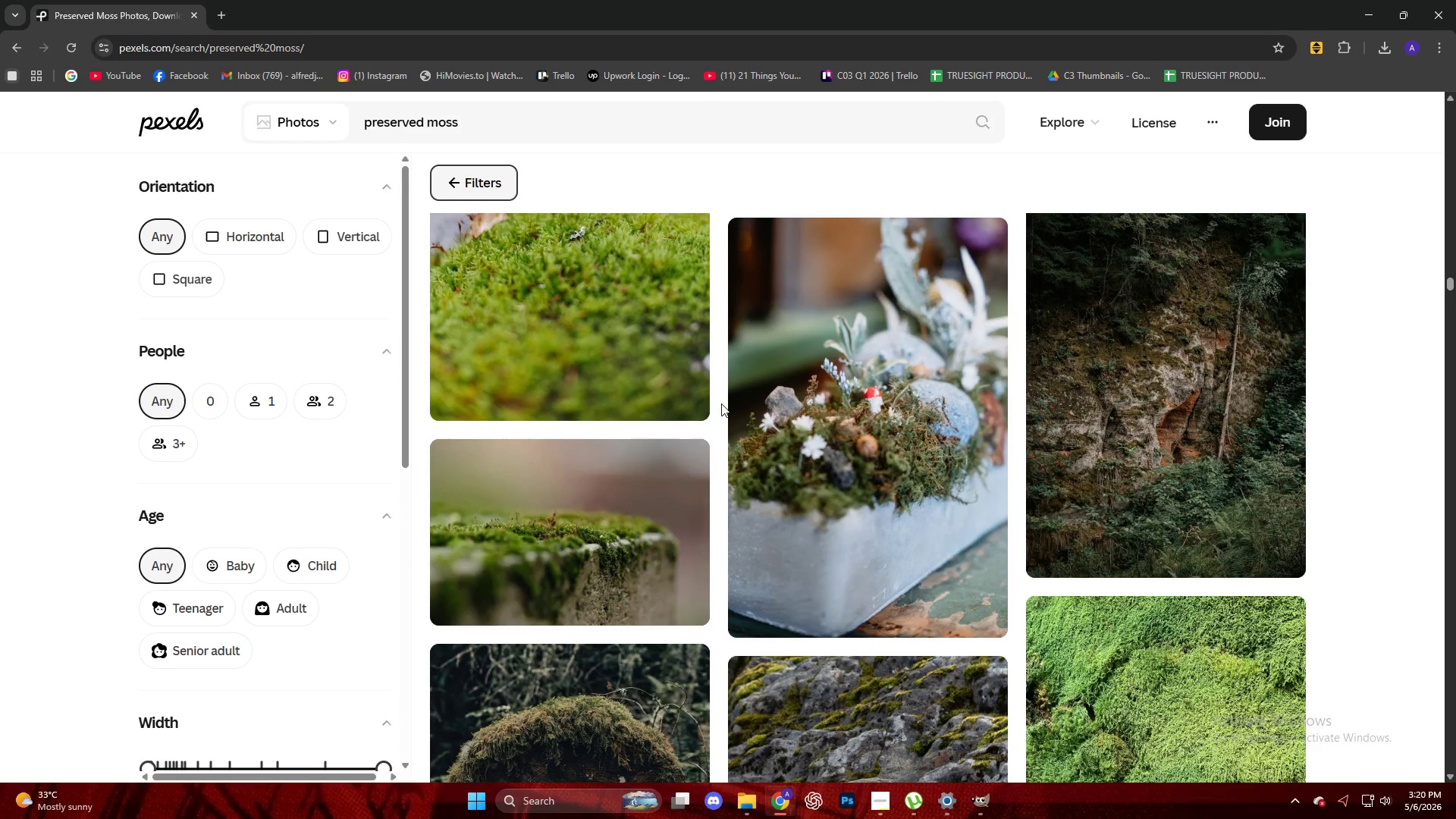 
scroll: coordinate [707, 406], scroll_direction: down, amount: 10.0
 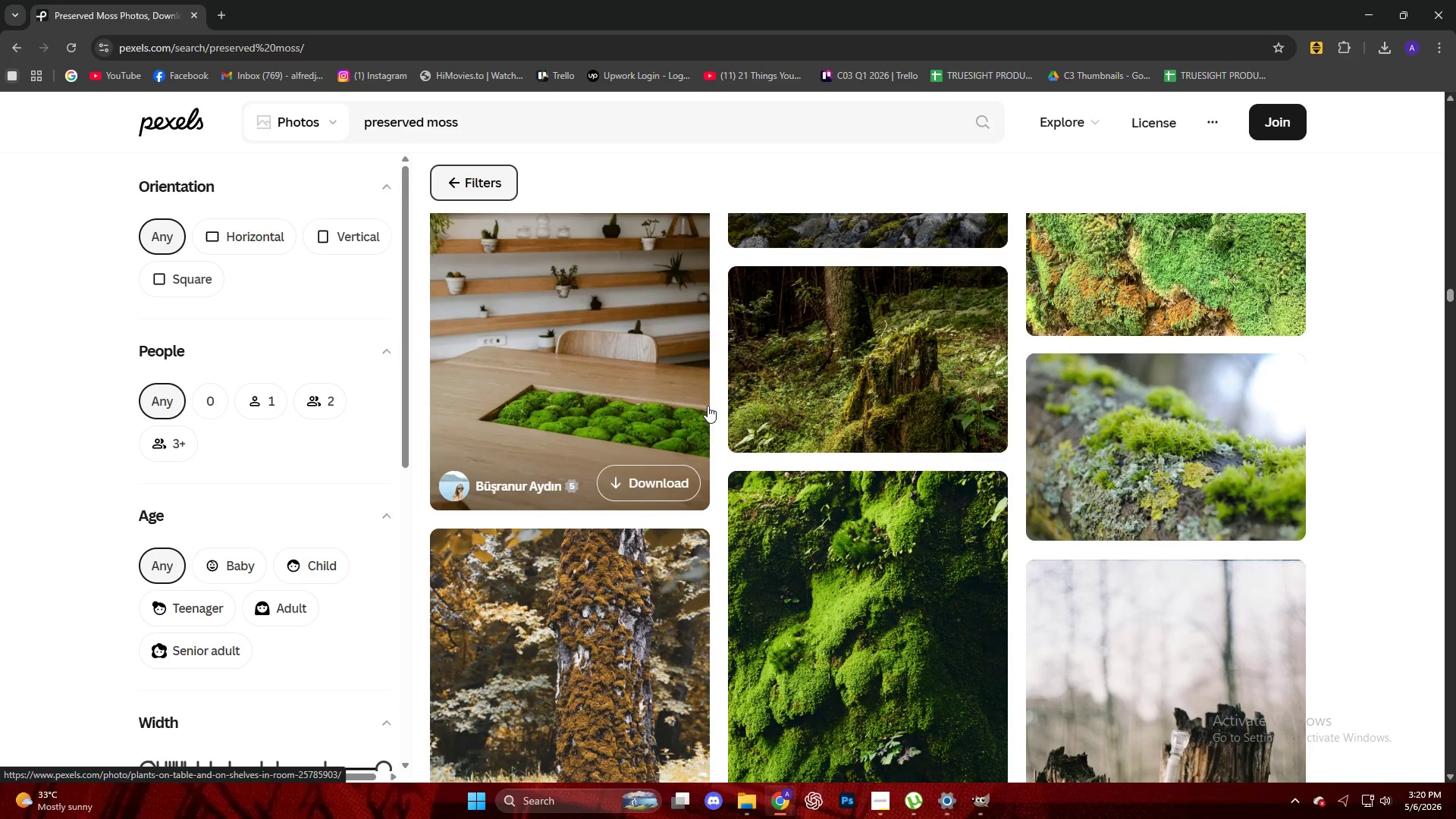 
wait(10.63)
 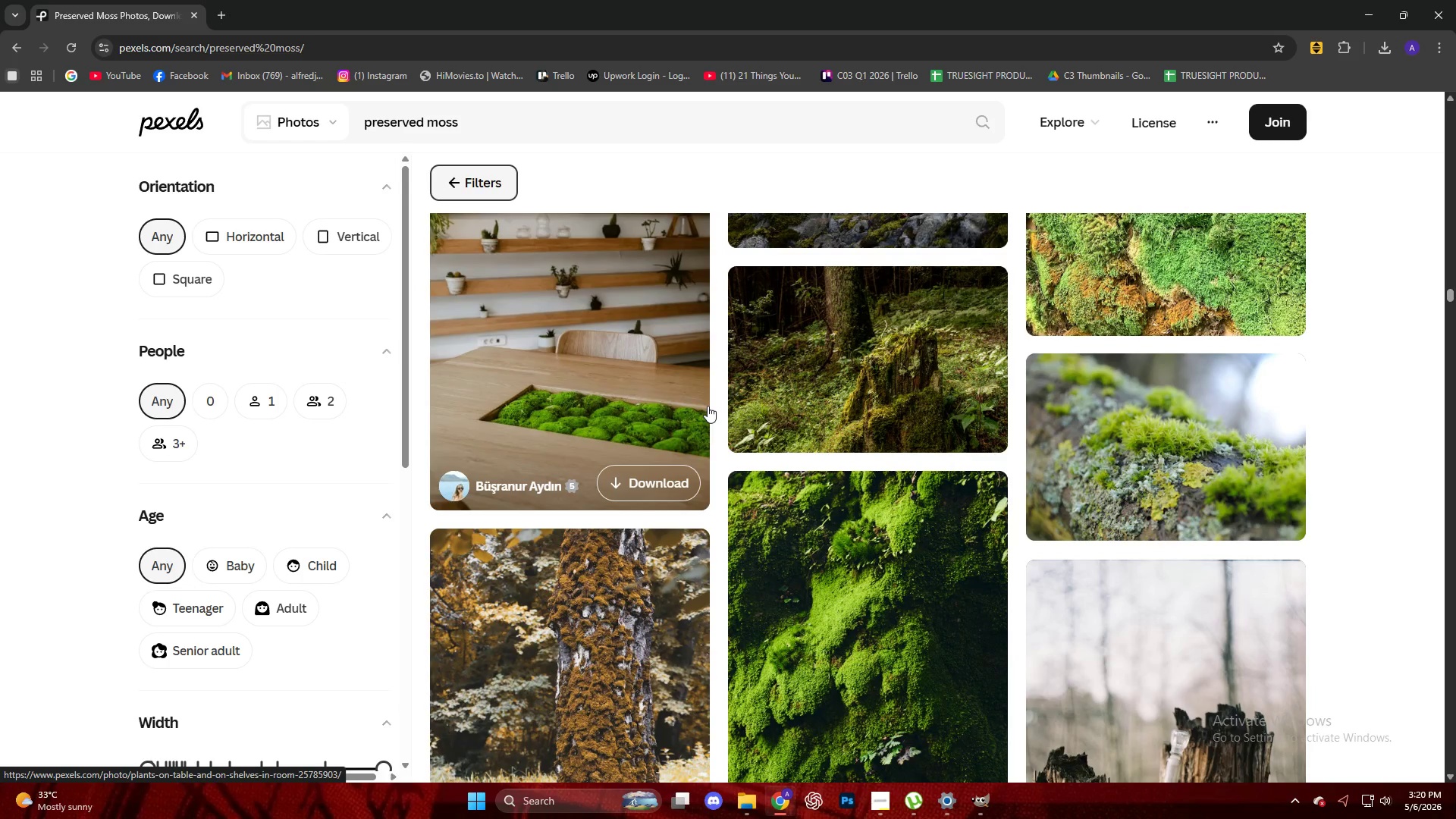 
scroll: coordinate [682, 396], scroll_direction: down, amount: 13.0
 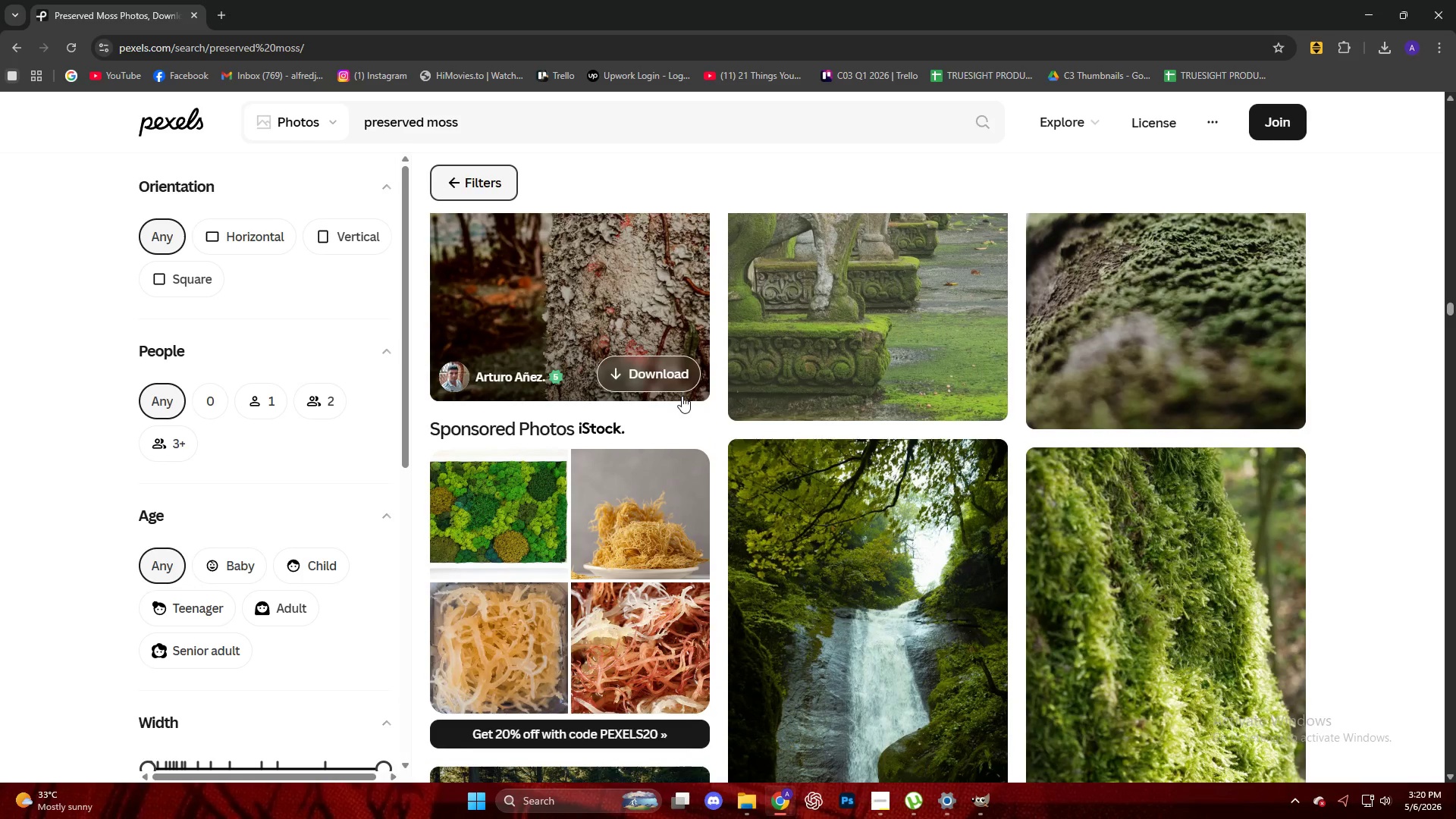 
wait(7.68)
 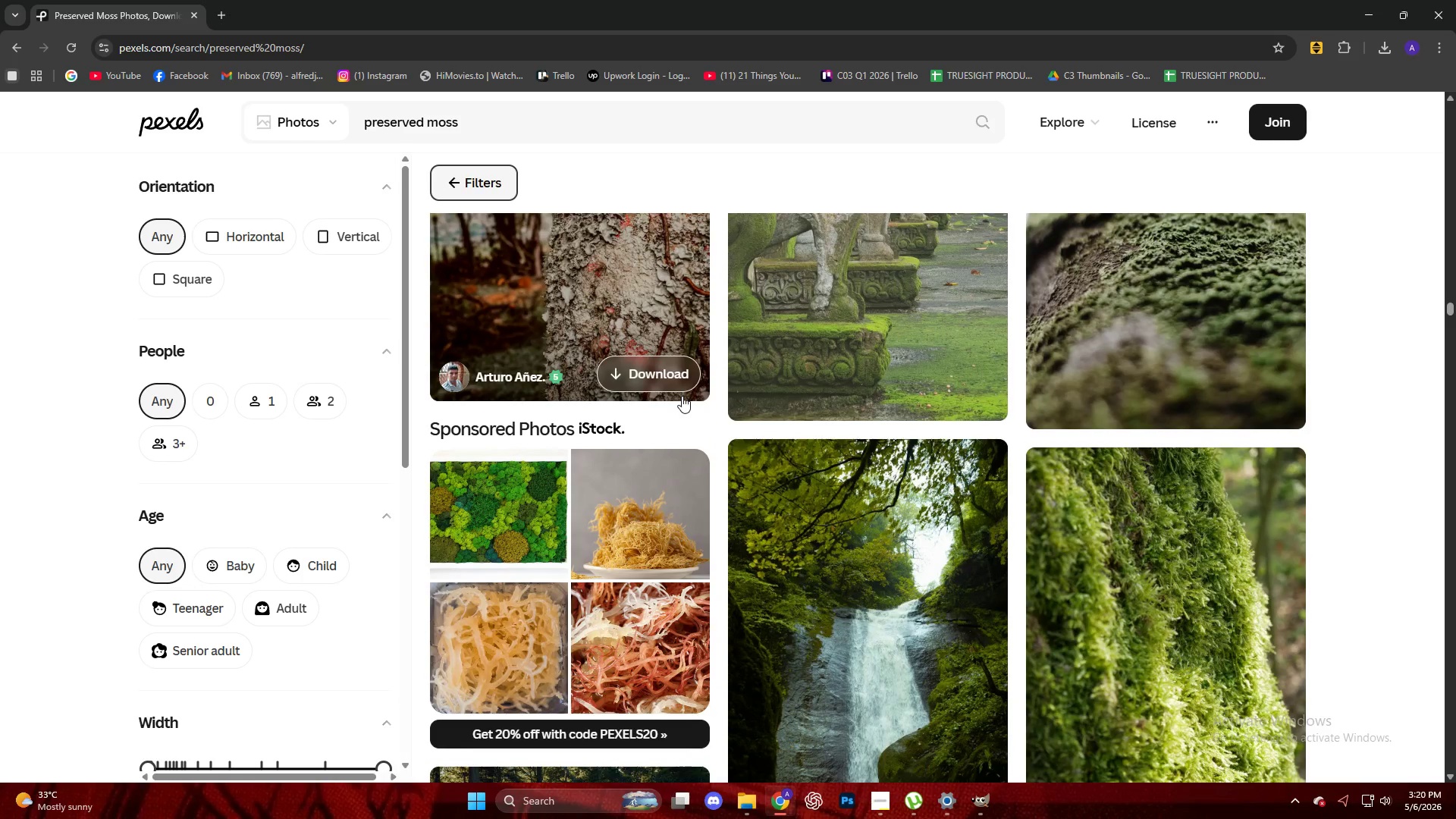 
scroll: coordinate [676, 397], scroll_direction: down, amount: 21.0
 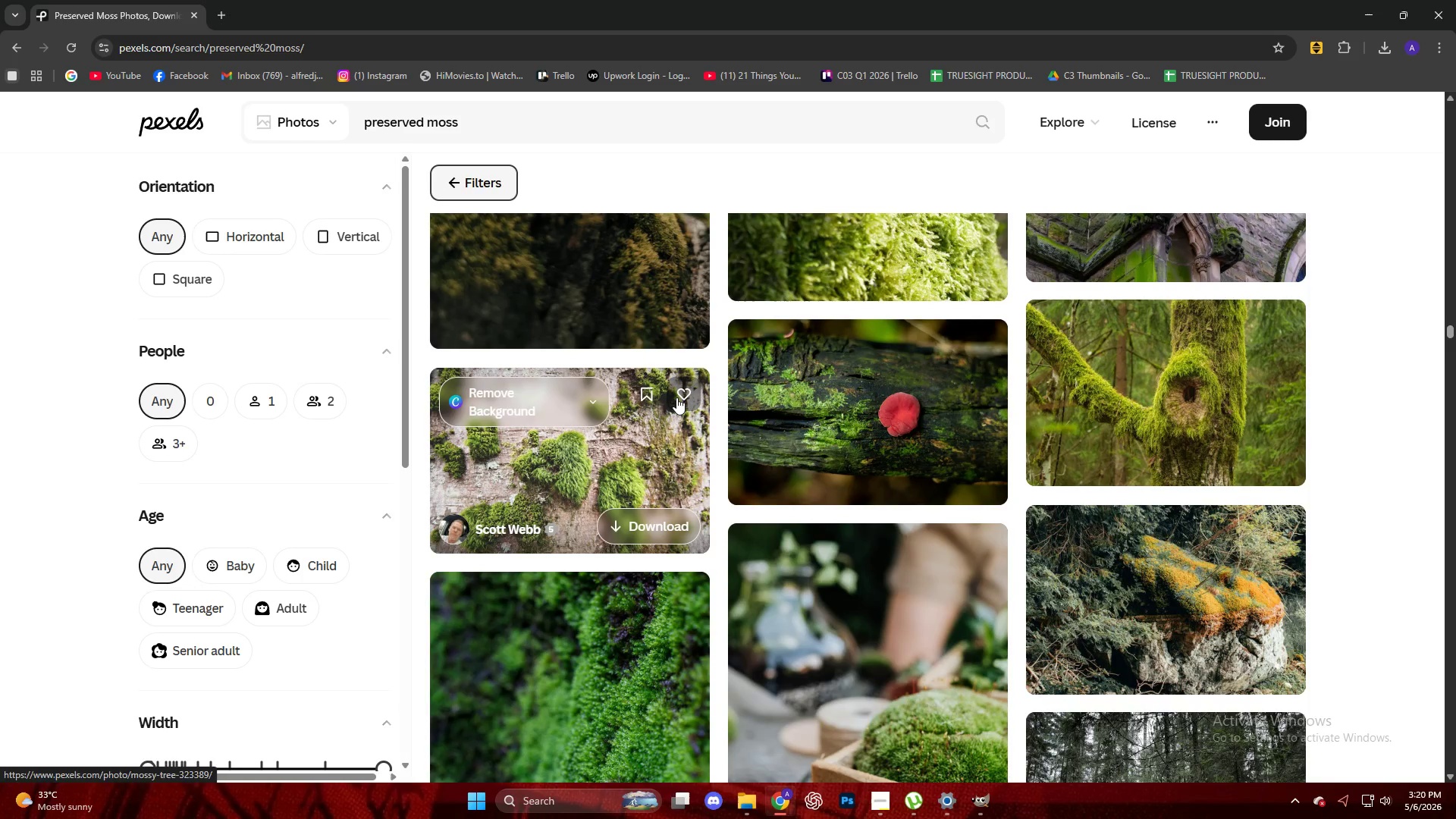 
scroll: coordinate [657, 398], scroll_direction: down, amount: 20.0
 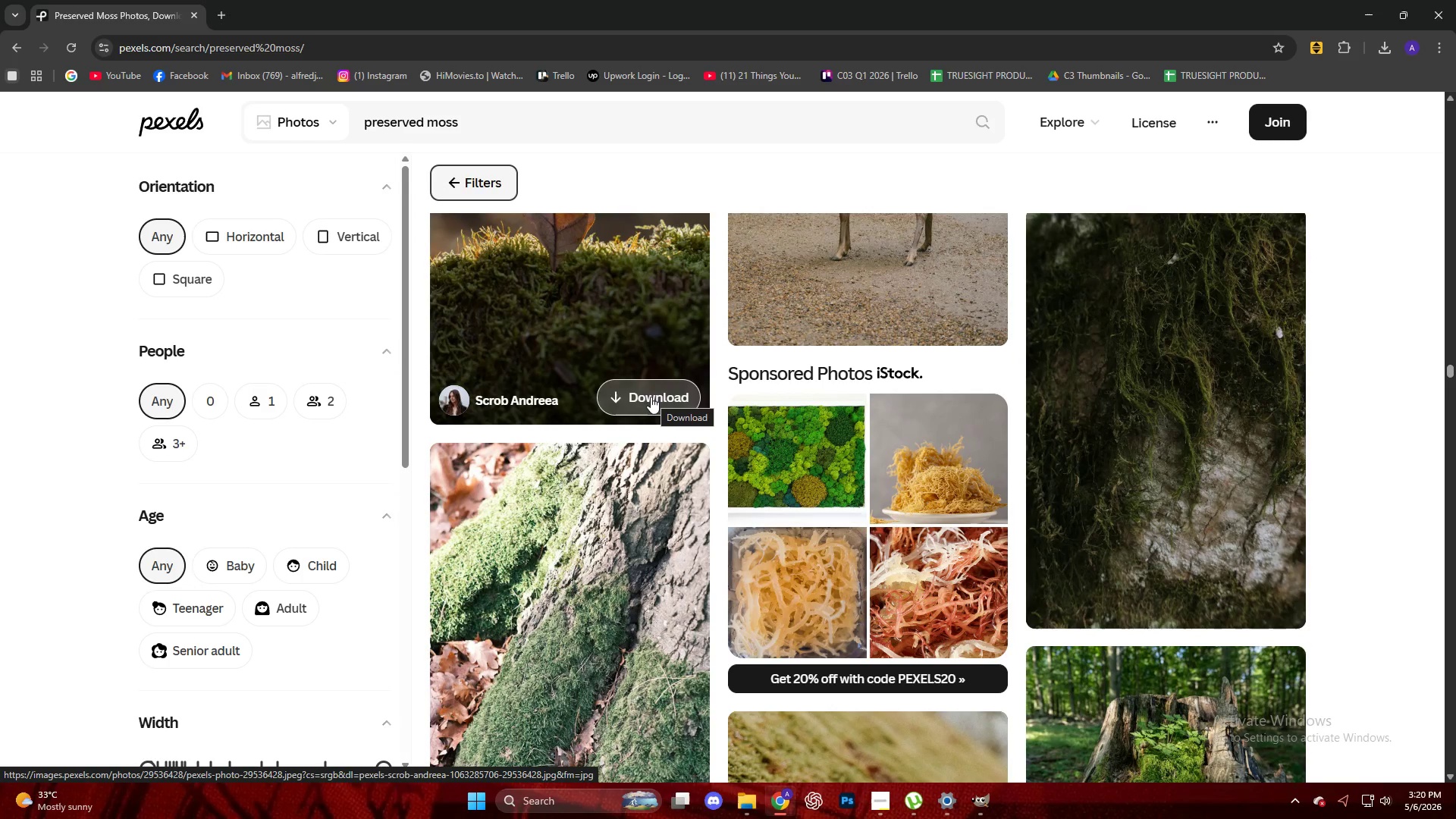 
scroll: coordinate [584, 397], scroll_direction: down, amount: 23.0
 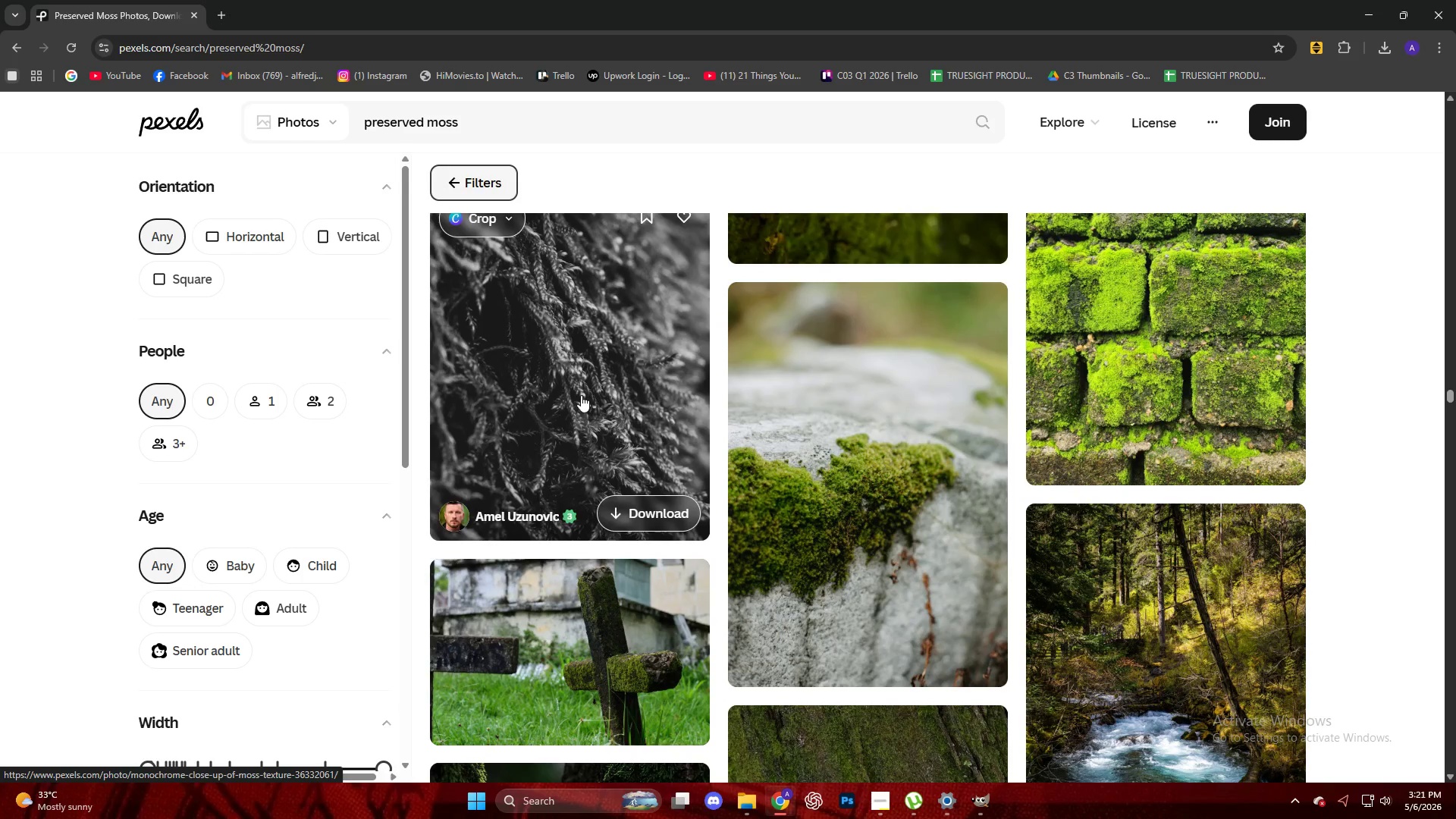 
scroll: coordinate [581, 395], scroll_direction: down, amount: 2.0
 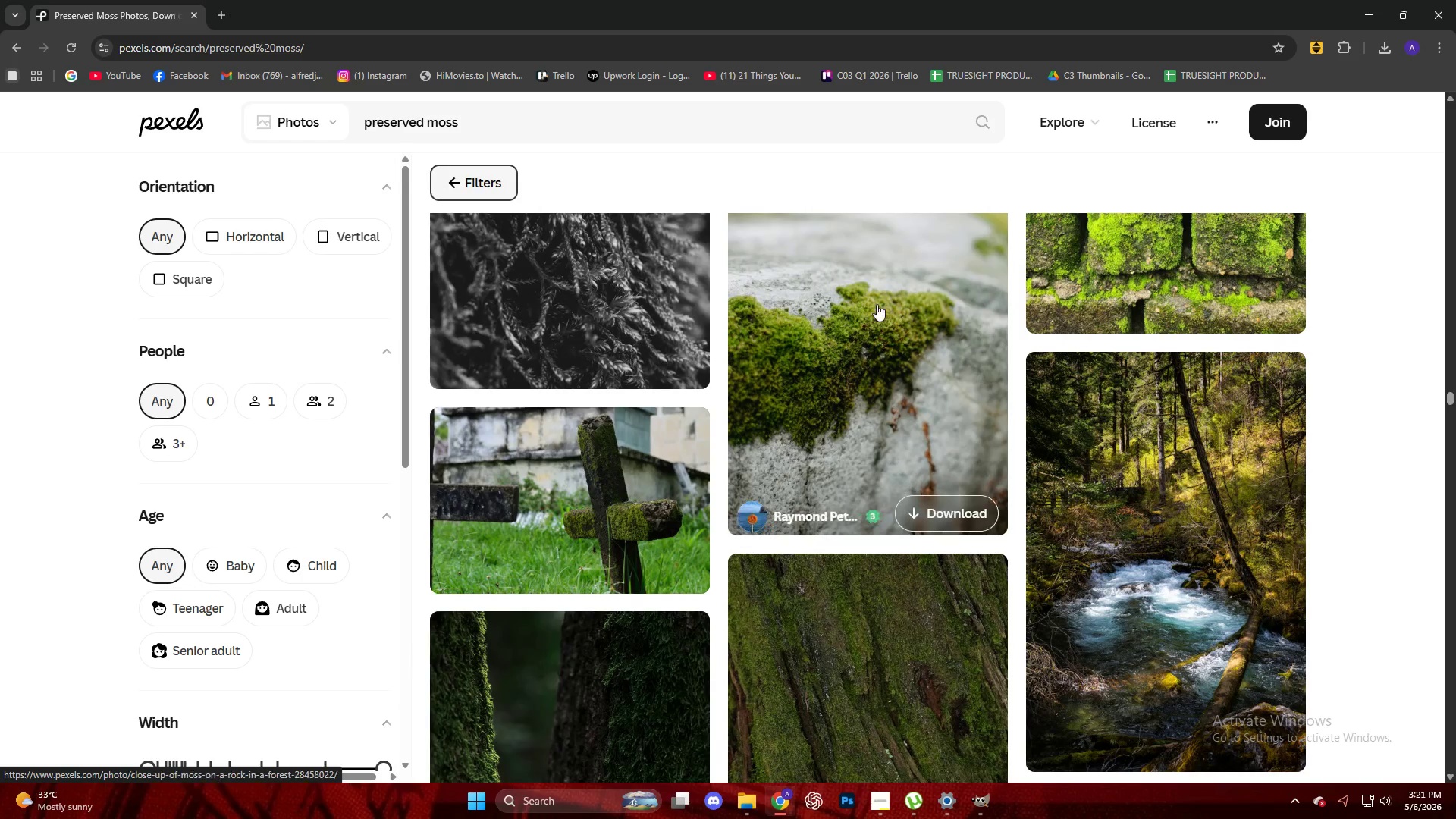 
left_click([877, 304])
 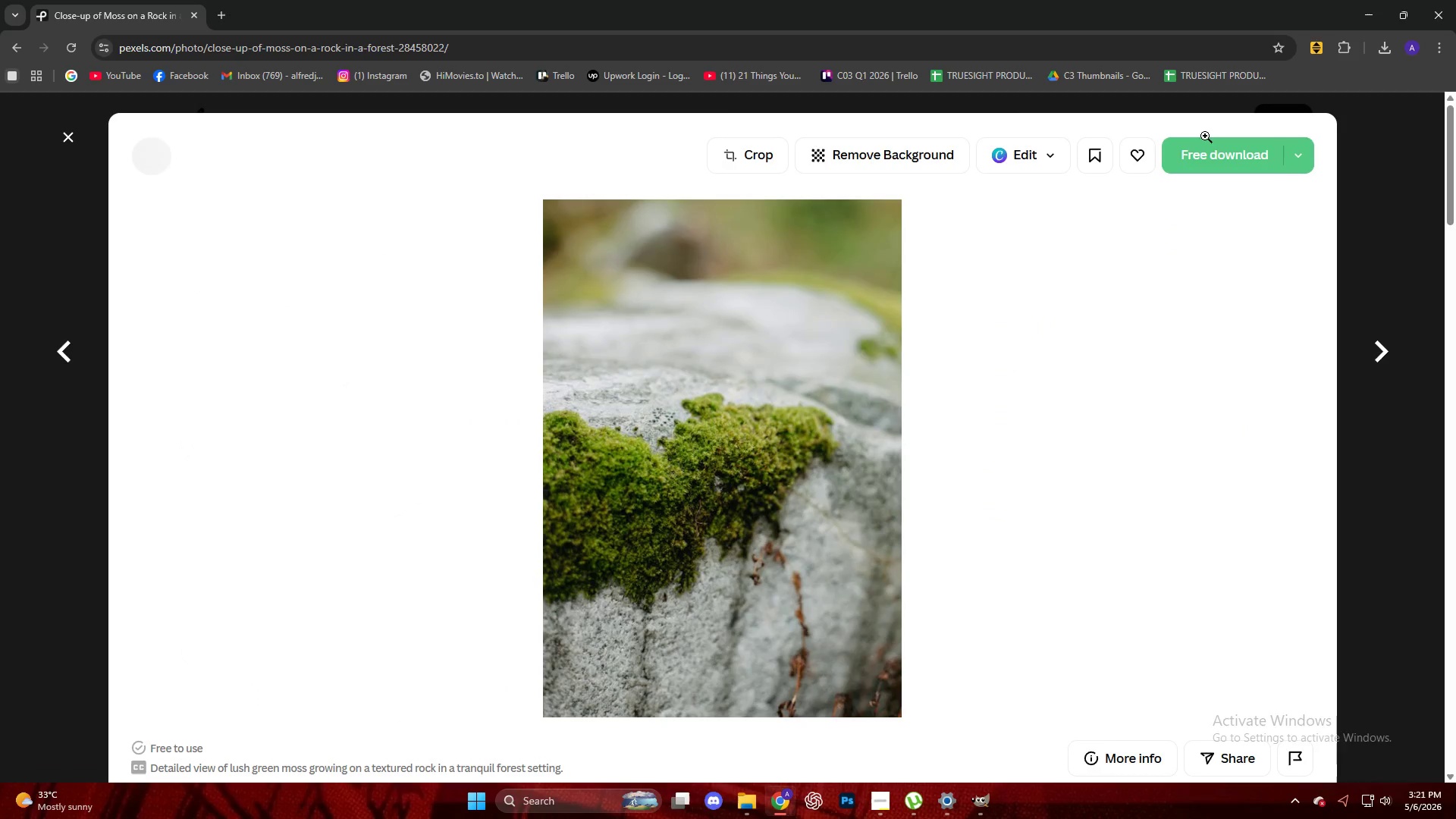 
left_click([1184, 162])
 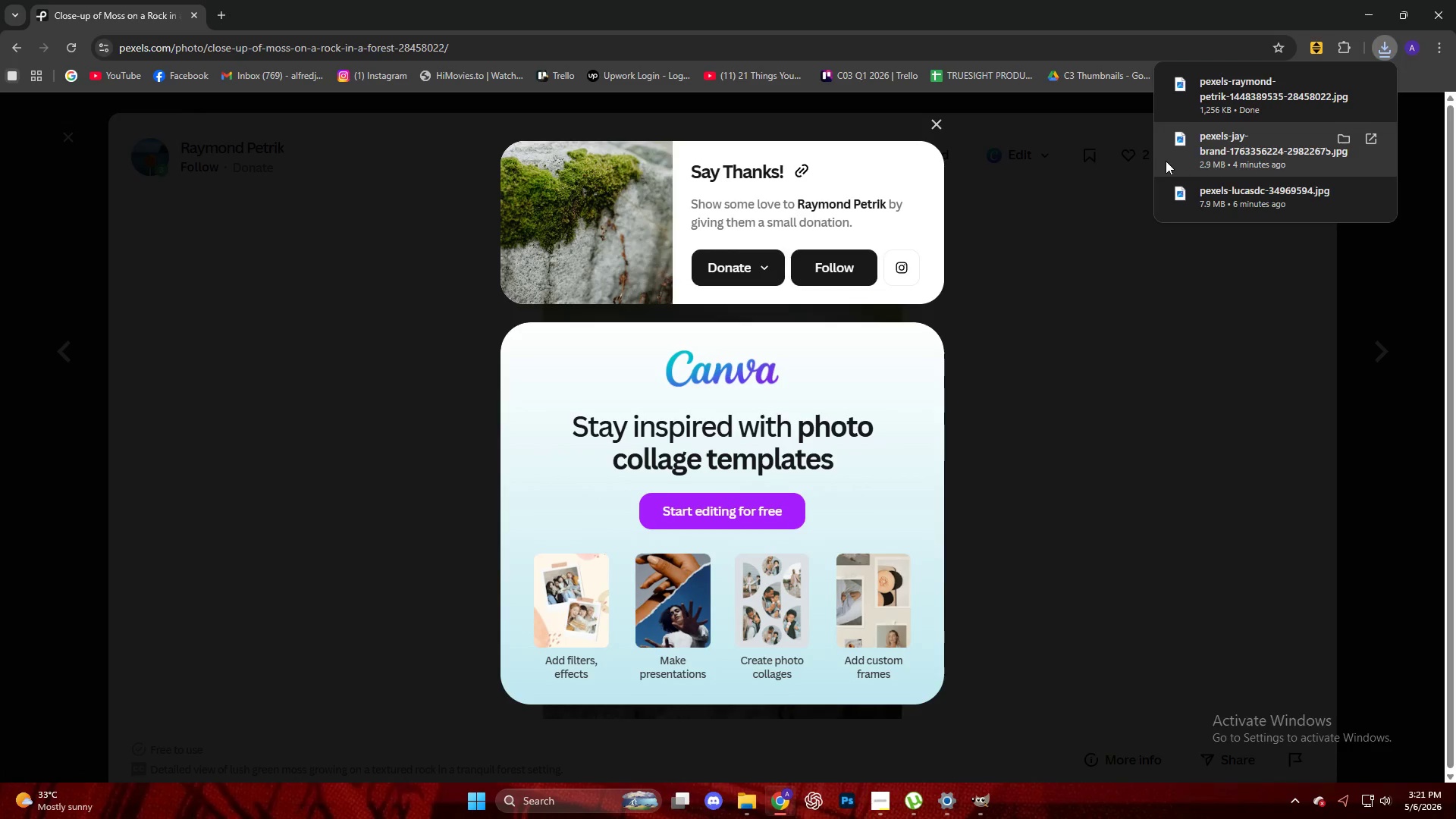 
left_click_drag(start_coordinate=[1194, 96], to_coordinate=[894, 462])
 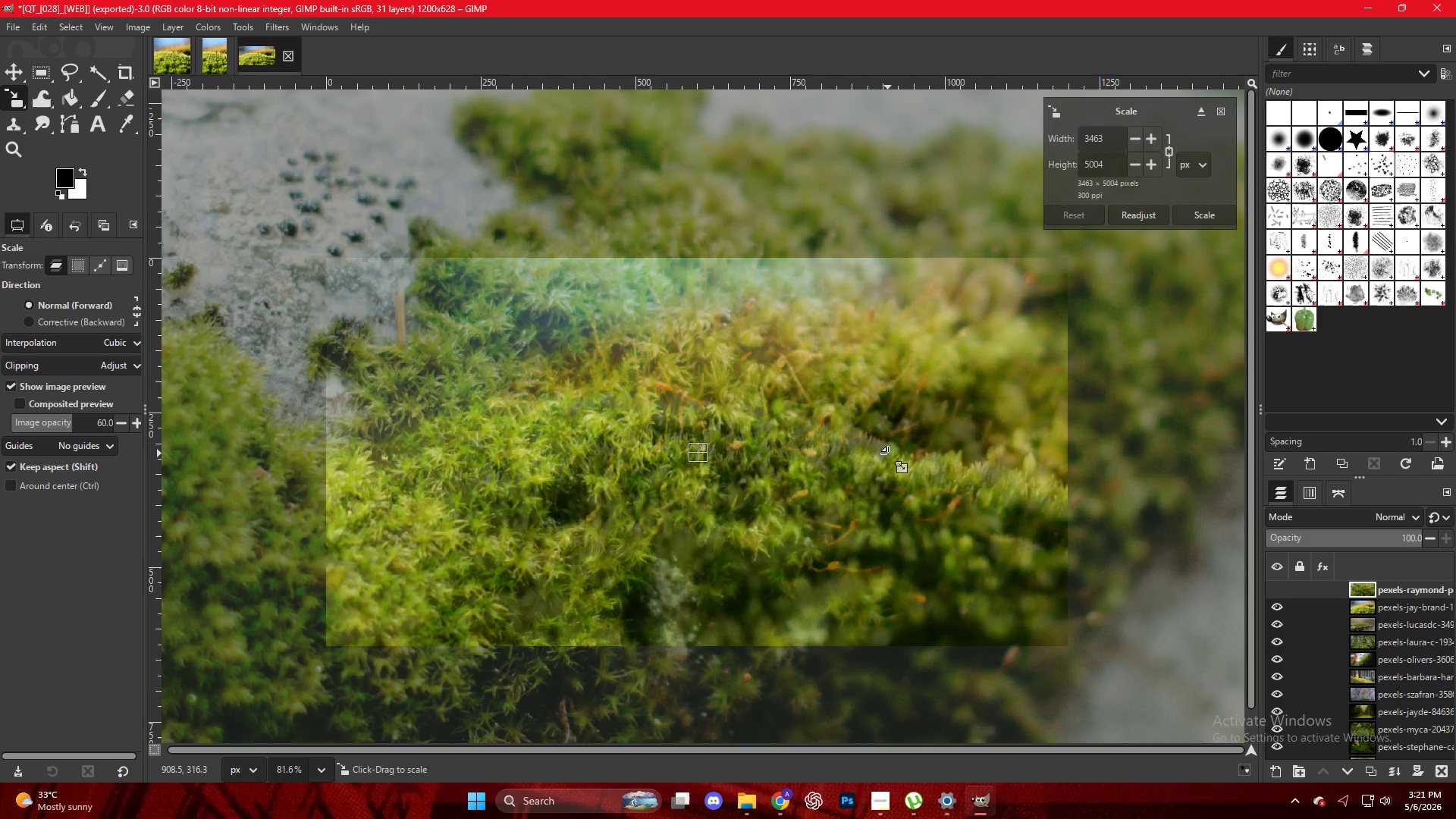 
hold_key(key=ControlLeft, duration=0.55)
scroll: coordinate [864, 444], scroll_direction: down, amount: 11.0
 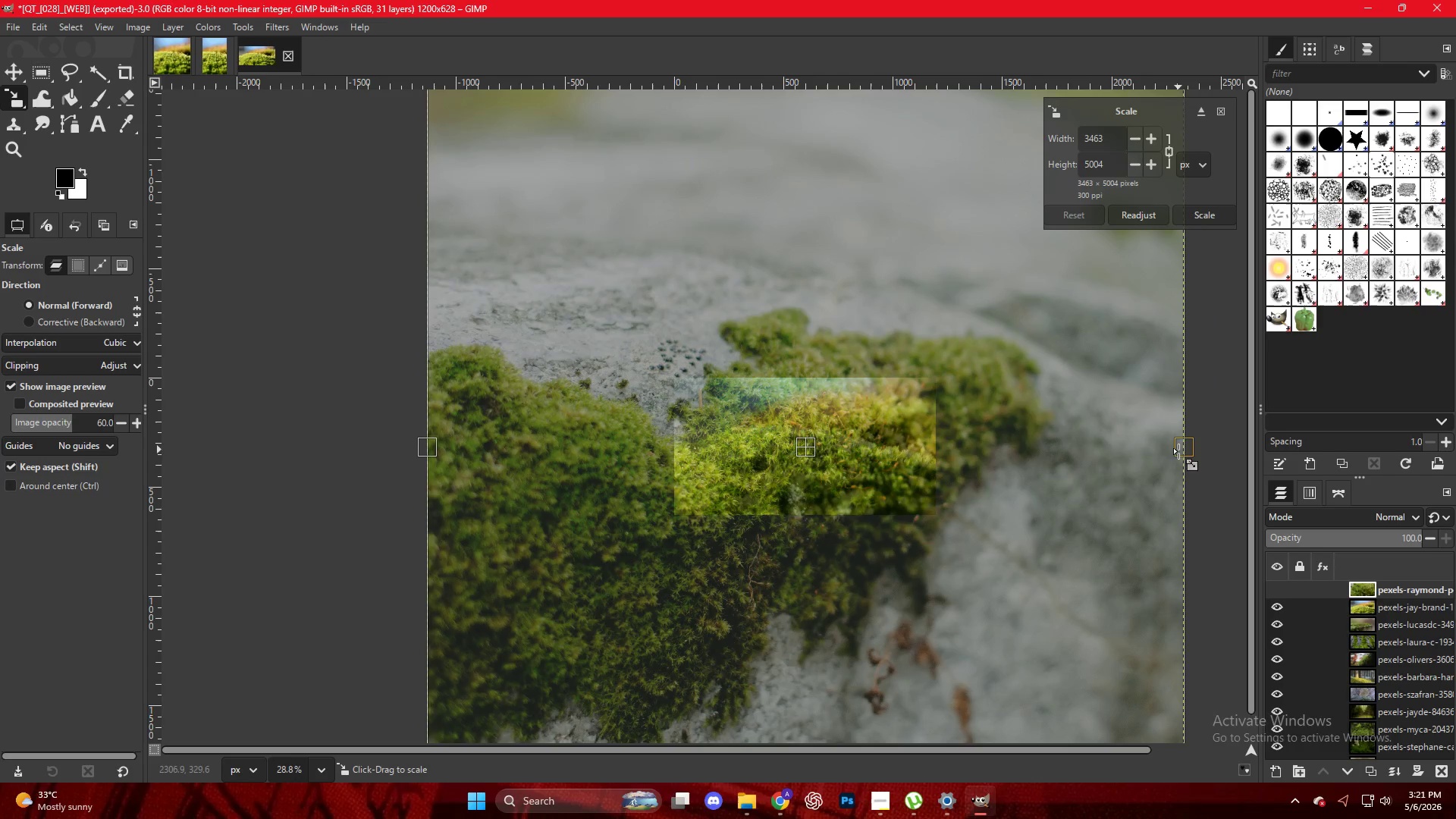 
left_click_drag(start_coordinate=[1185, 454], to_coordinate=[940, 449])
 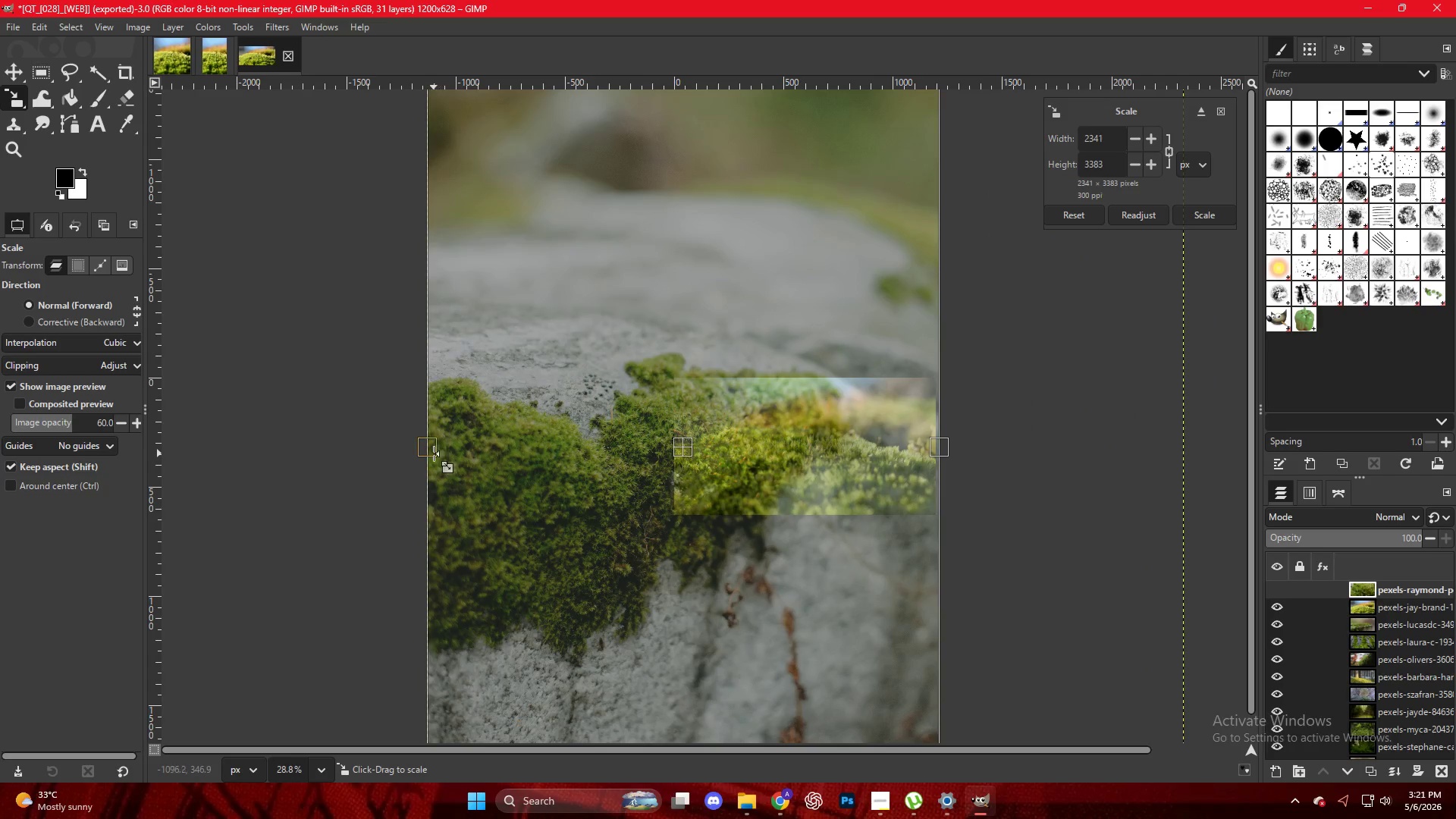 
left_click_drag(start_coordinate=[434, 453], to_coordinate=[674, 449])
 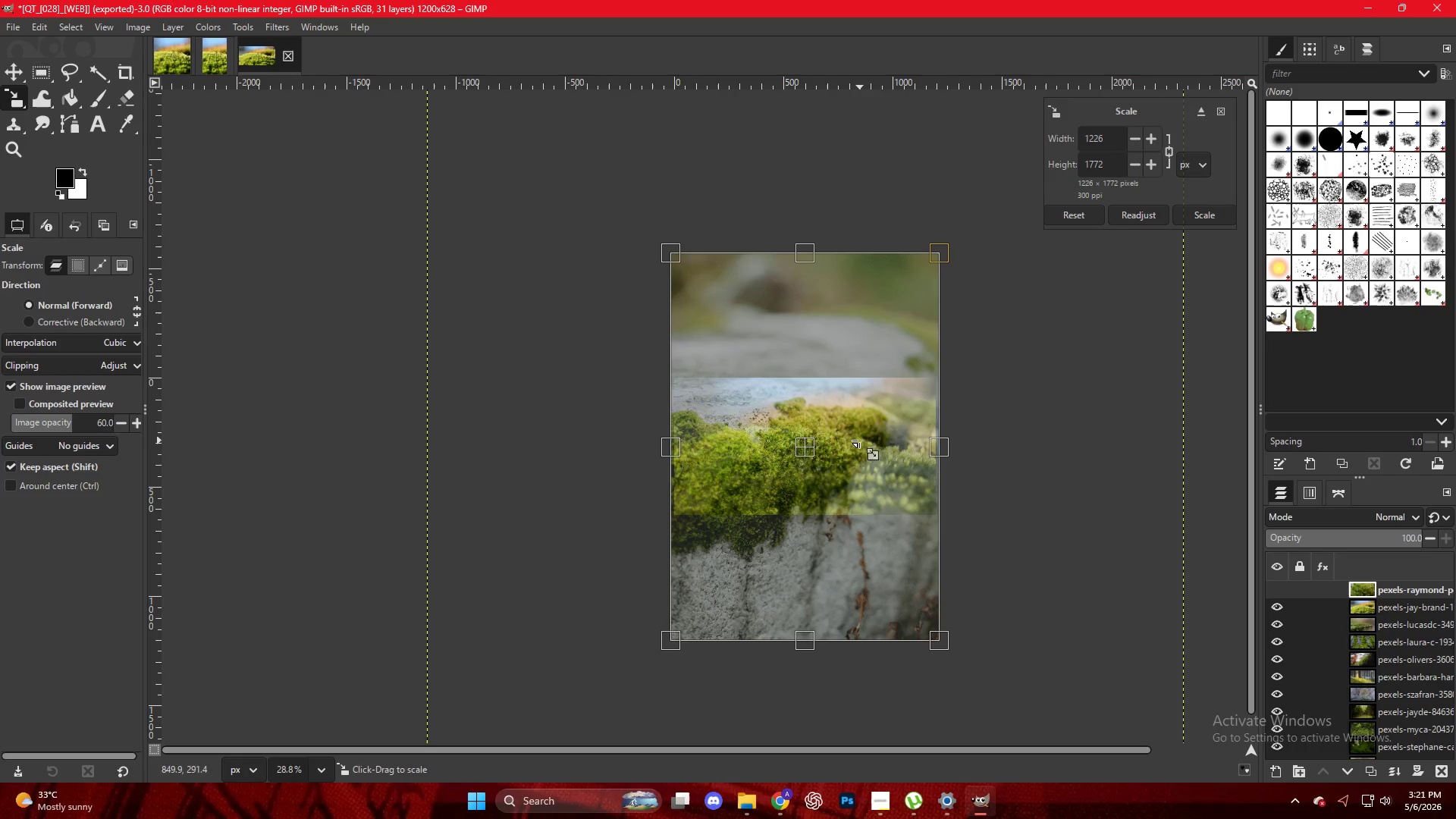 
hold_key(key=ControlLeft, duration=0.67)
 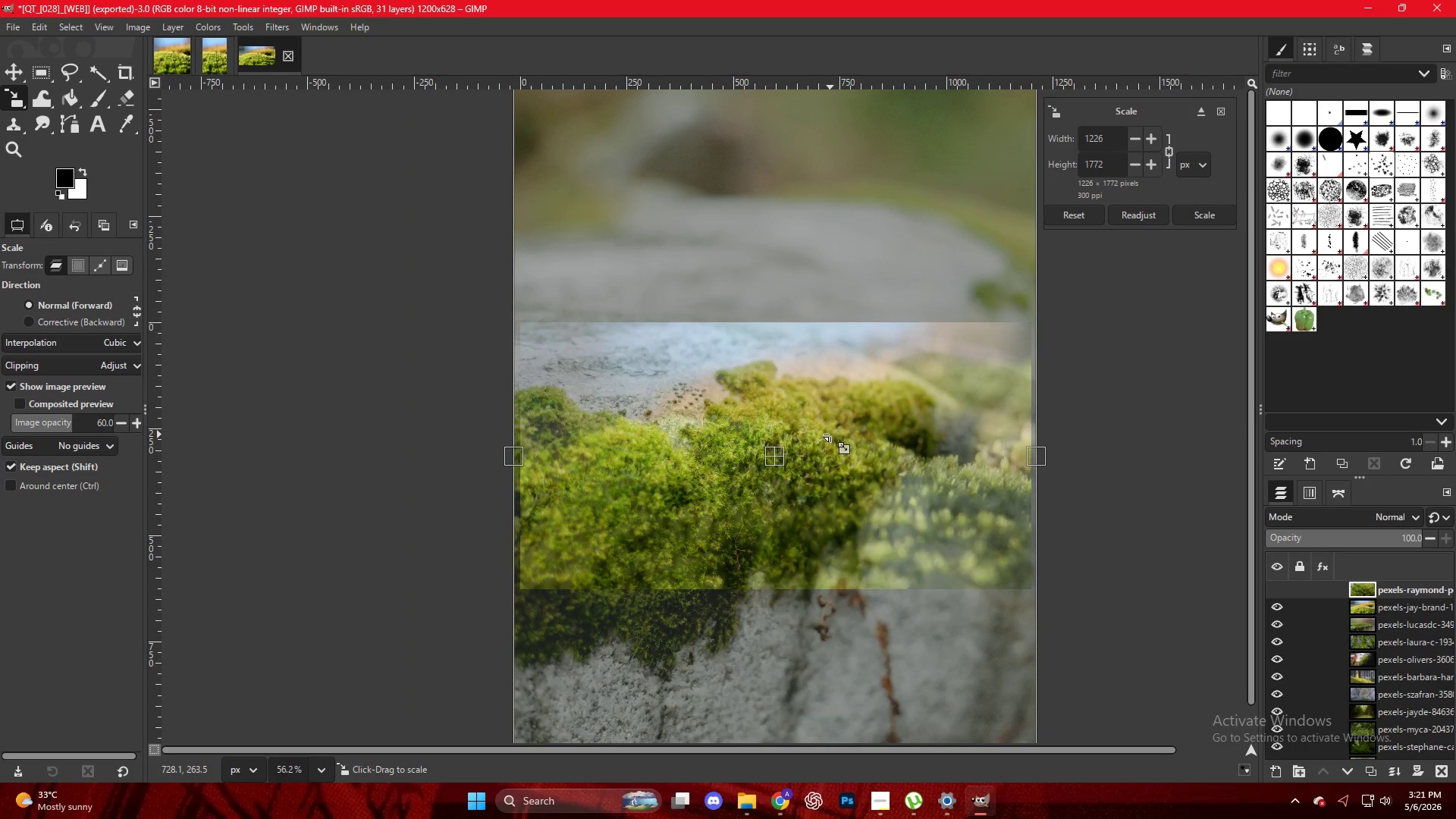 
left_click([830, 435])
 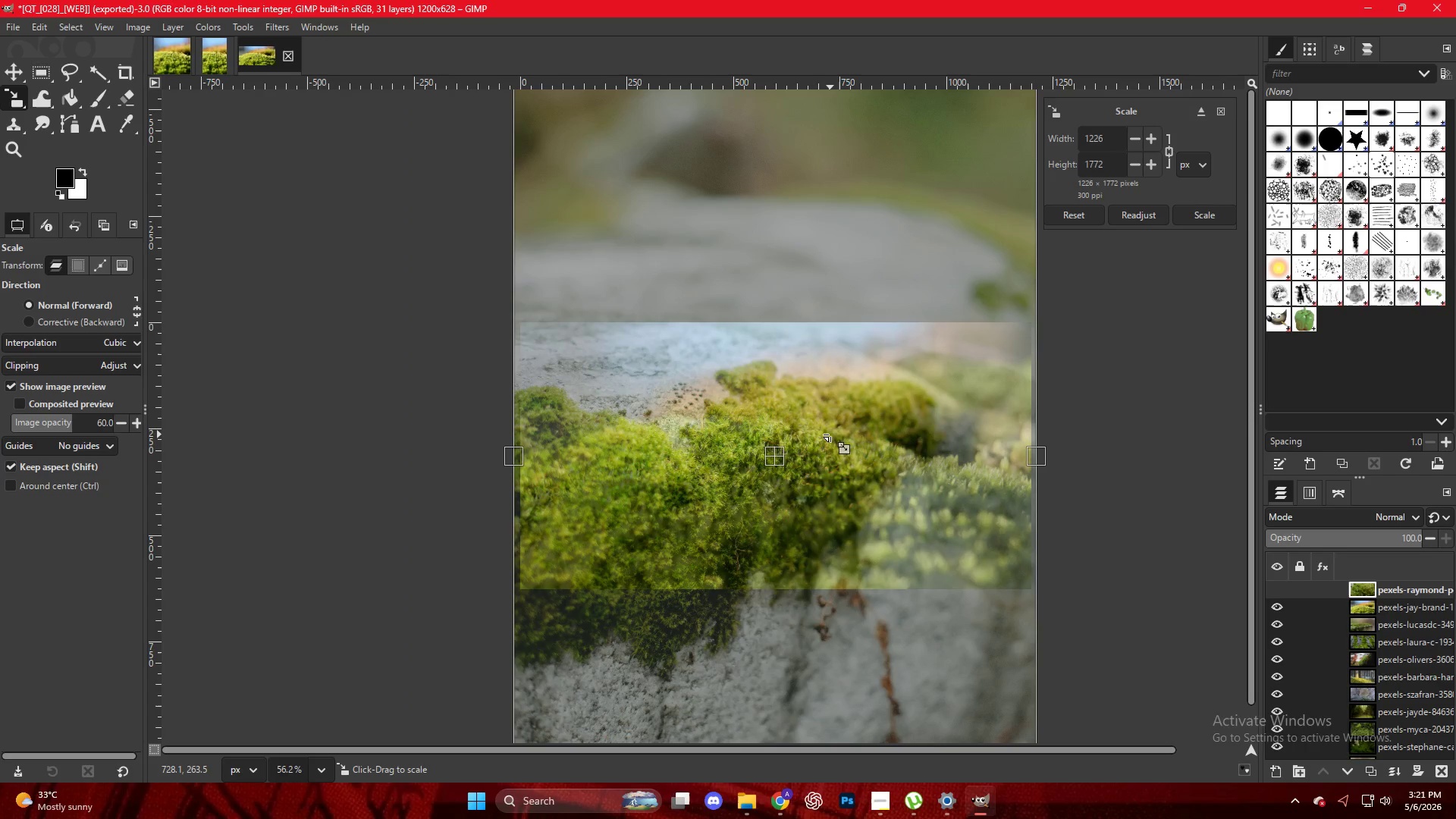 
scroll: coordinate [830, 435], scroll_direction: up, amount: 7.0
 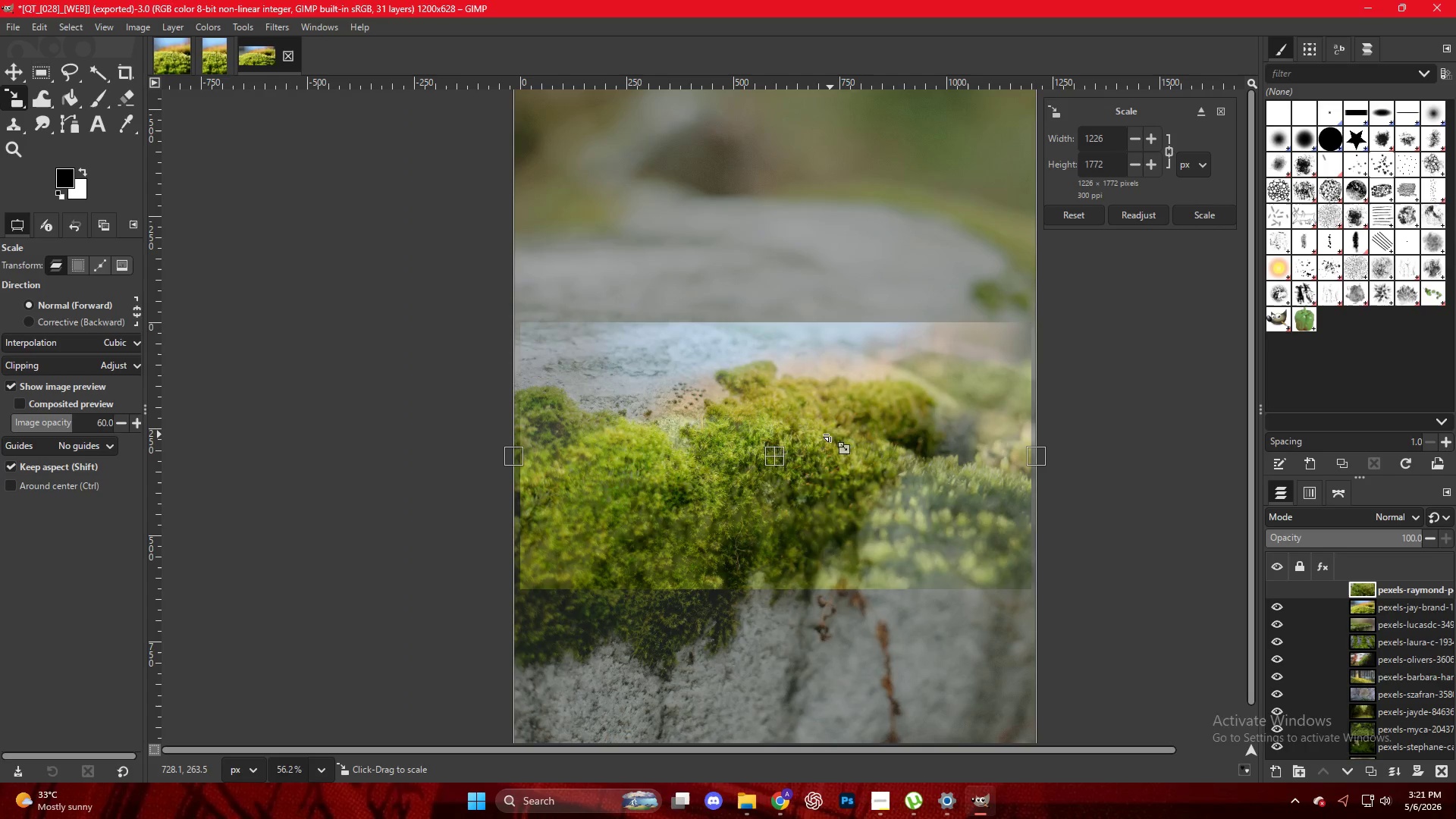 
key(NumpadEnter)
 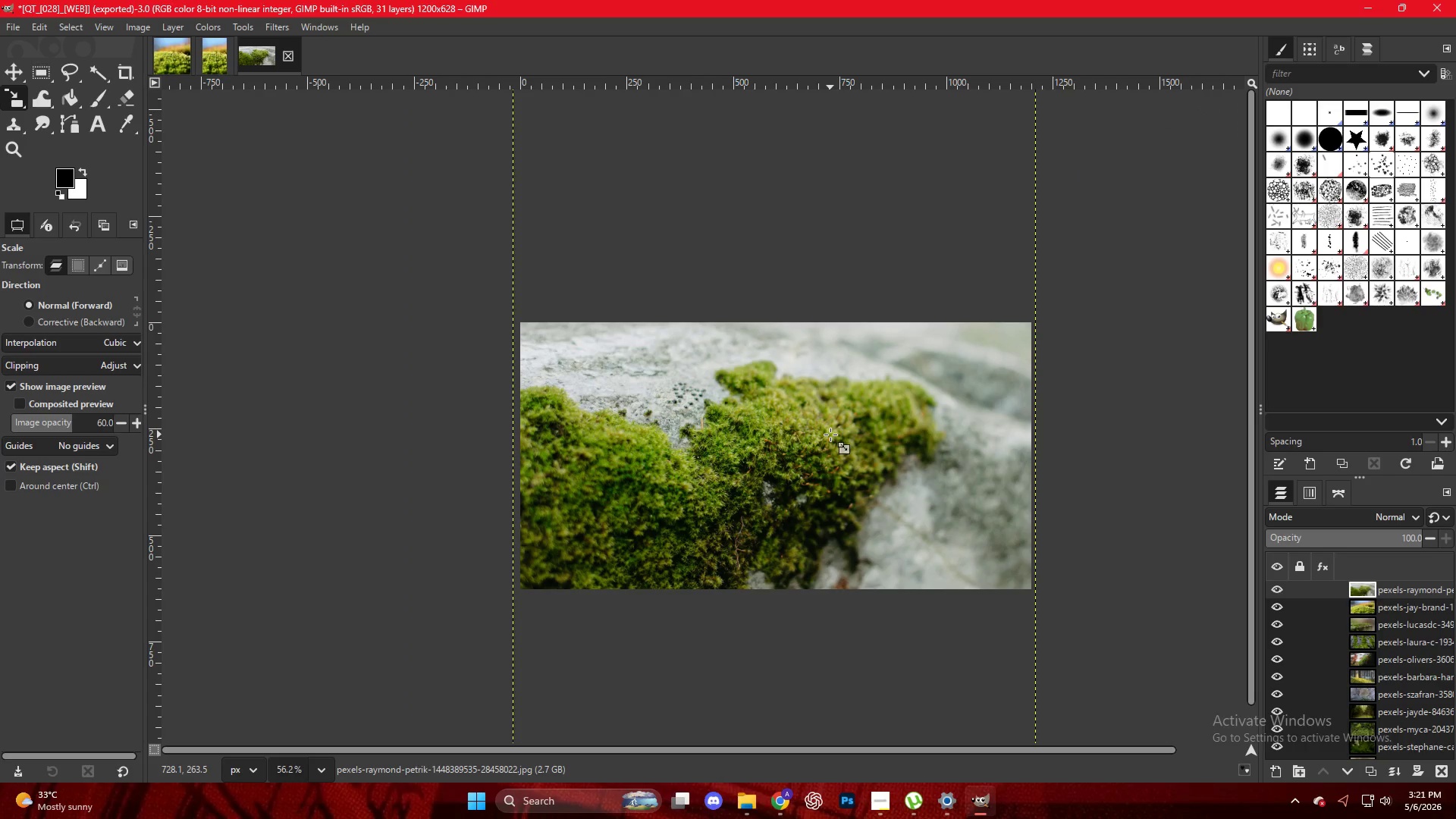 
hold_key(key=ControlLeft, duration=0.36)
scroll: coordinate [830, 435], scroll_direction: up, amount: 4.0
 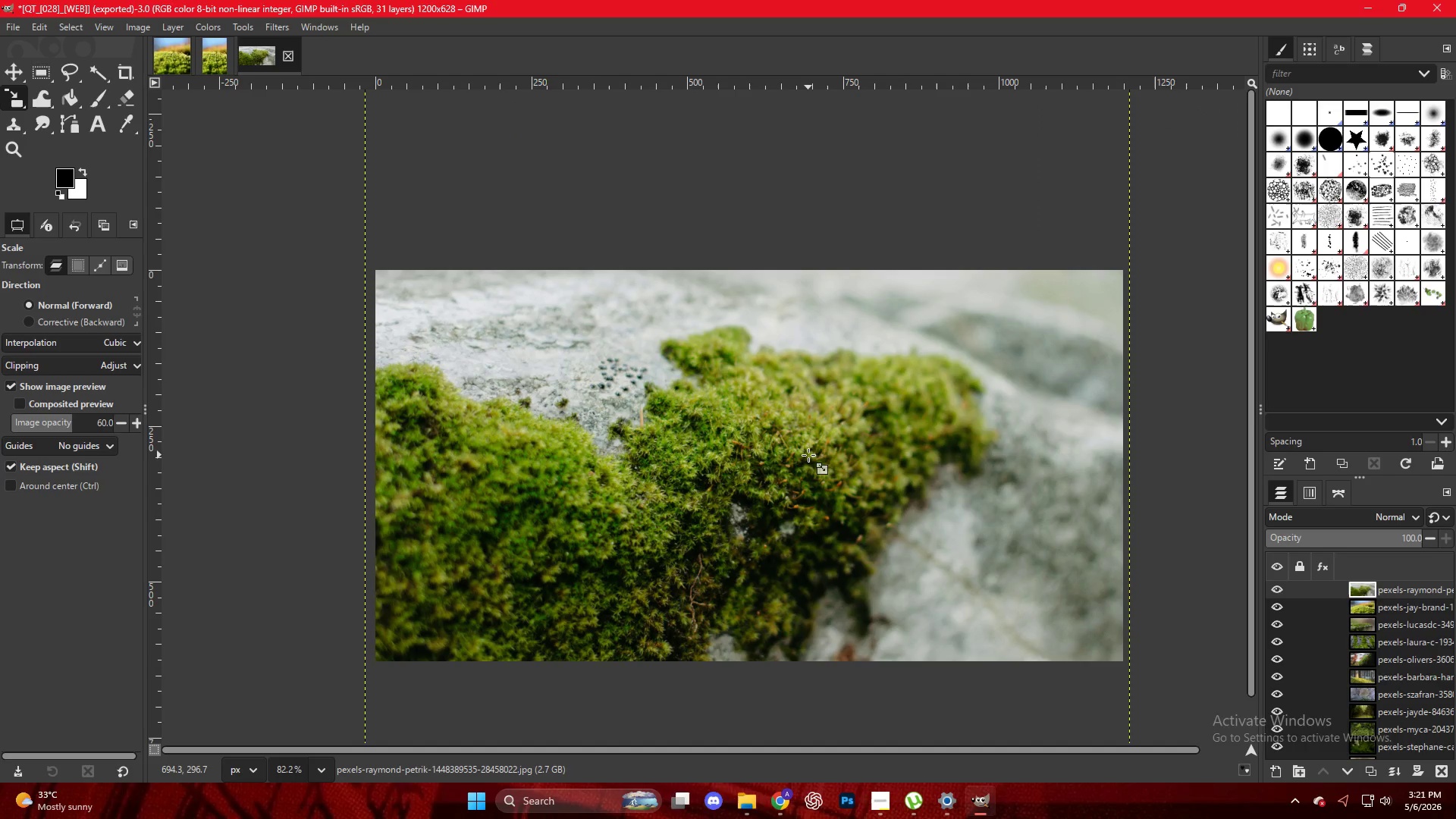 
key(Control+Shift+E)
 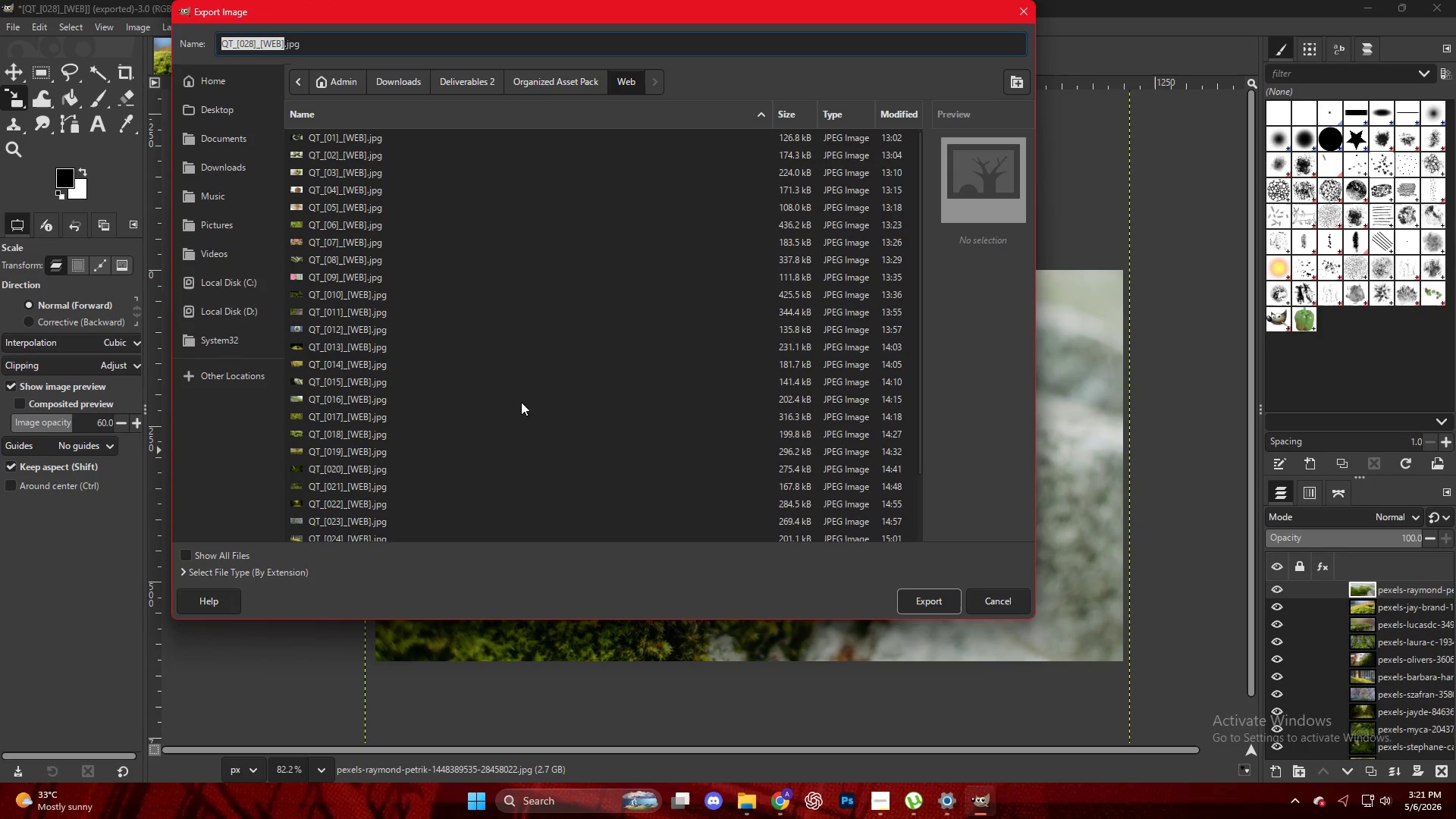 
left_click([402, 527])
 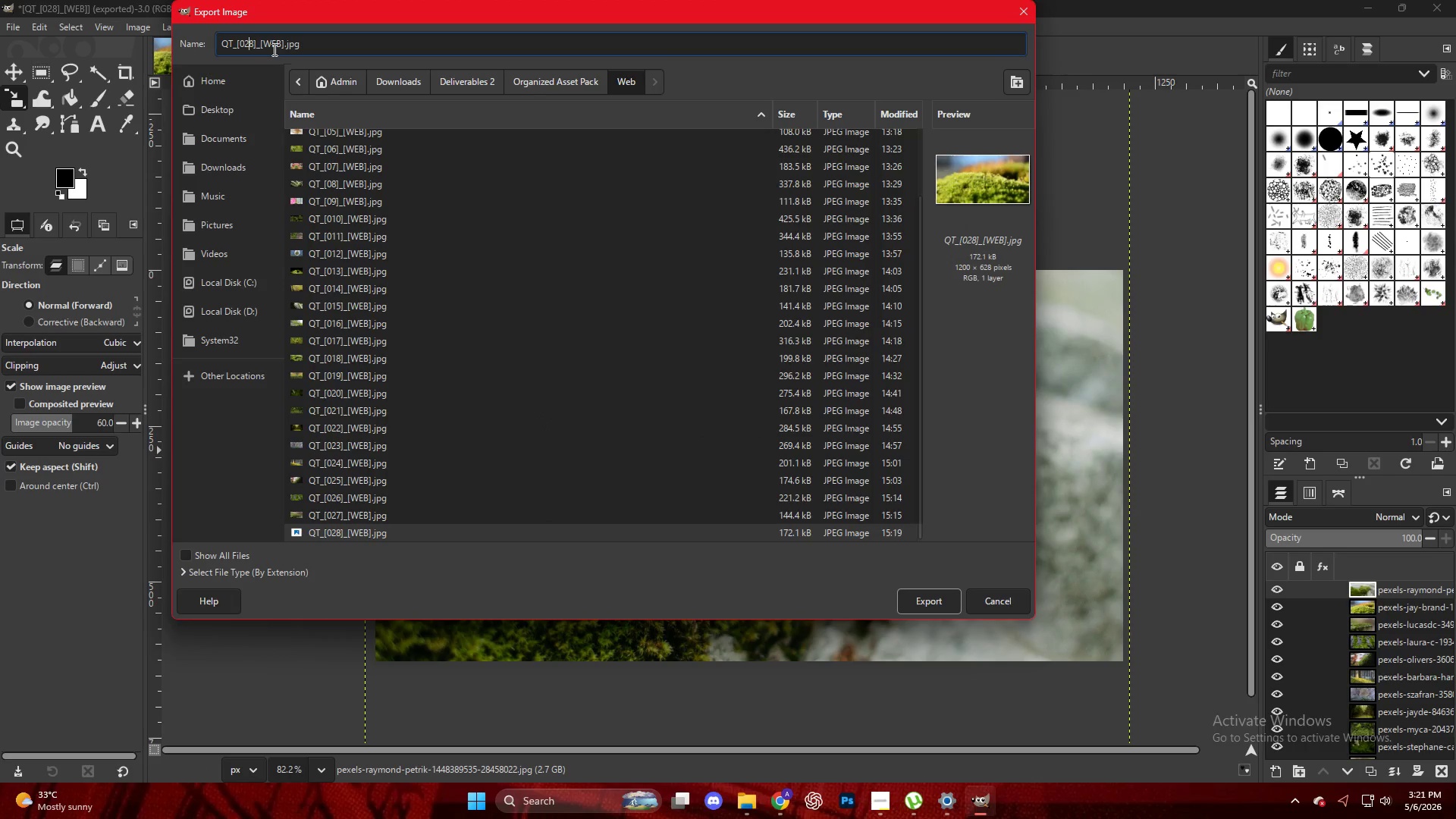 
scroll: coordinate [416, 482], scroll_direction: down, amount: 10.0
 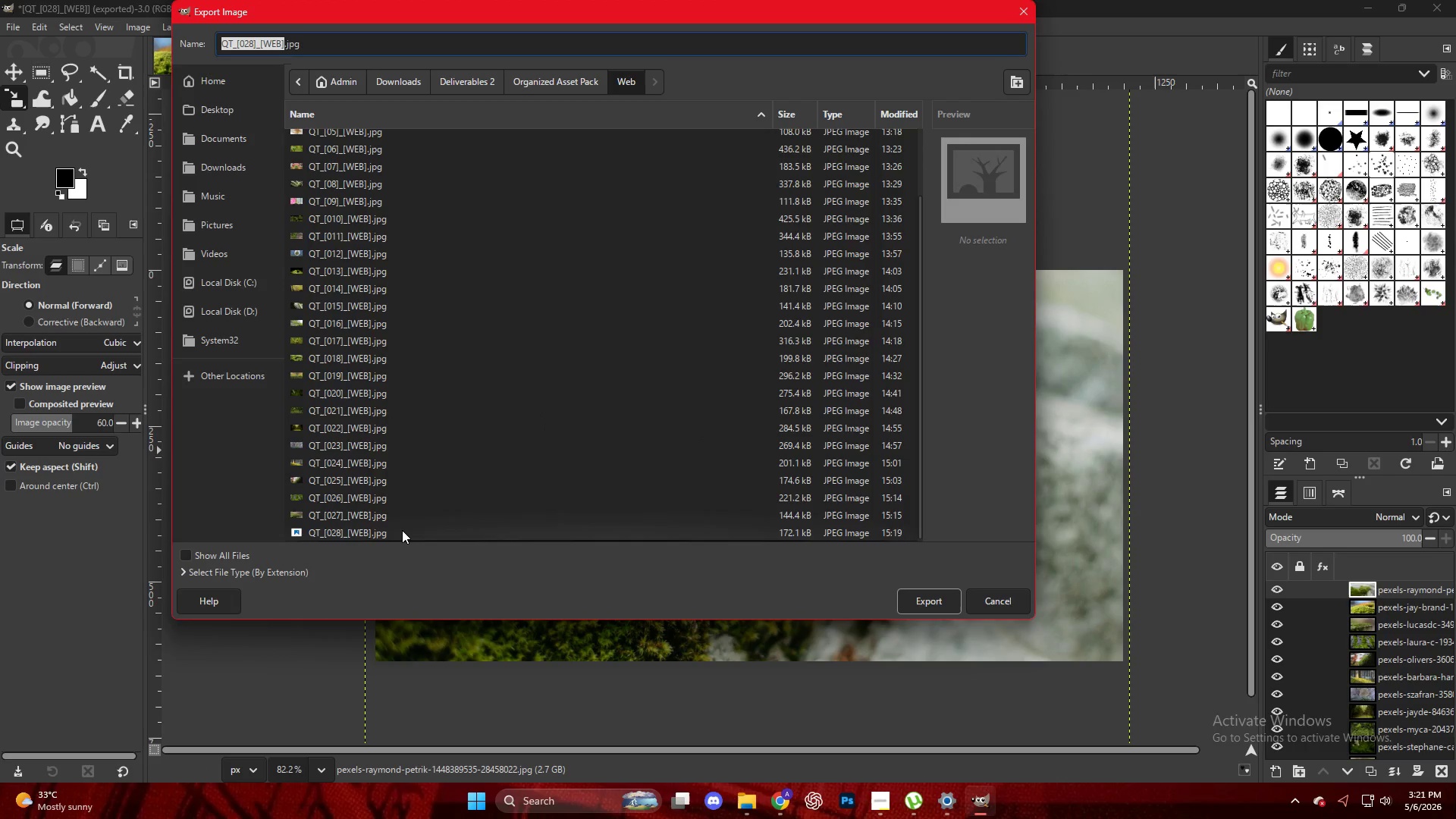 
key(ArrowRight)
 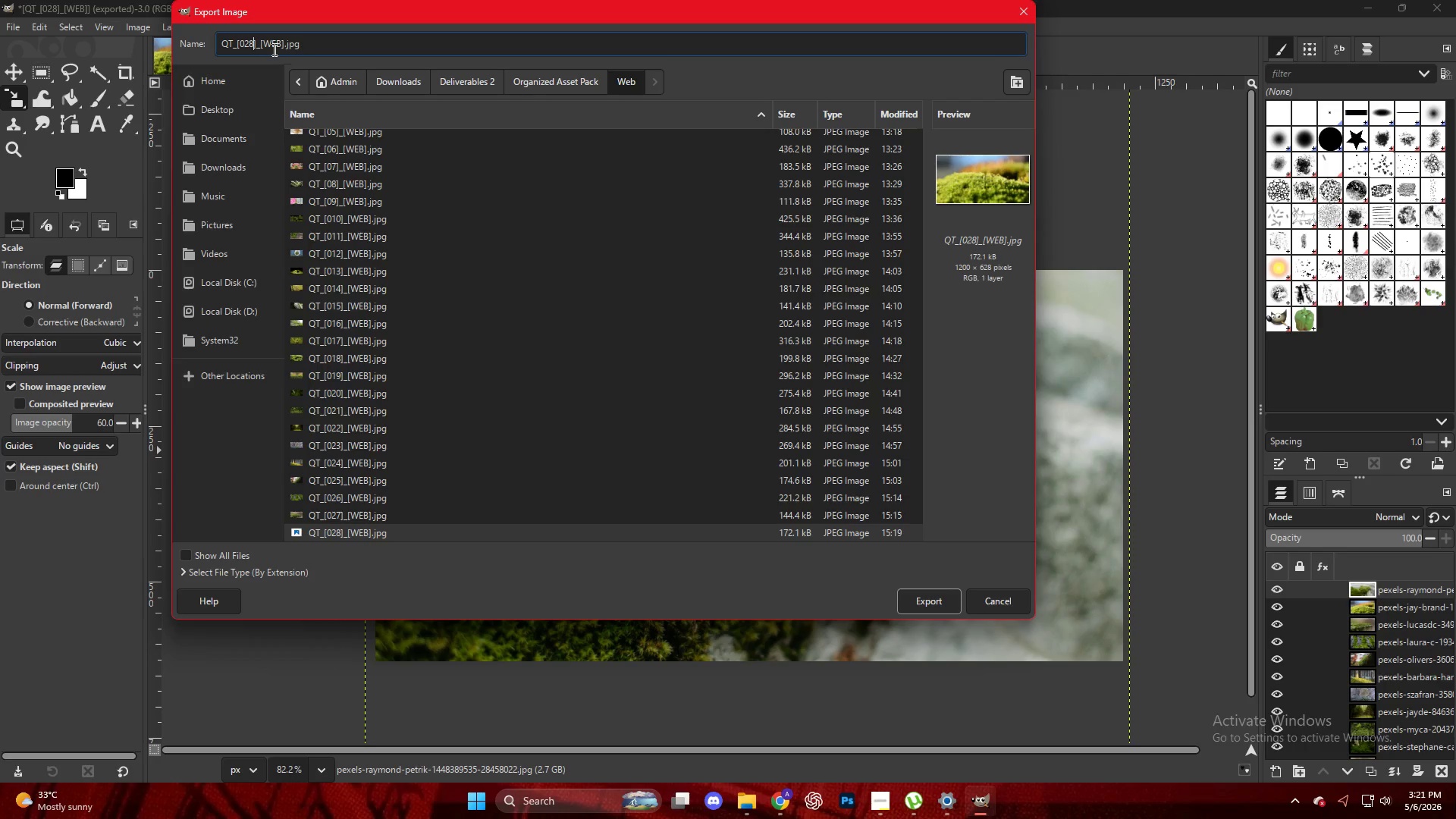 
key(Backspace)
 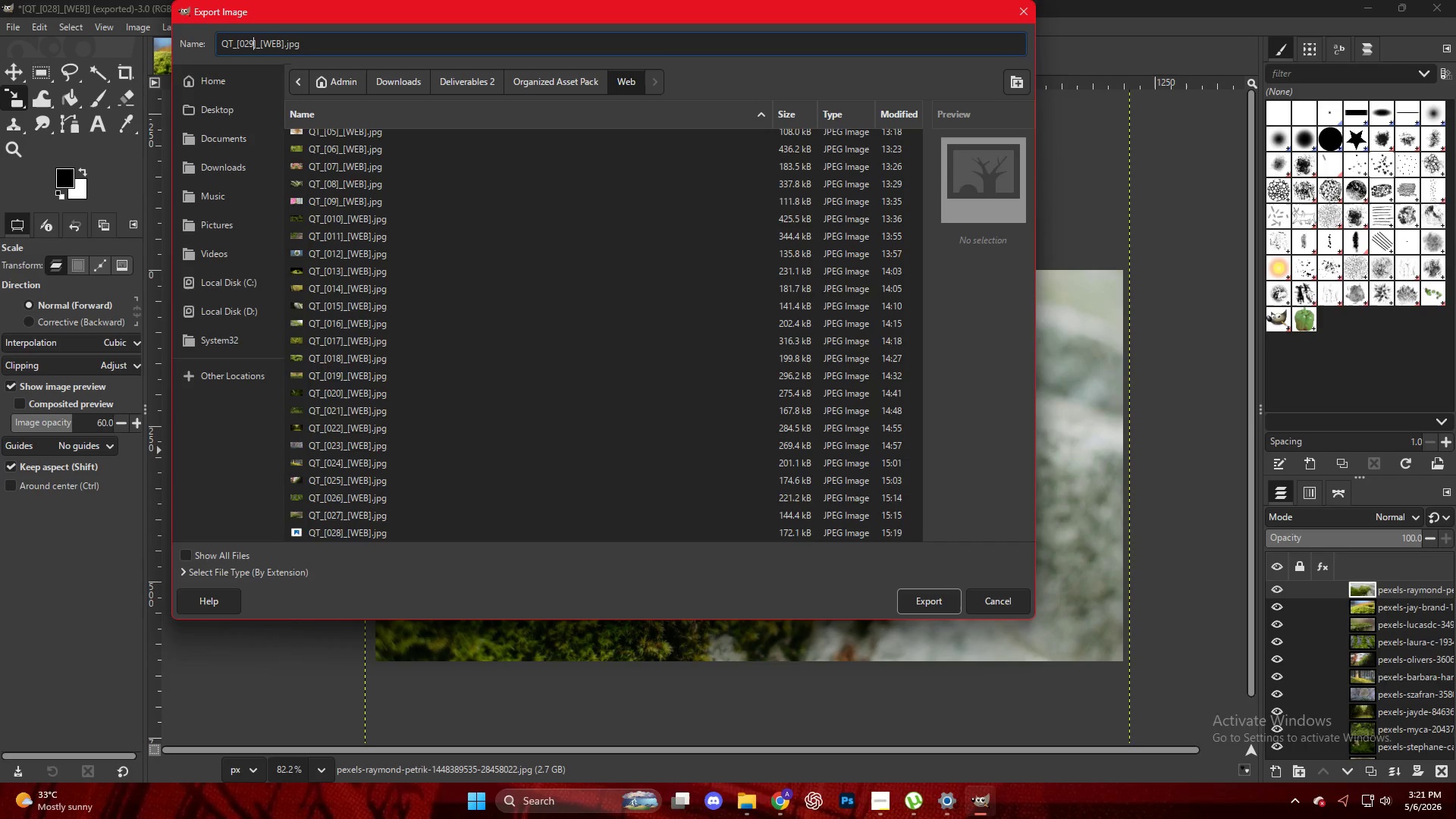 
key(Numpad9)
 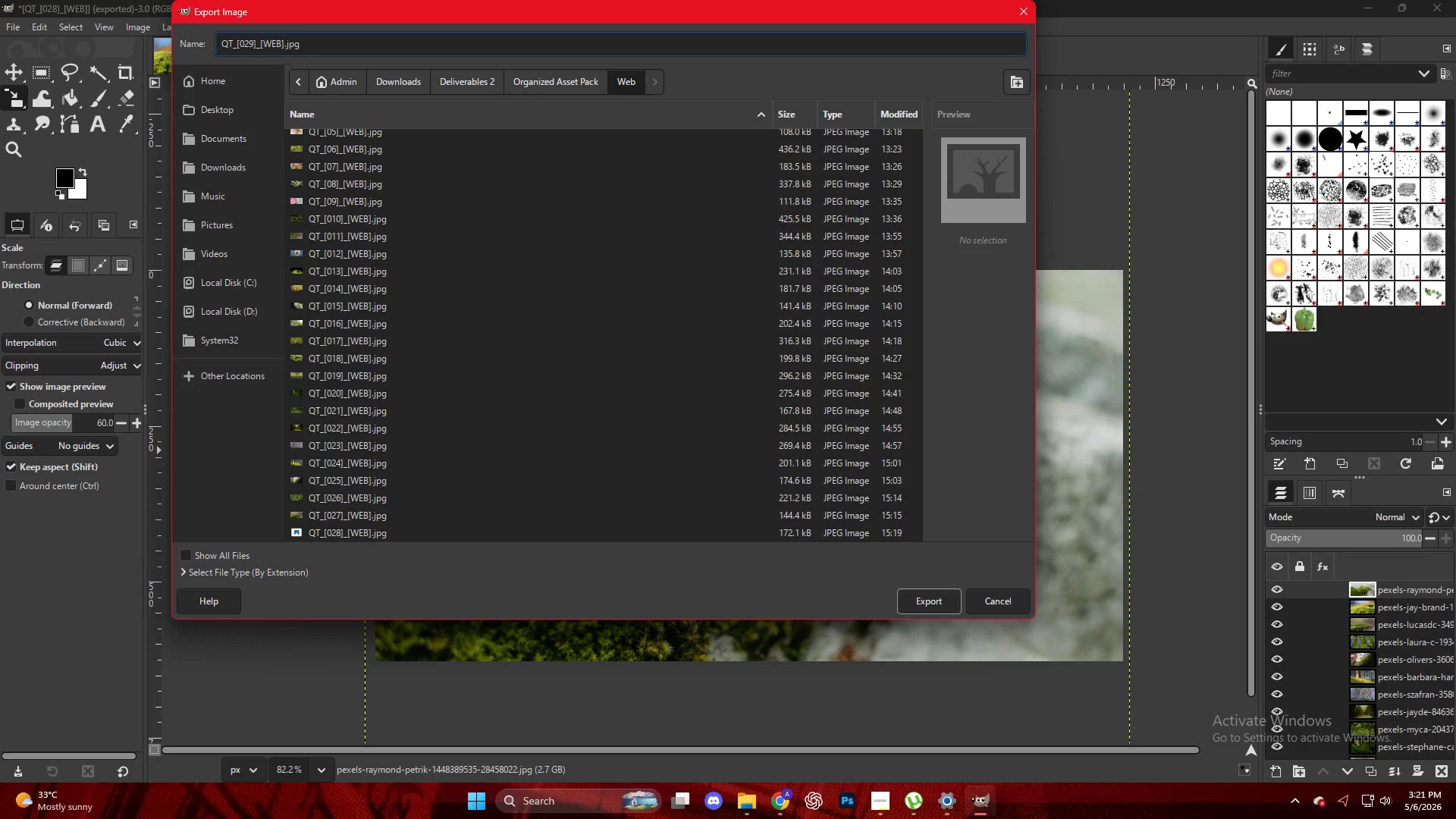 
key(NumpadEnter)
 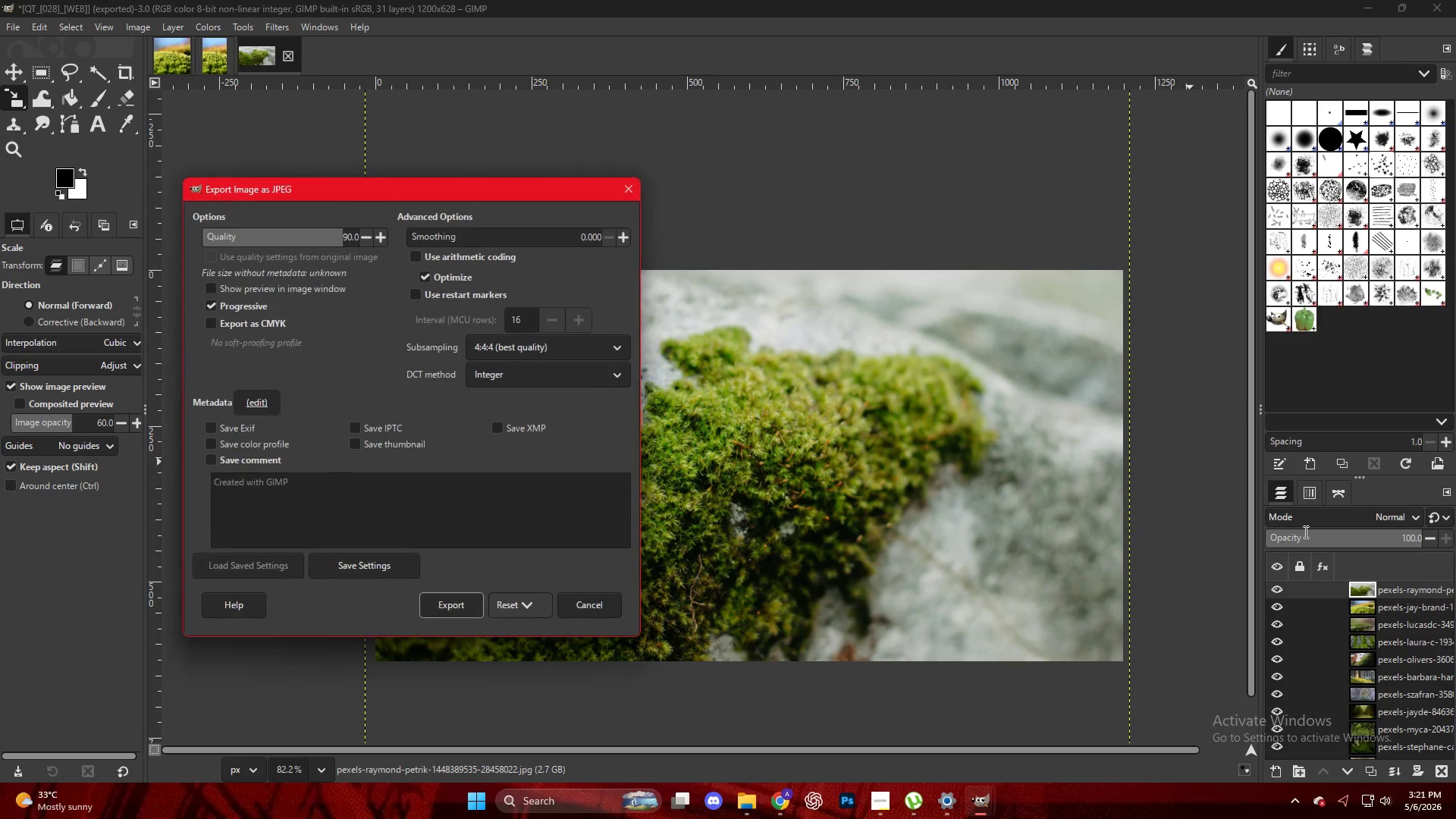 
key(NumpadEnter)
 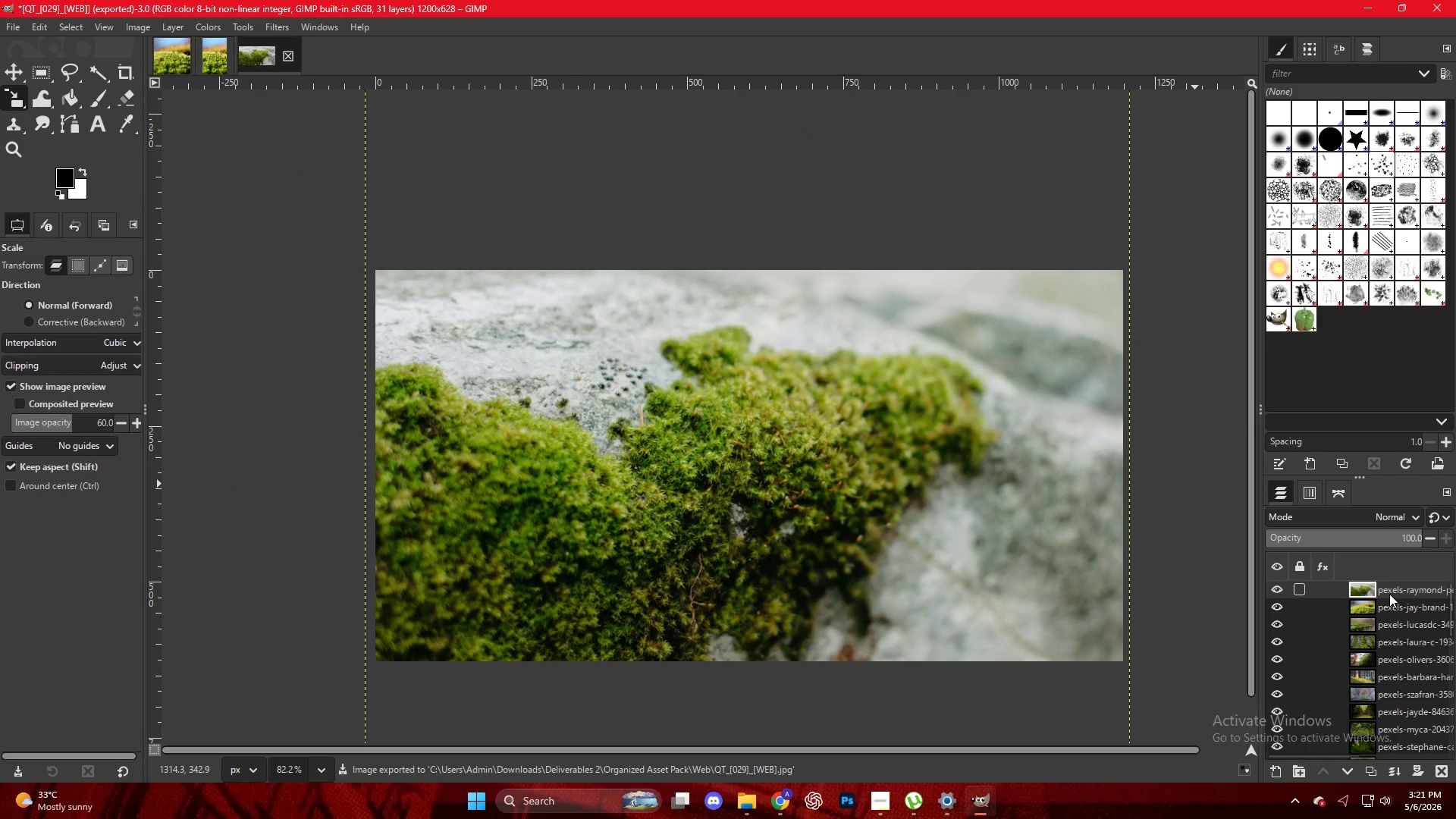 
left_click_drag(start_coordinate=[1391, 591], to_coordinate=[650, 345])
 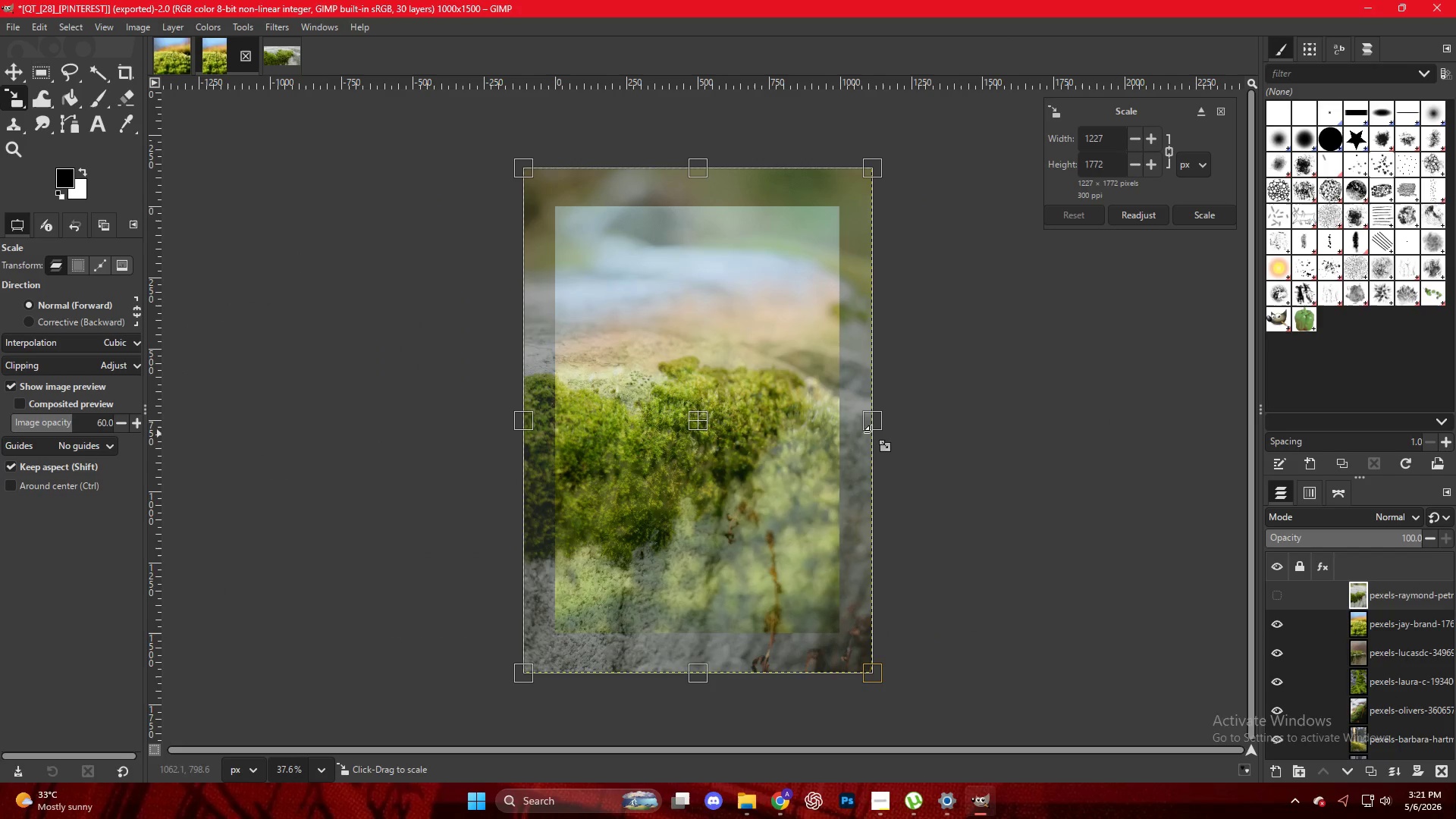 
left_click_drag(start_coordinate=[874, 428], to_coordinate=[846, 427])
 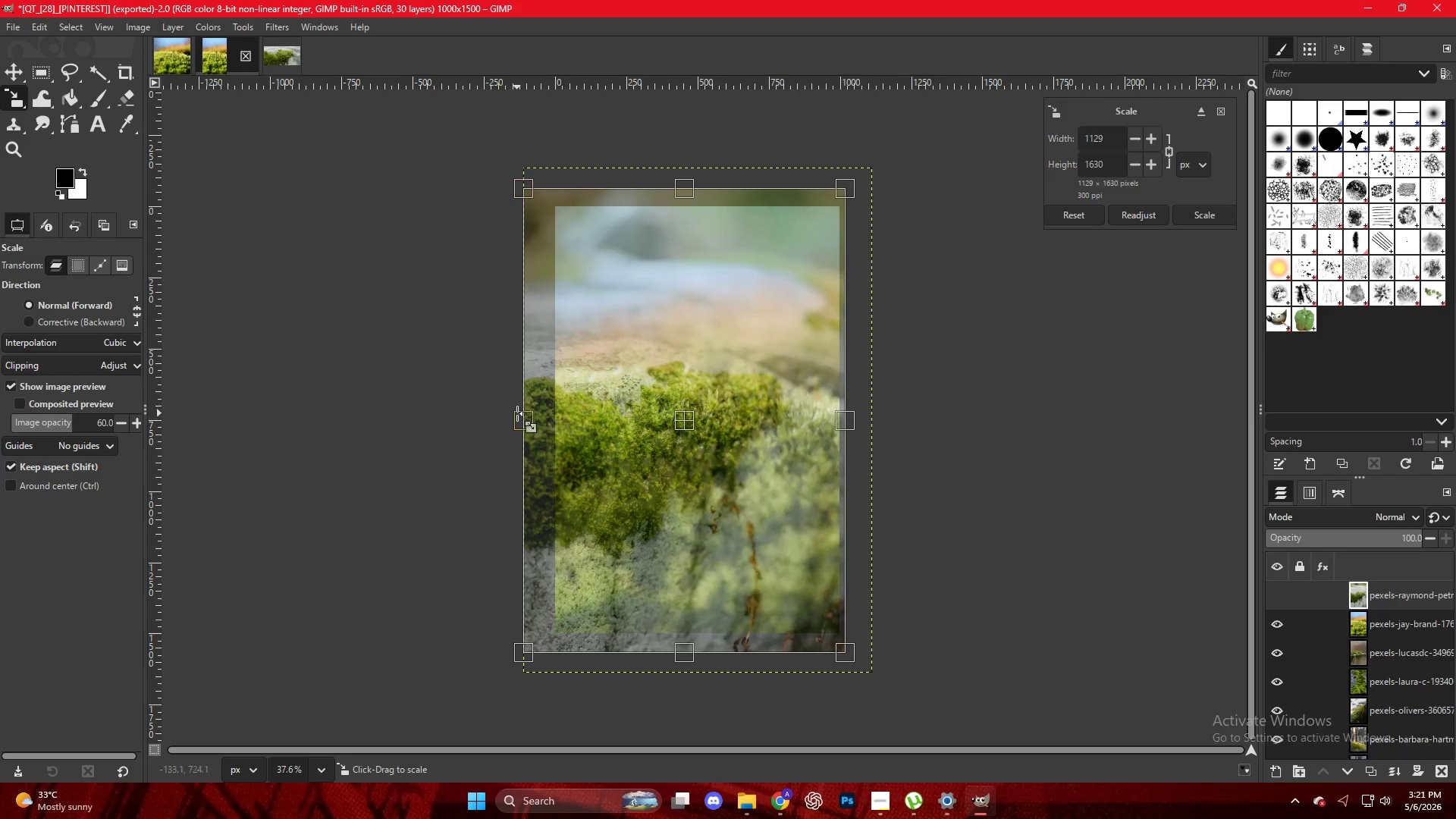 
left_click_drag(start_coordinate=[516, 417], to_coordinate=[536, 417])
 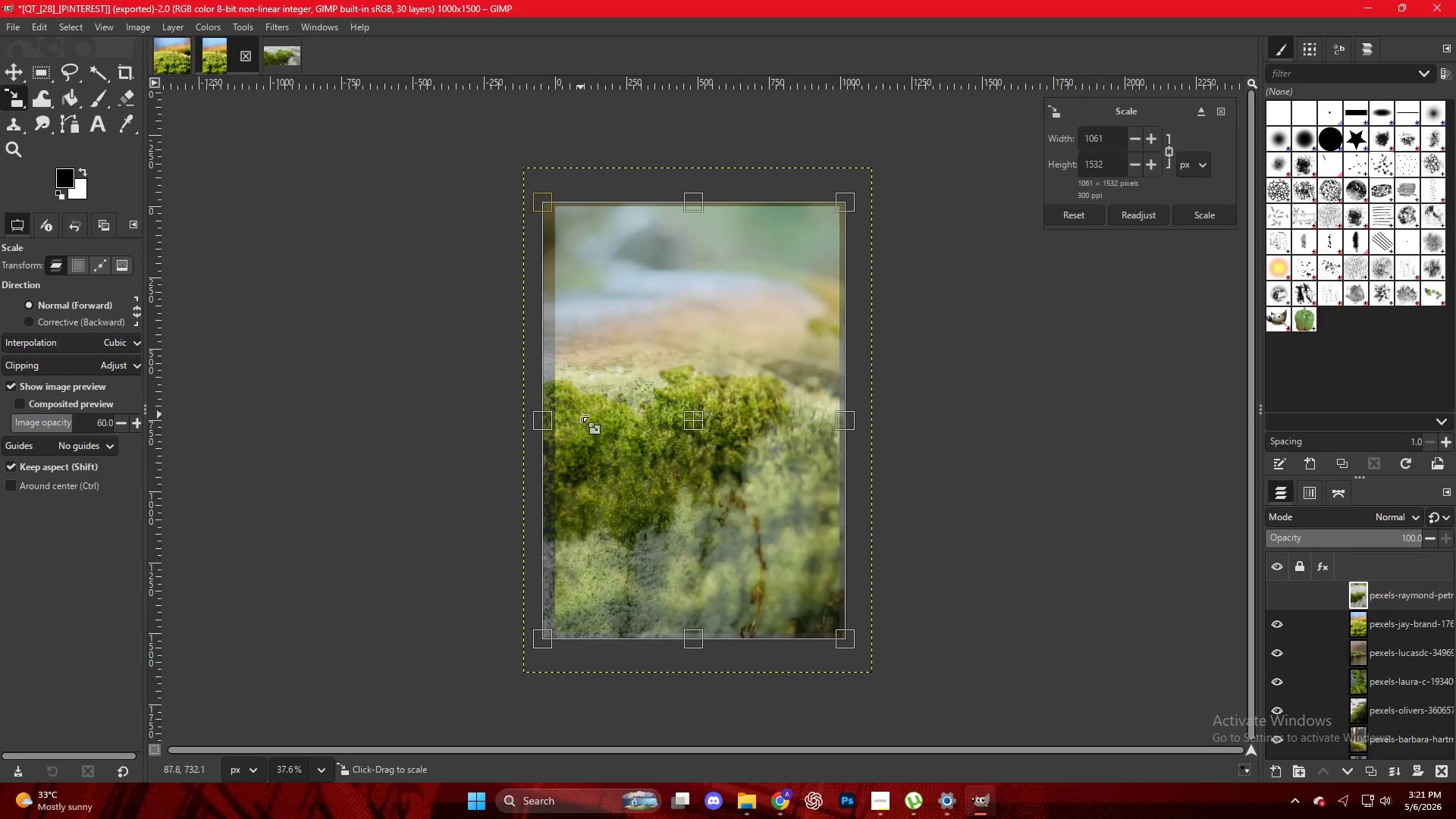 
left_click_drag(start_coordinate=[581, 415], to_coordinate=[585, 413])
 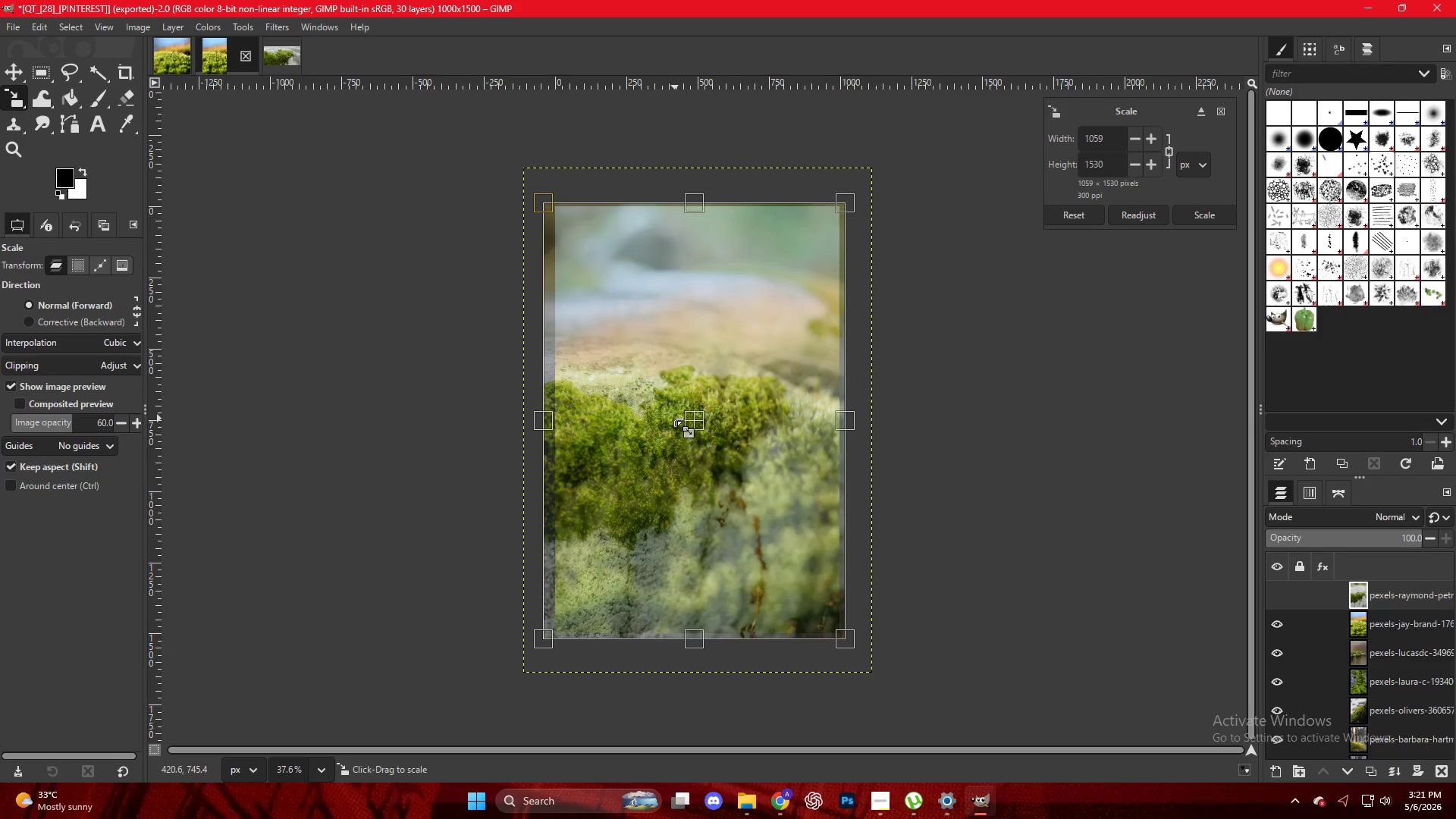 
key(NumpadEnter)
 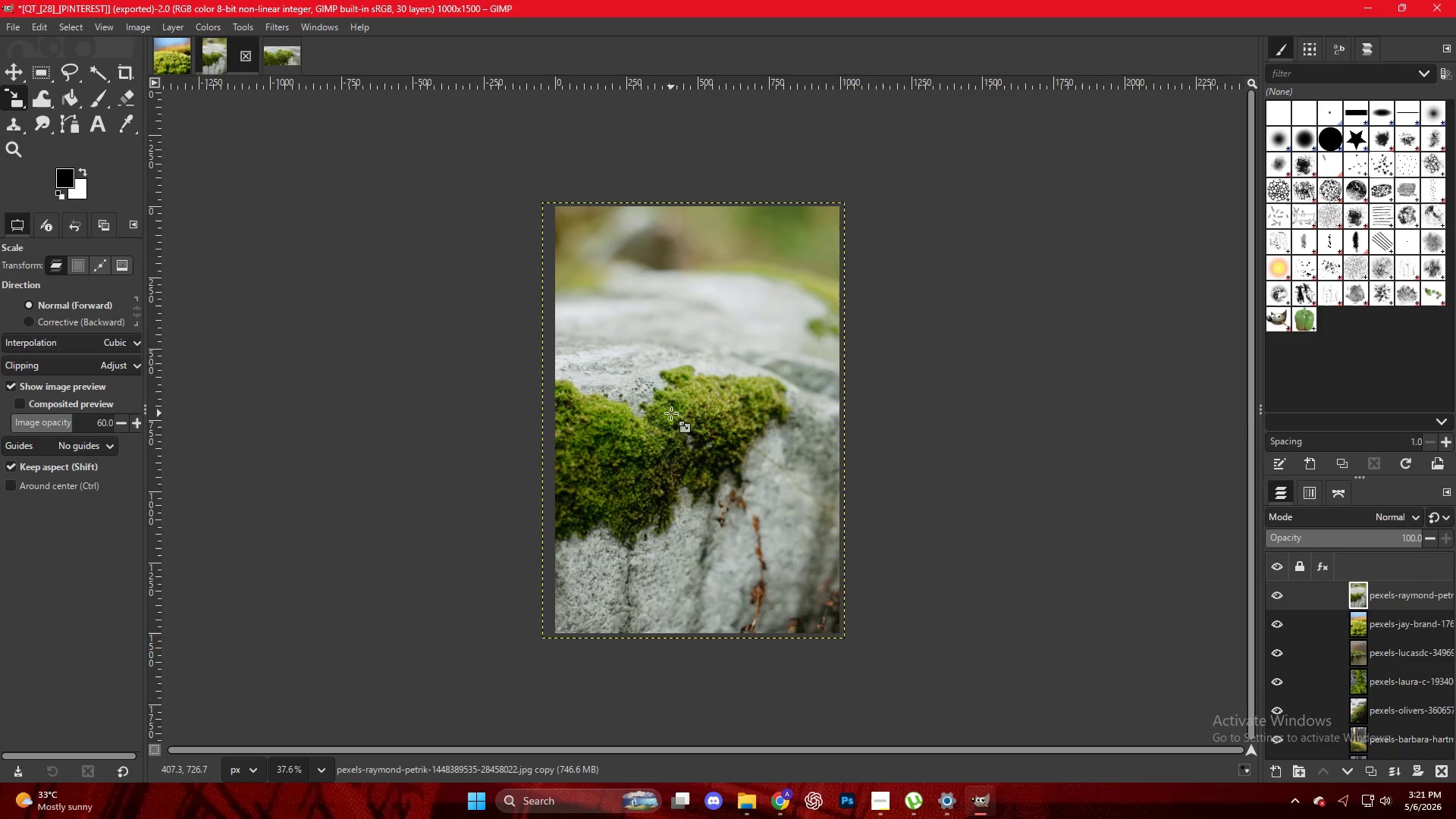 
key(Control+Shift+E)
 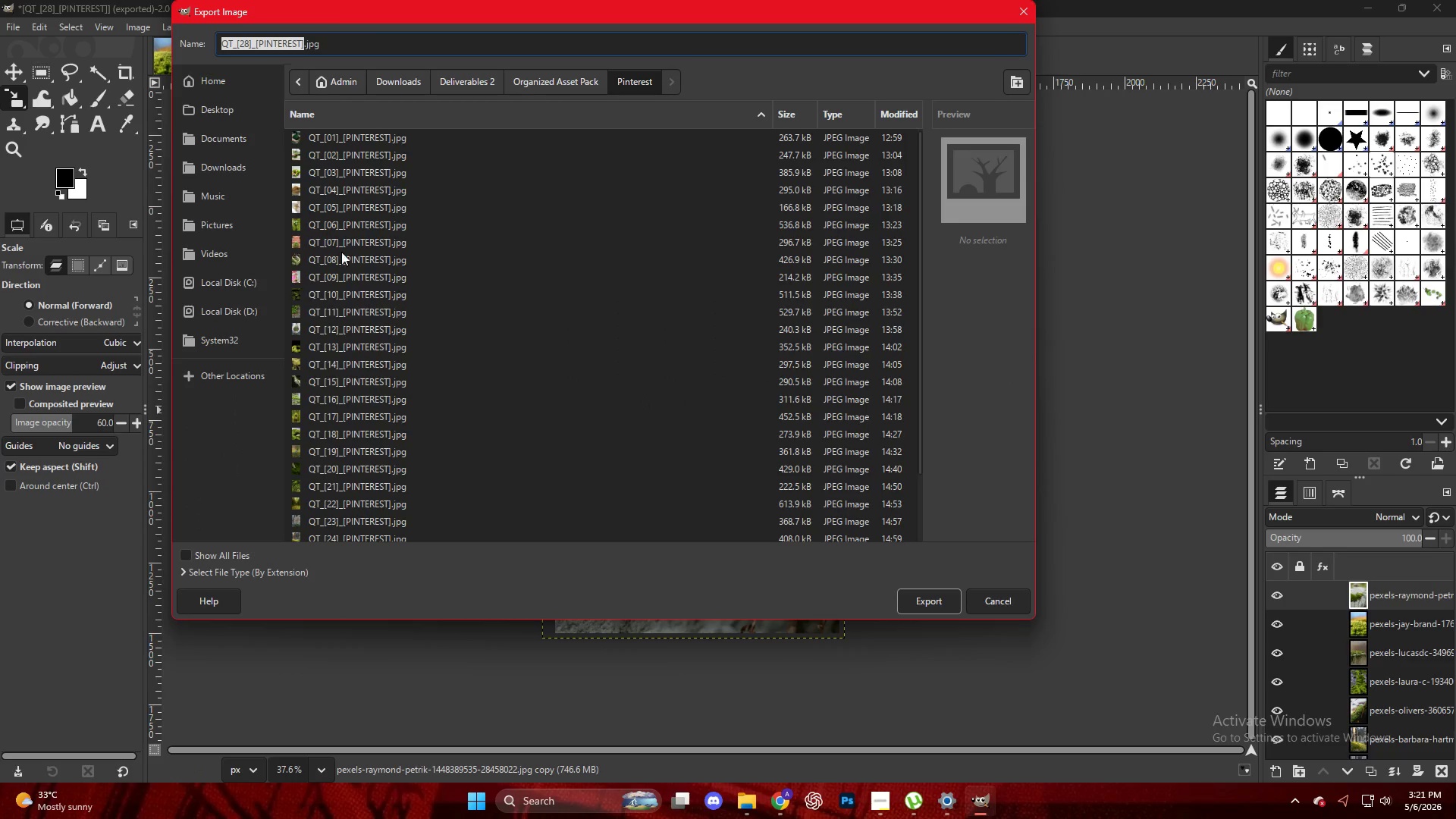 
scroll: coordinate [379, 409], scroll_direction: down, amount: 7.0
 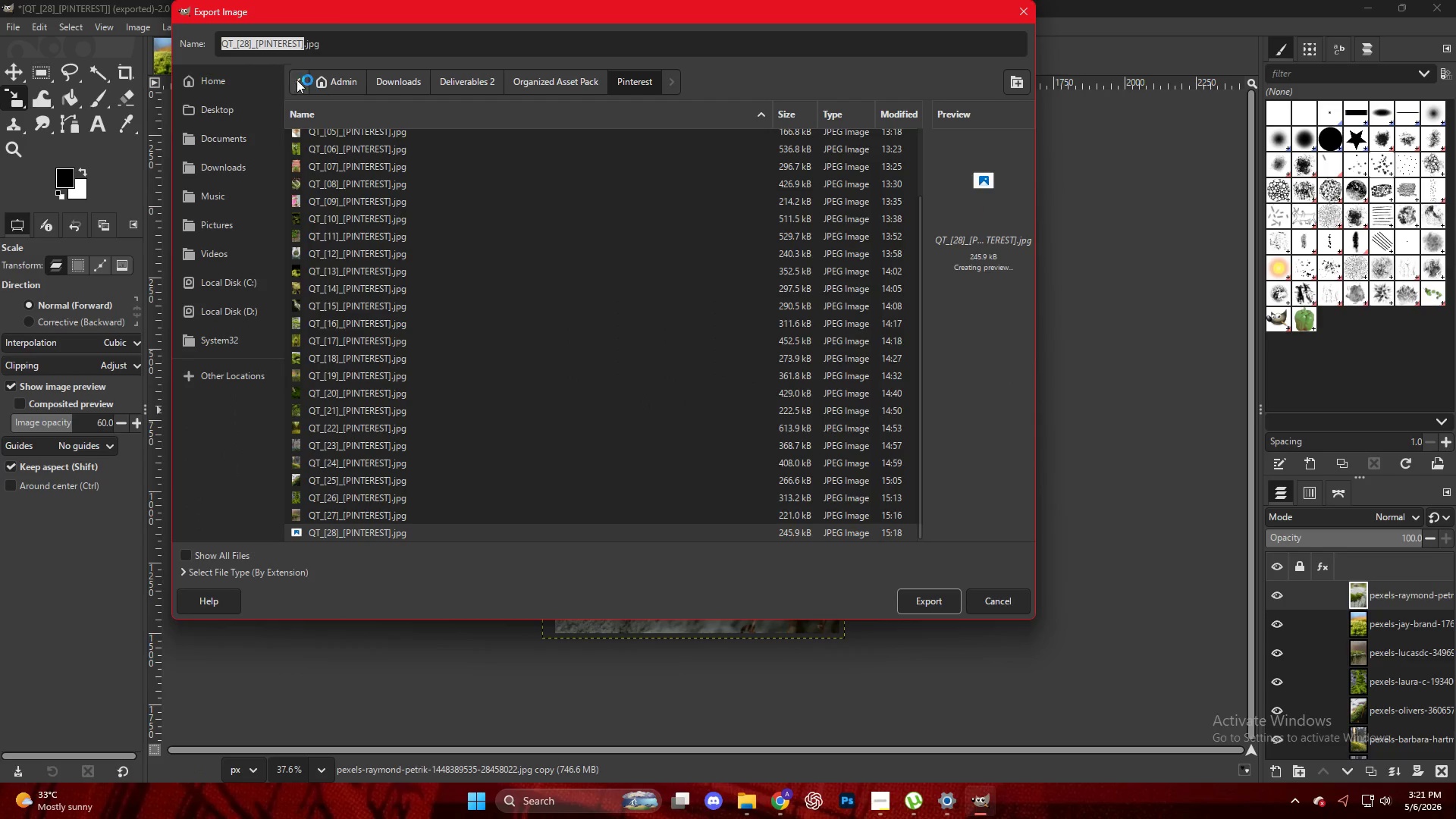 
mouse_move([280, 45])
 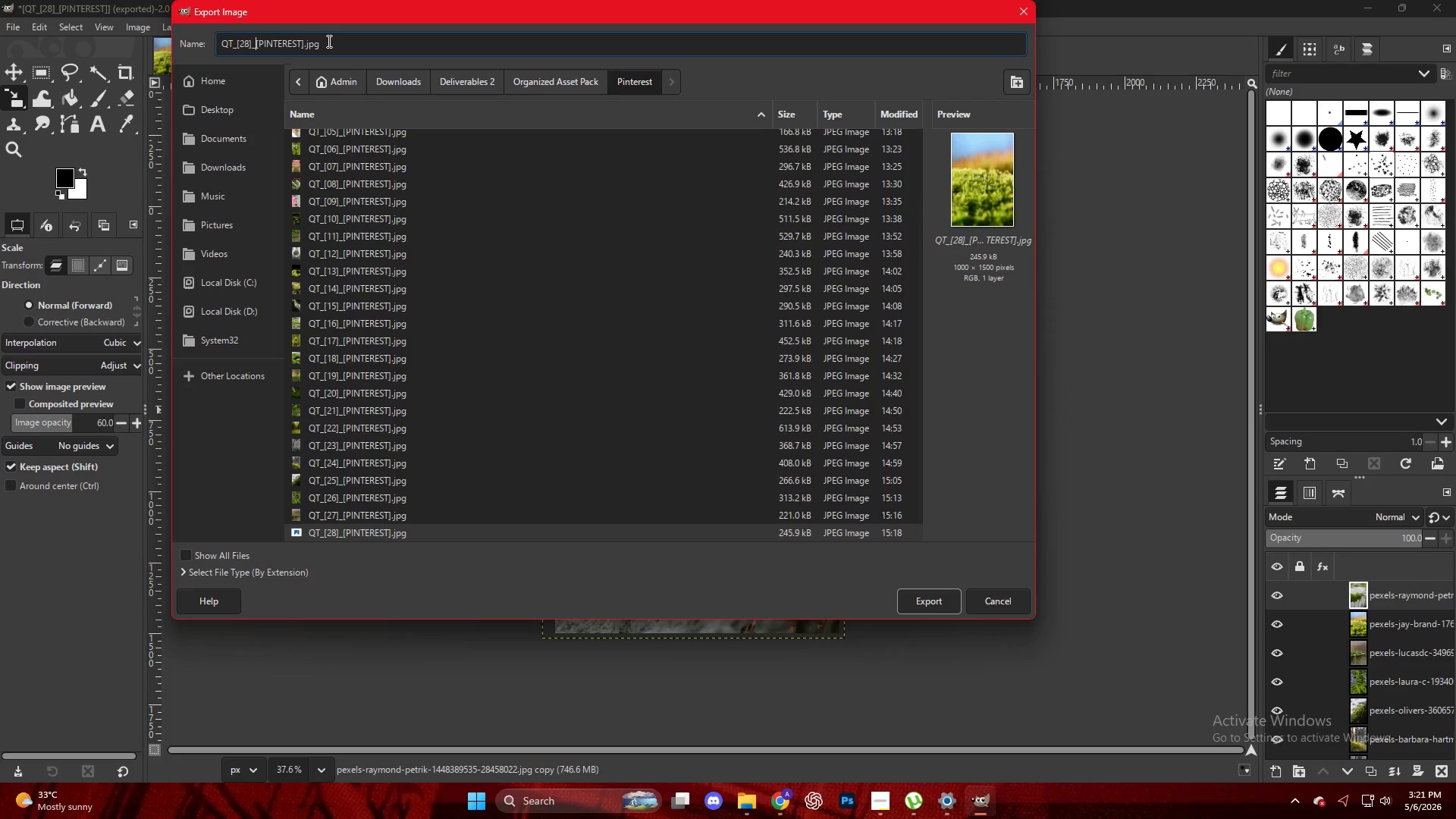 
key(ArrowLeft)
 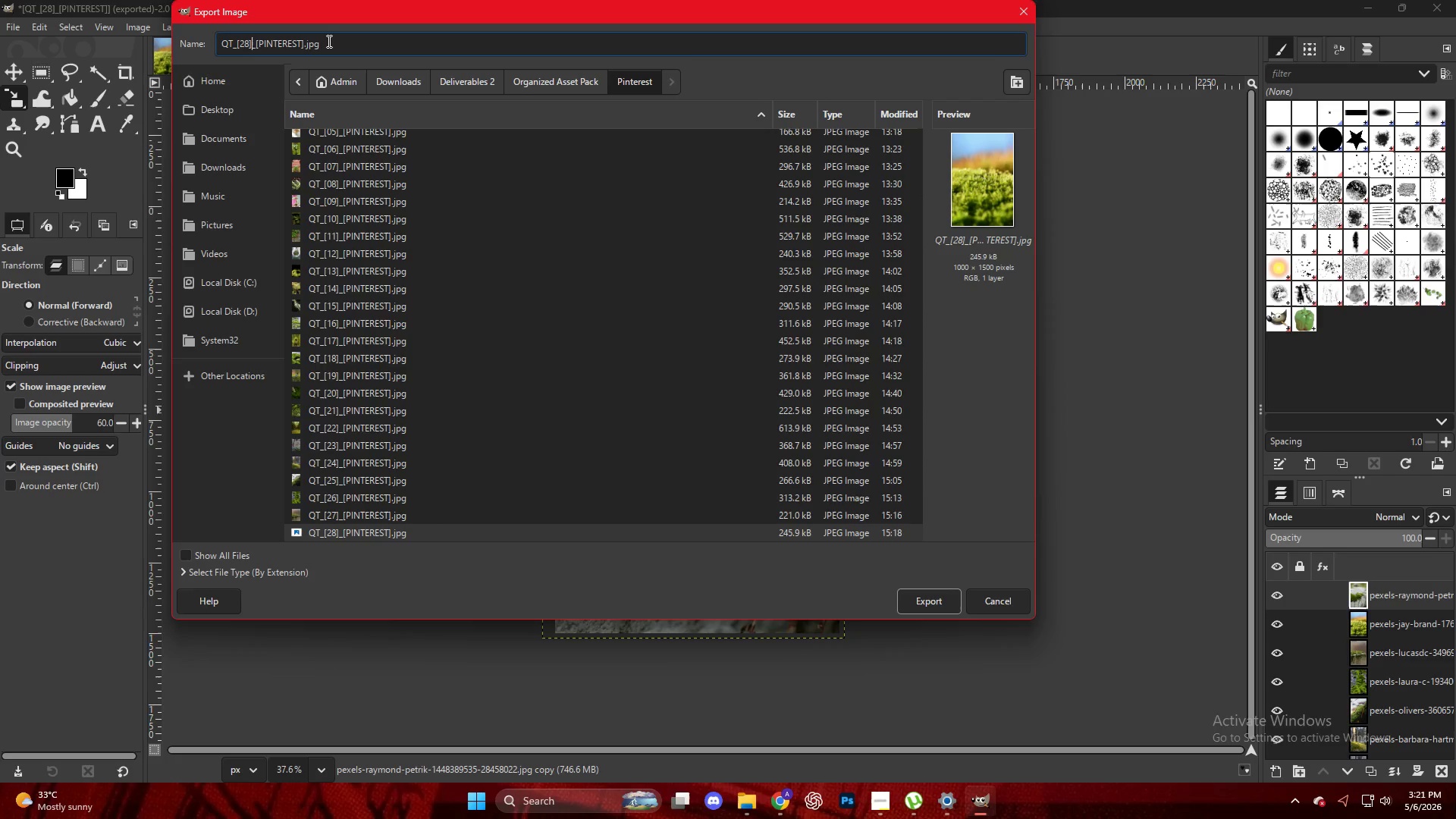 
key(ArrowLeft)
 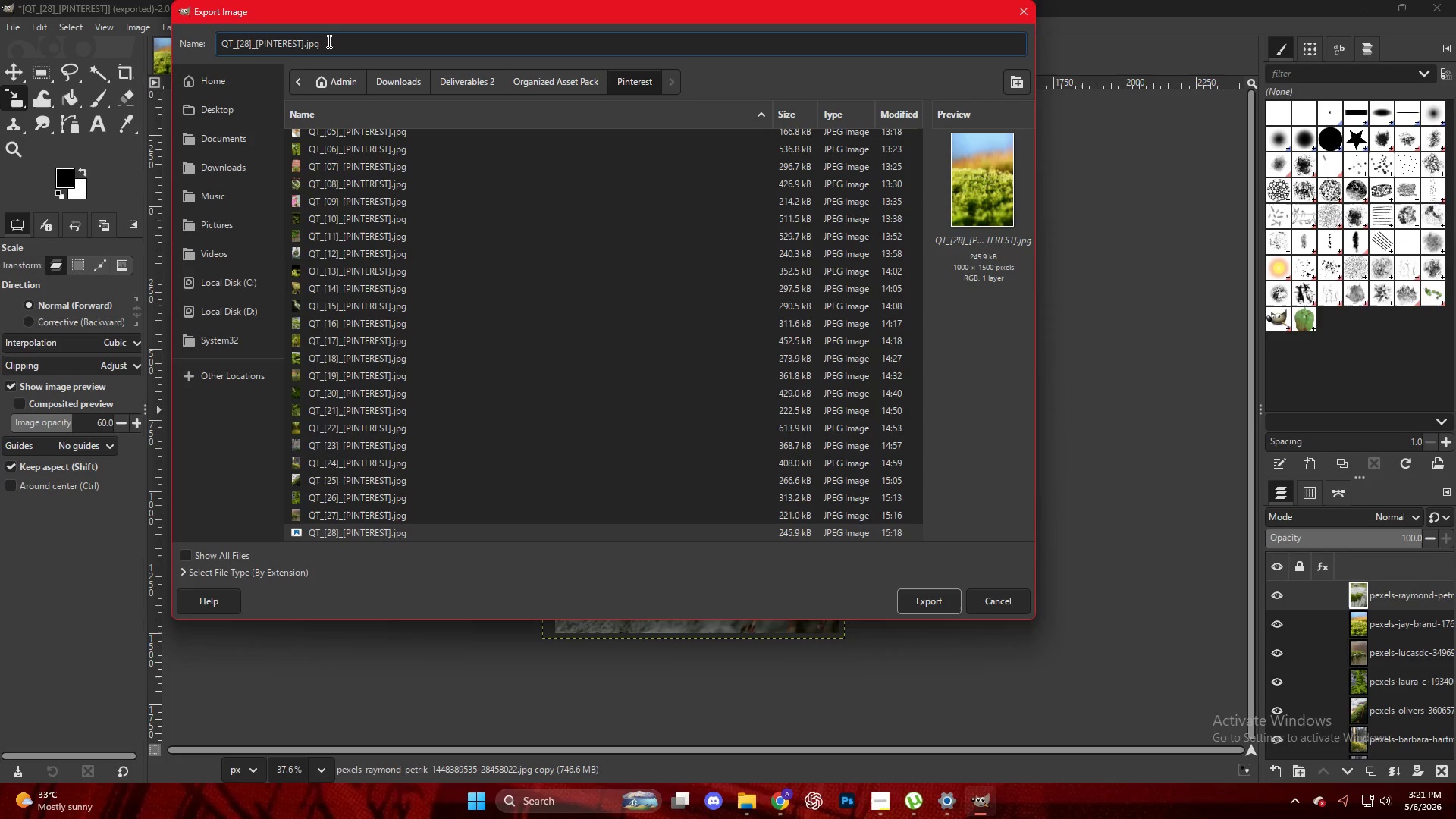 
key(Backspace)
 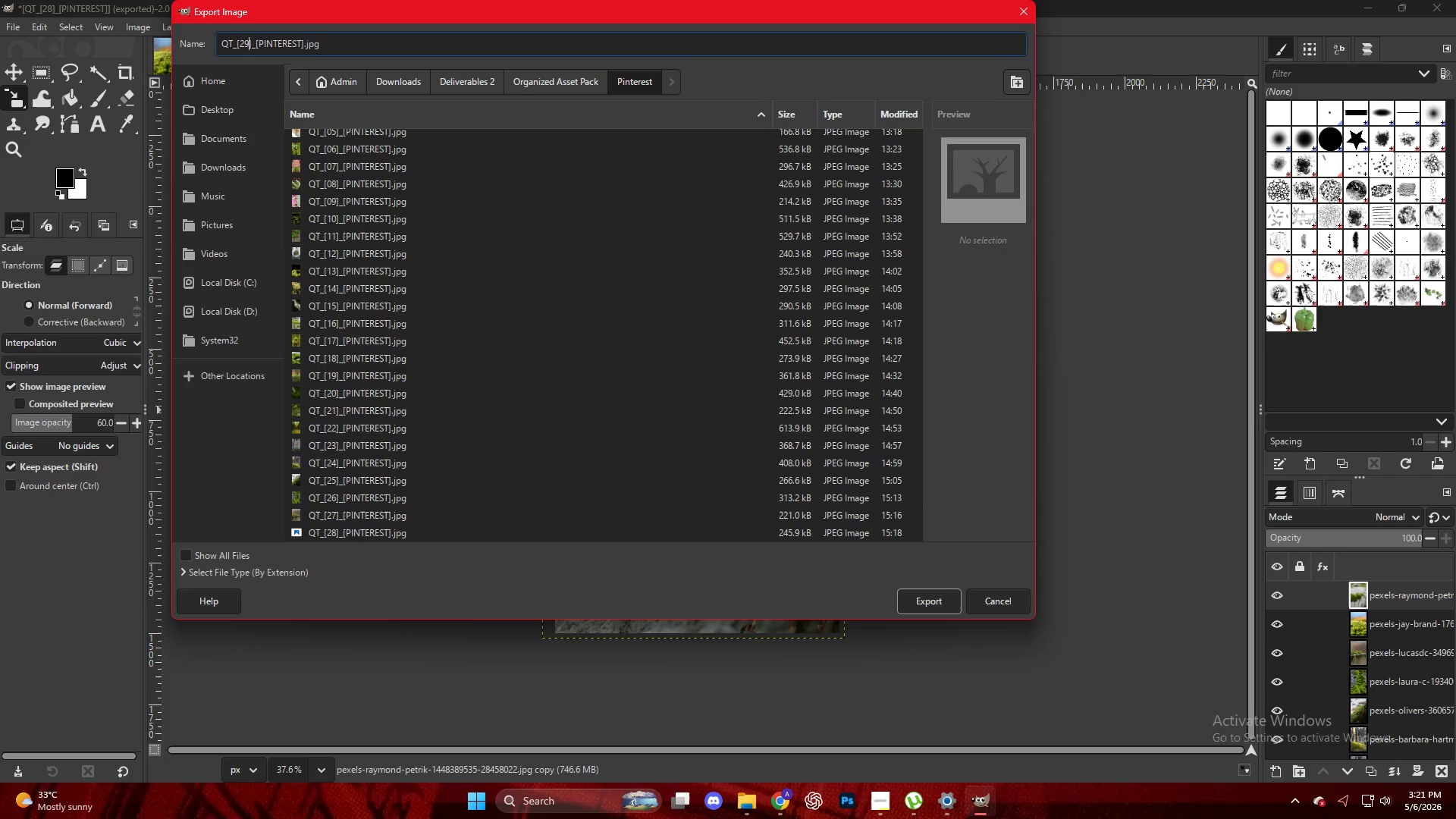 
key(Numpad9)
 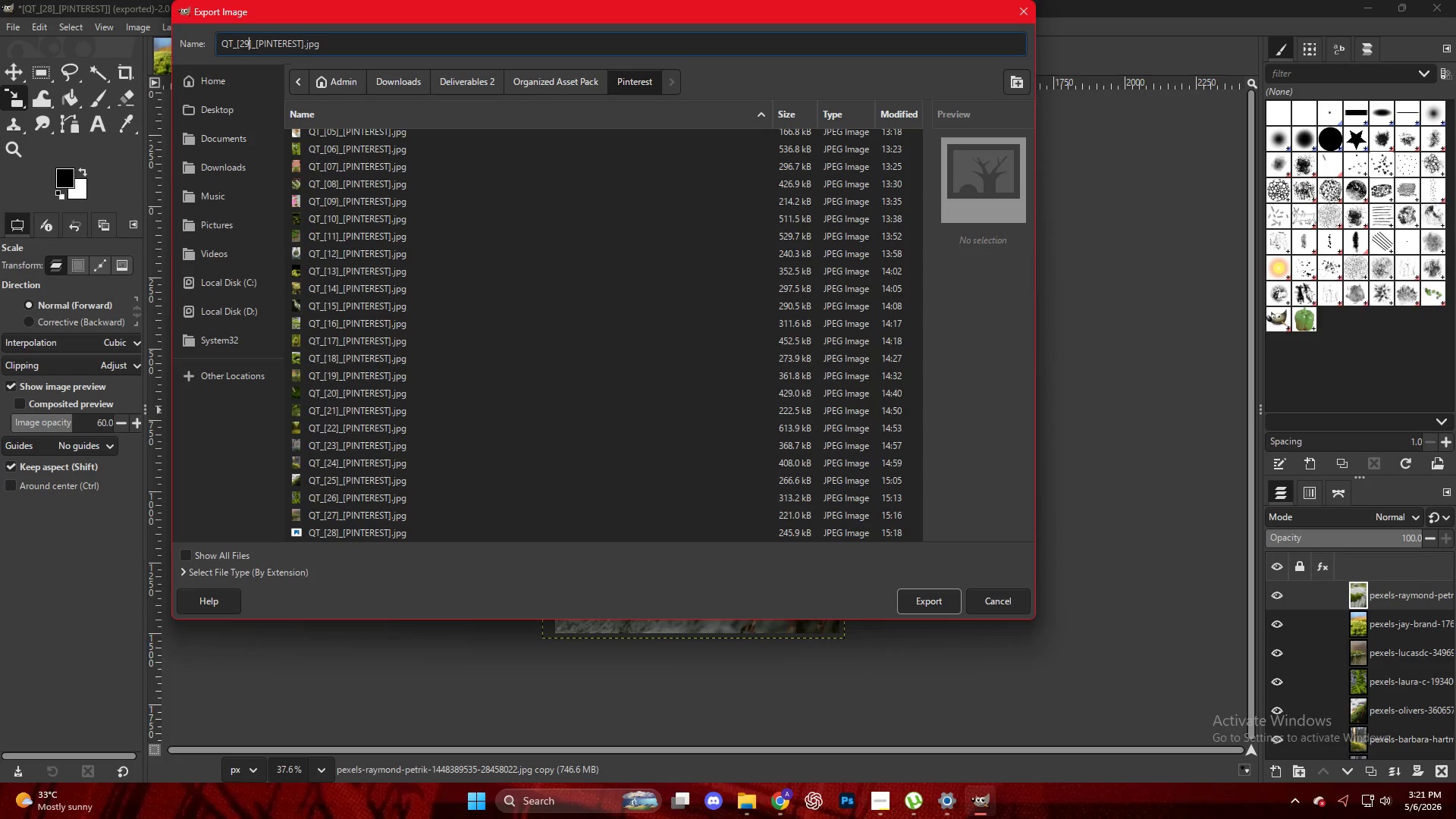 
key(NumpadEnter)
 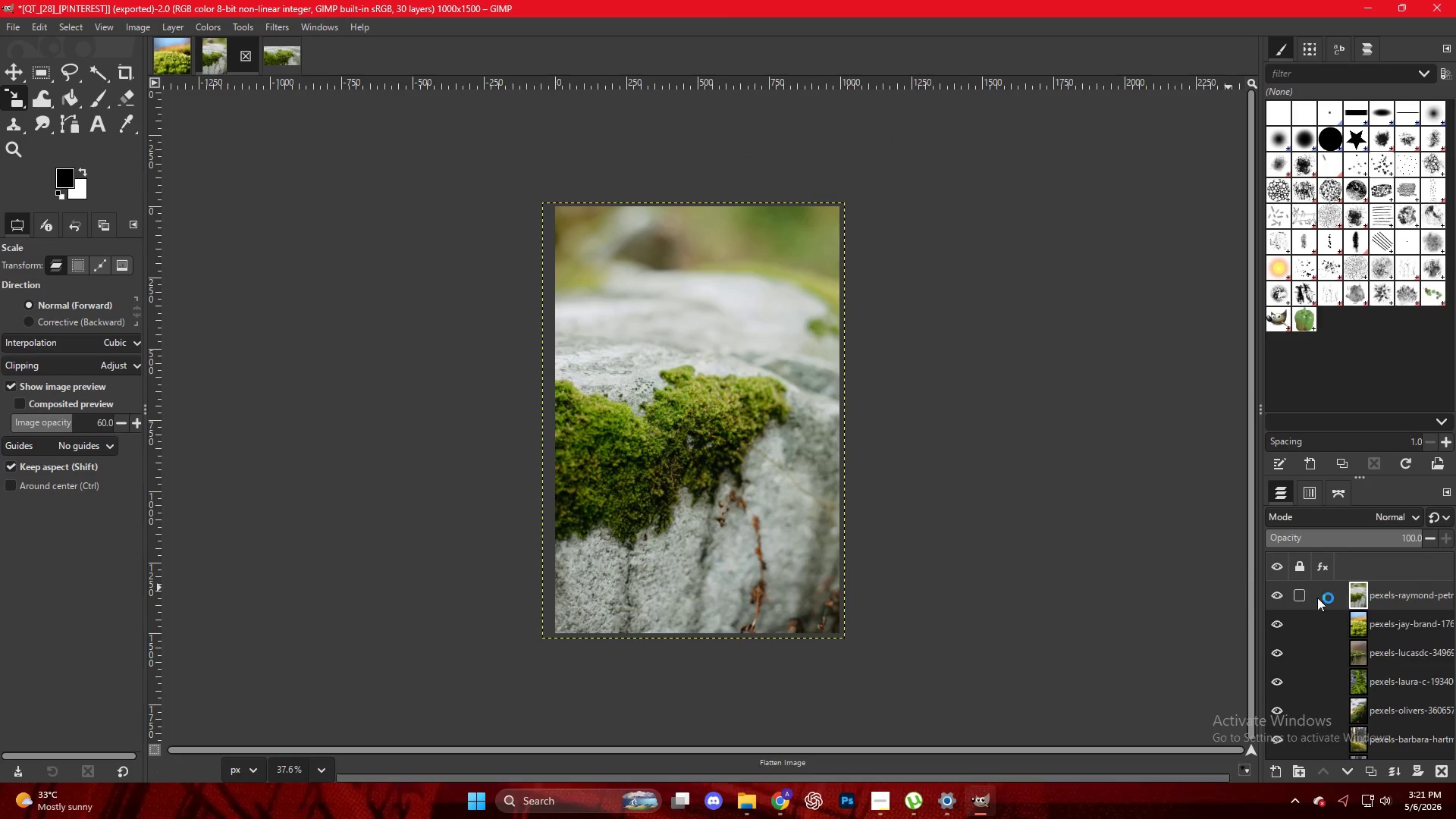 
left_click_drag(start_coordinate=[1402, 592], to_coordinate=[608, 373])
 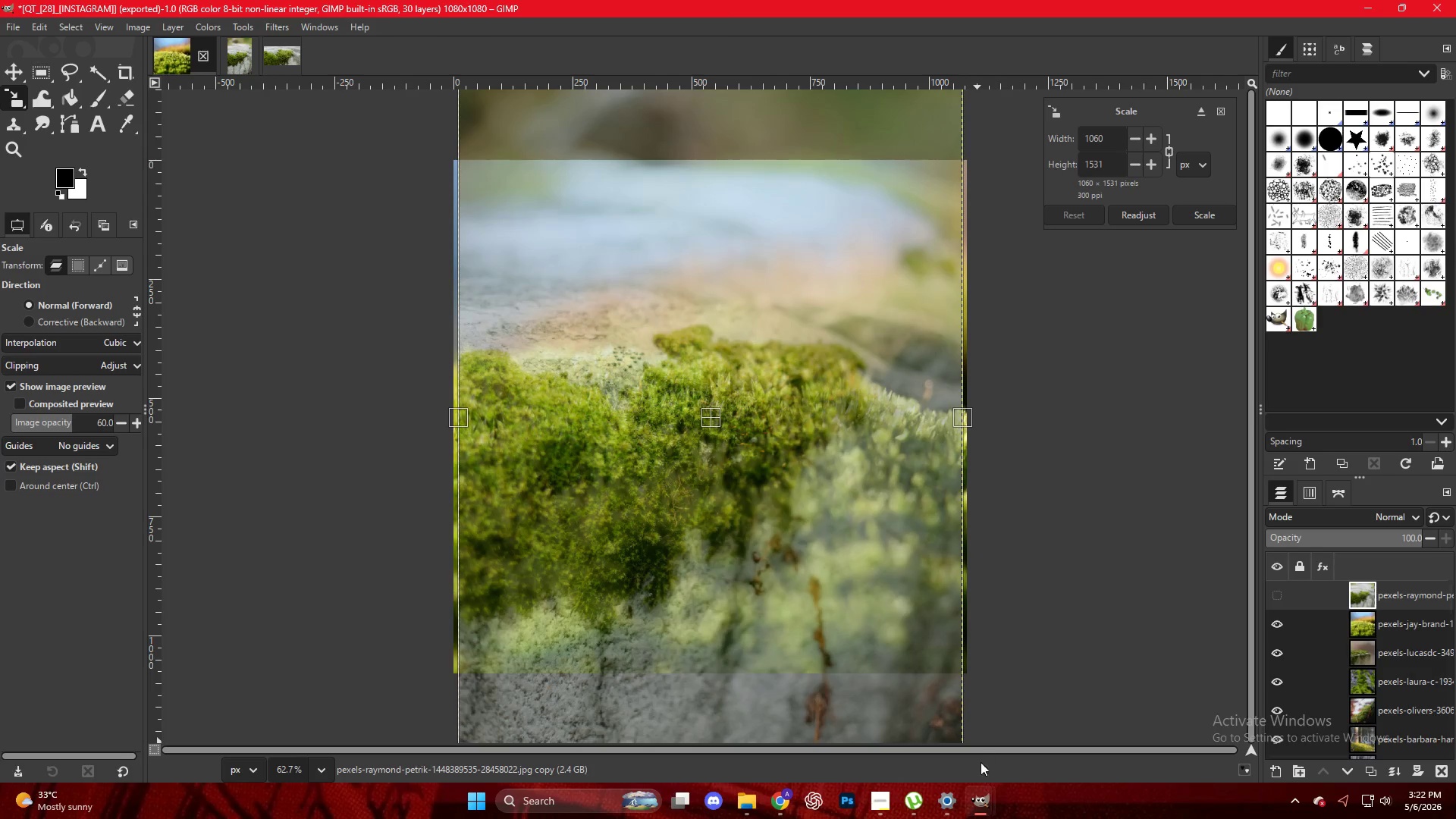 
left_click_drag(start_coordinate=[991, 805], to_coordinate=[991, 801])
 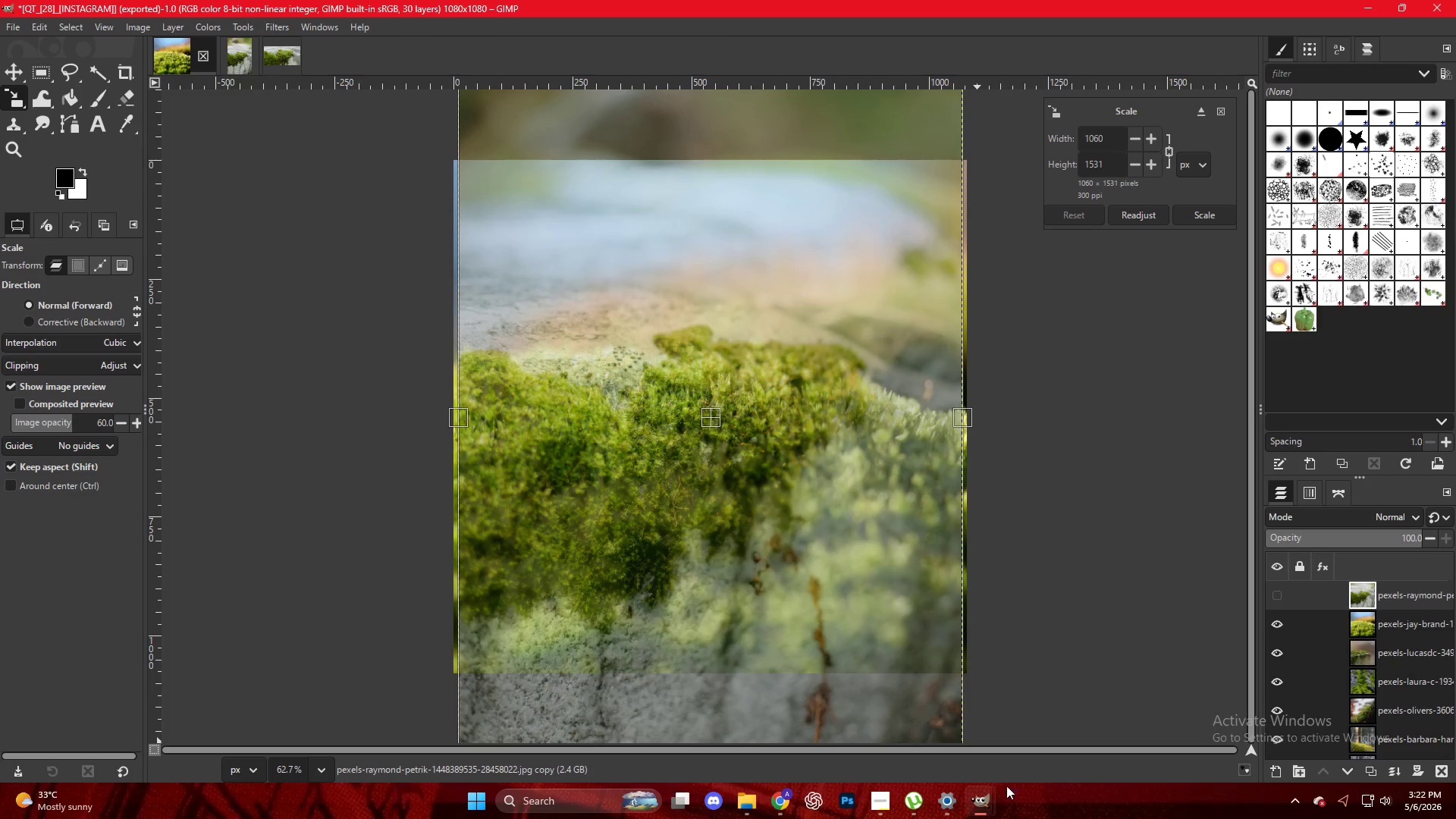 
left_click([980, 796])
 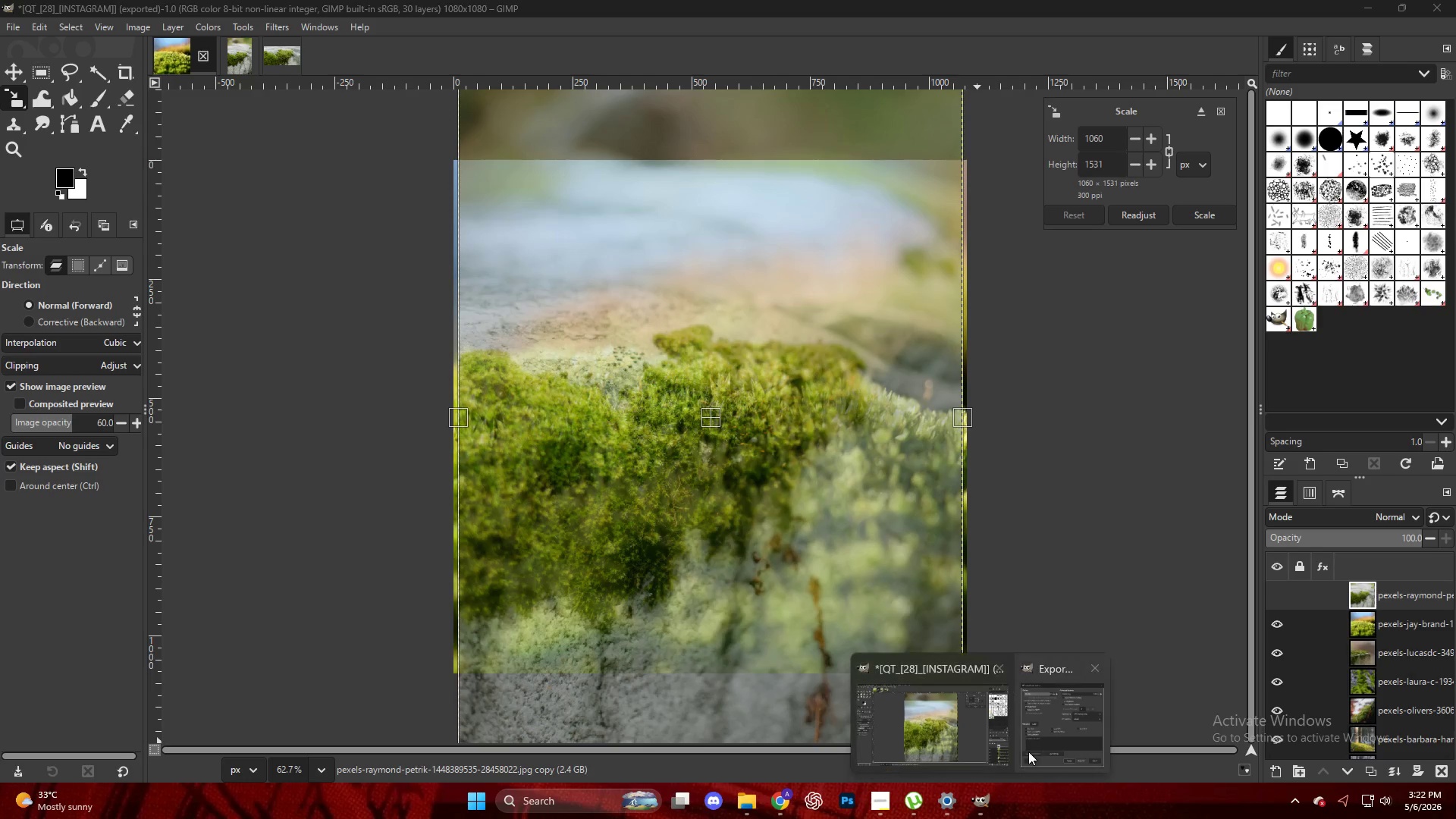 
left_click([1041, 734])
 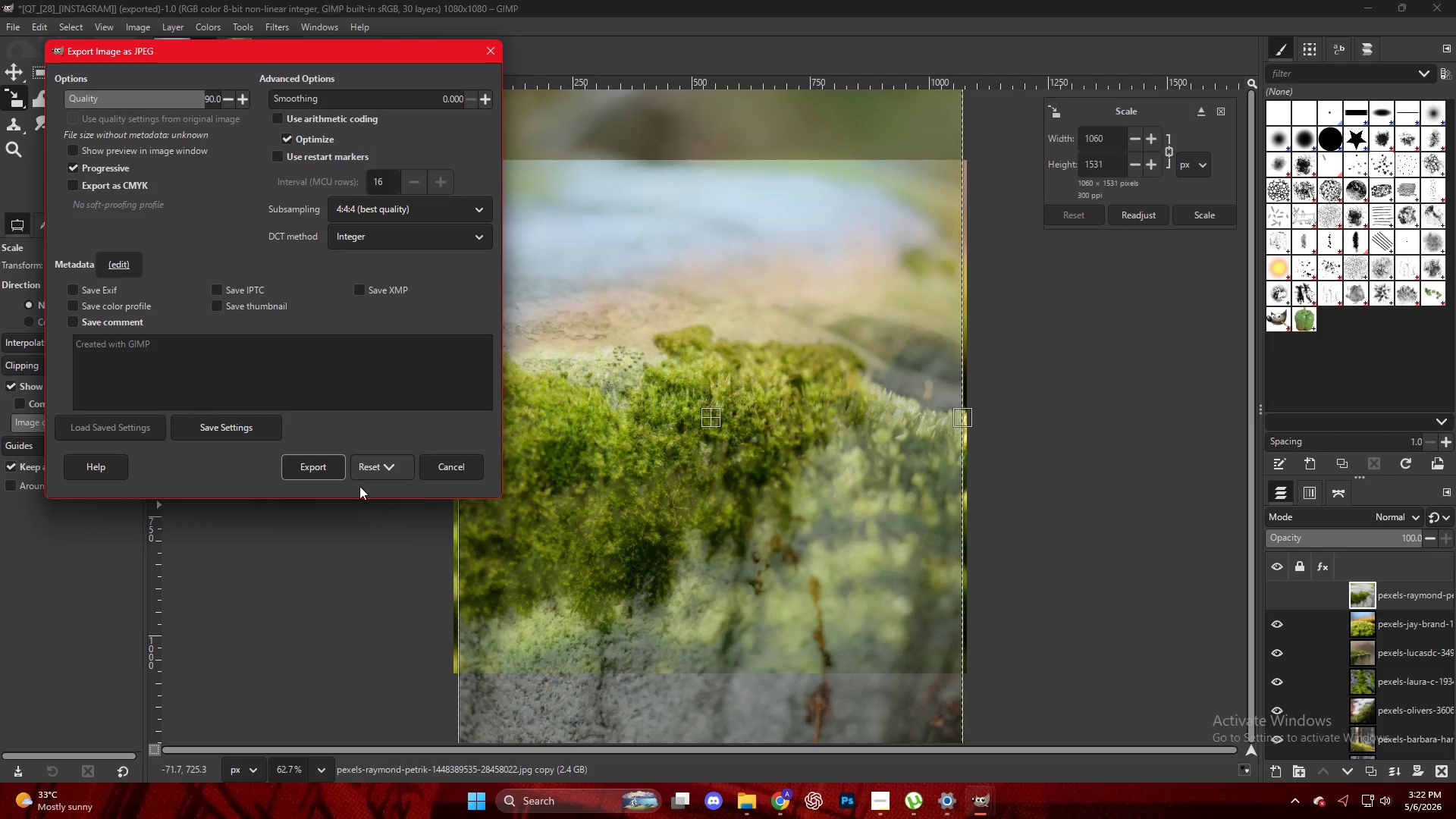 
left_click([317, 472])
 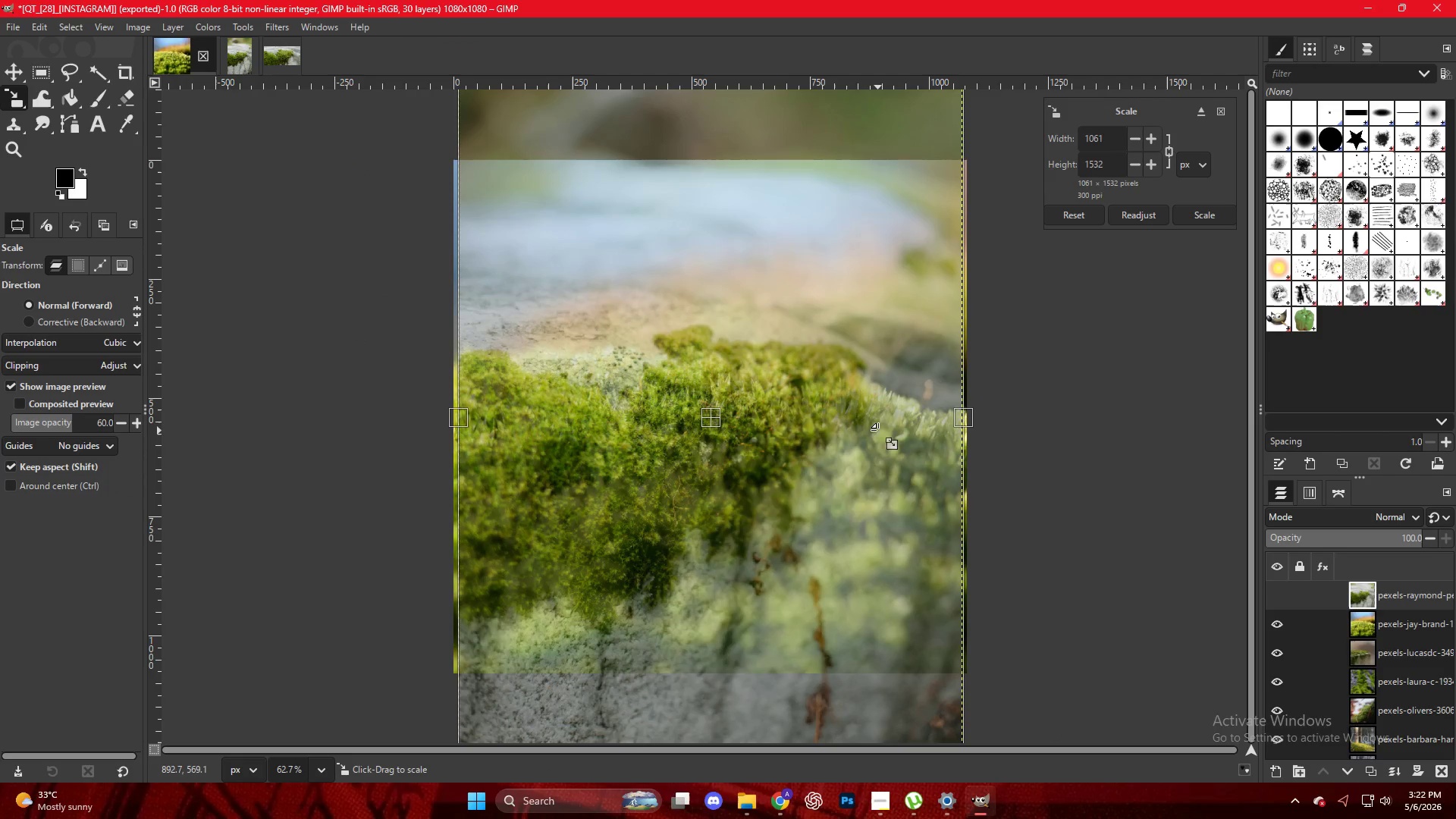 
left_click_drag(start_coordinate=[971, 415], to_coordinate=[977, 416])
 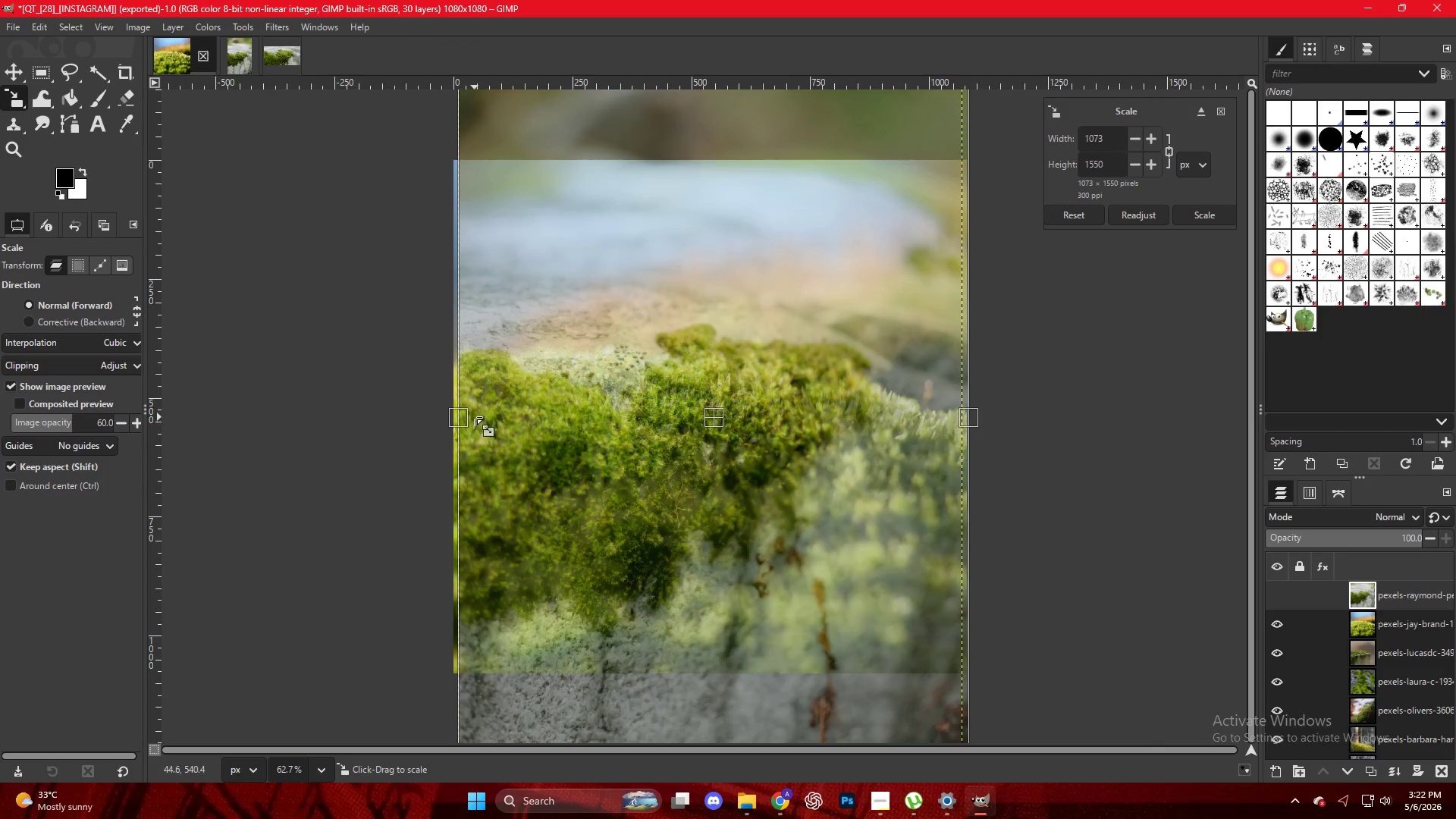 
left_click_drag(start_coordinate=[468, 419], to_coordinate=[460, 414])
 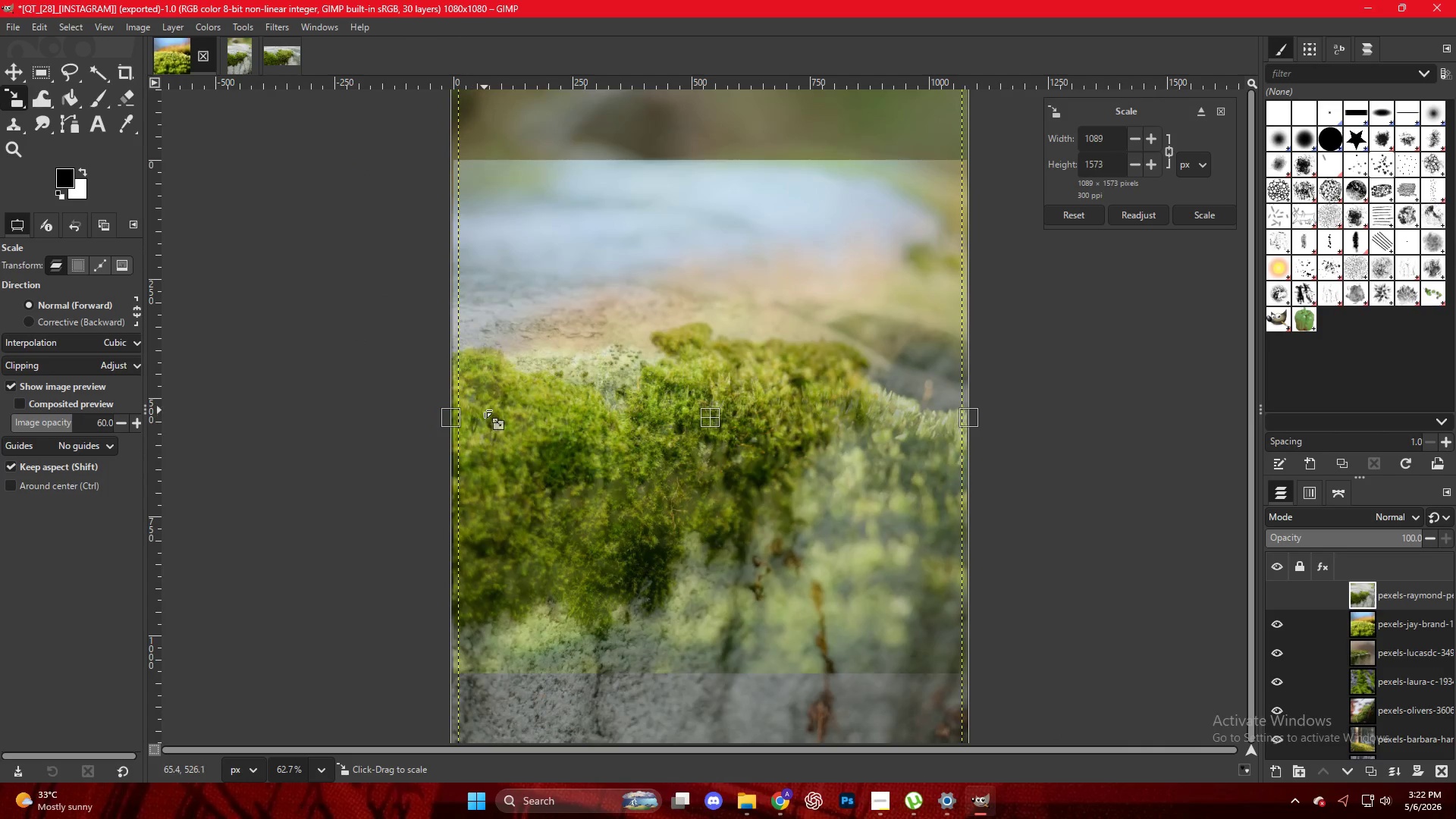 
key(NumpadEnter)
 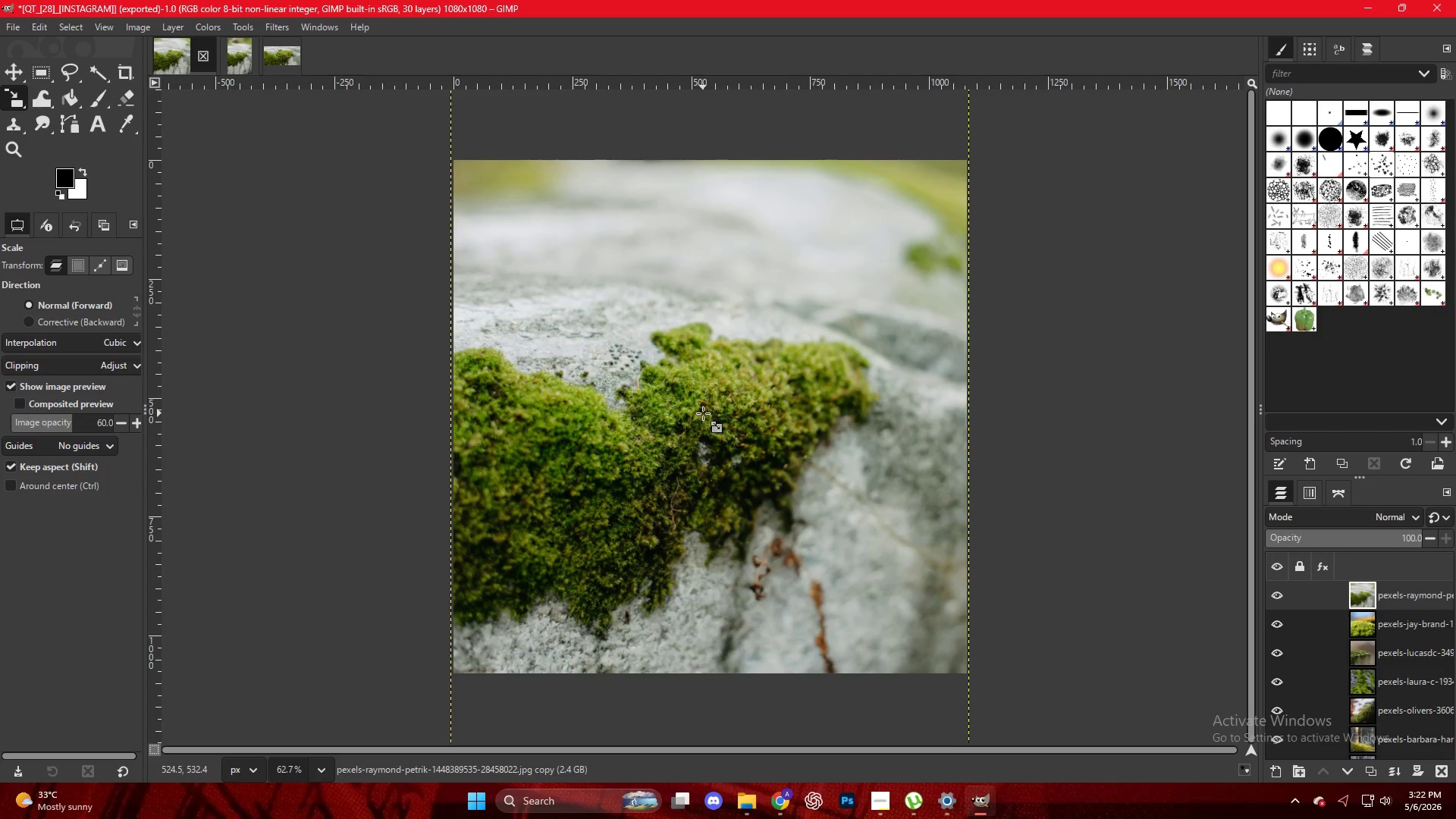 
key(Control+Shift+E)
 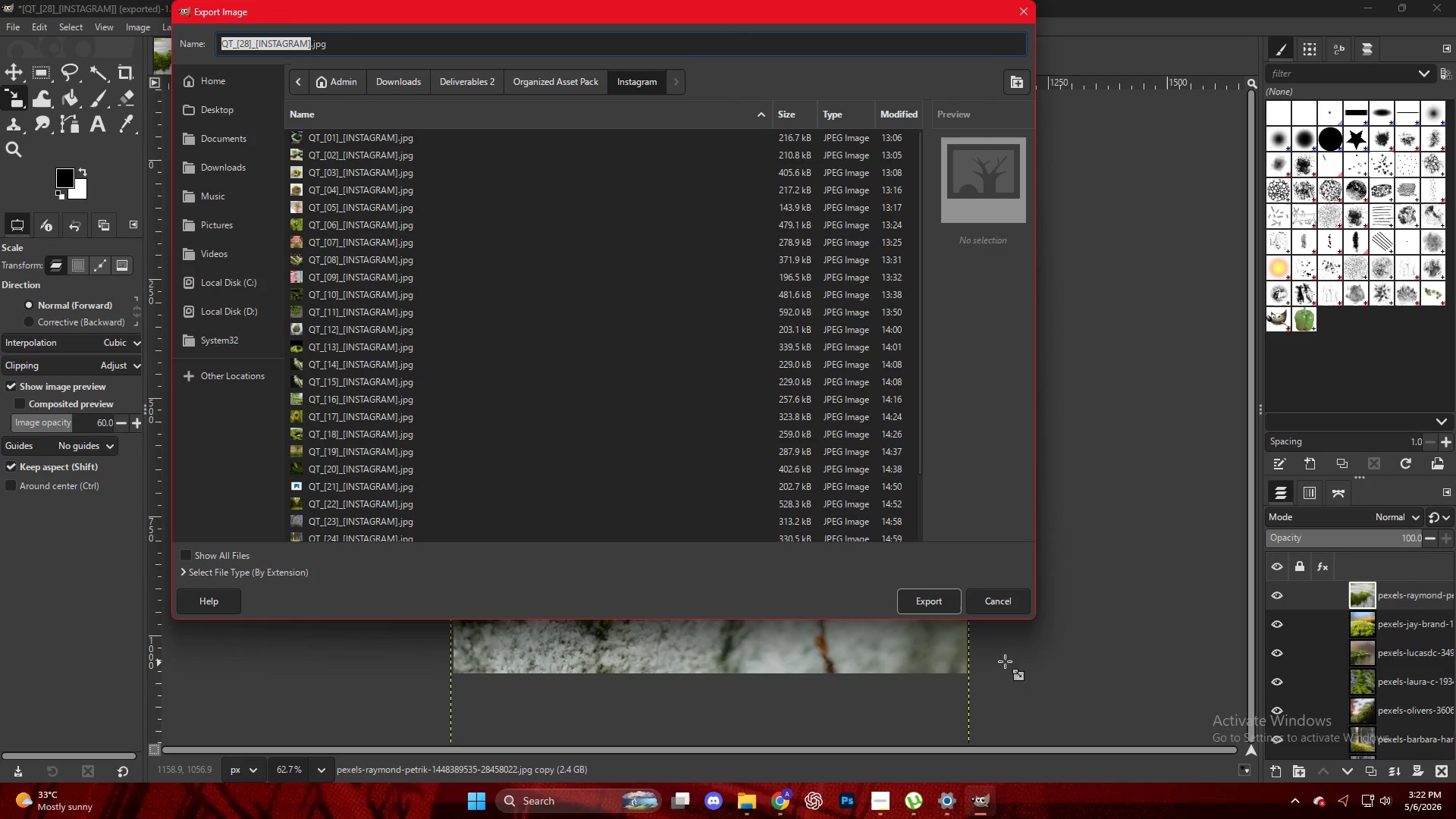 
scroll: coordinate [632, 424], scroll_direction: down, amount: 6.0
 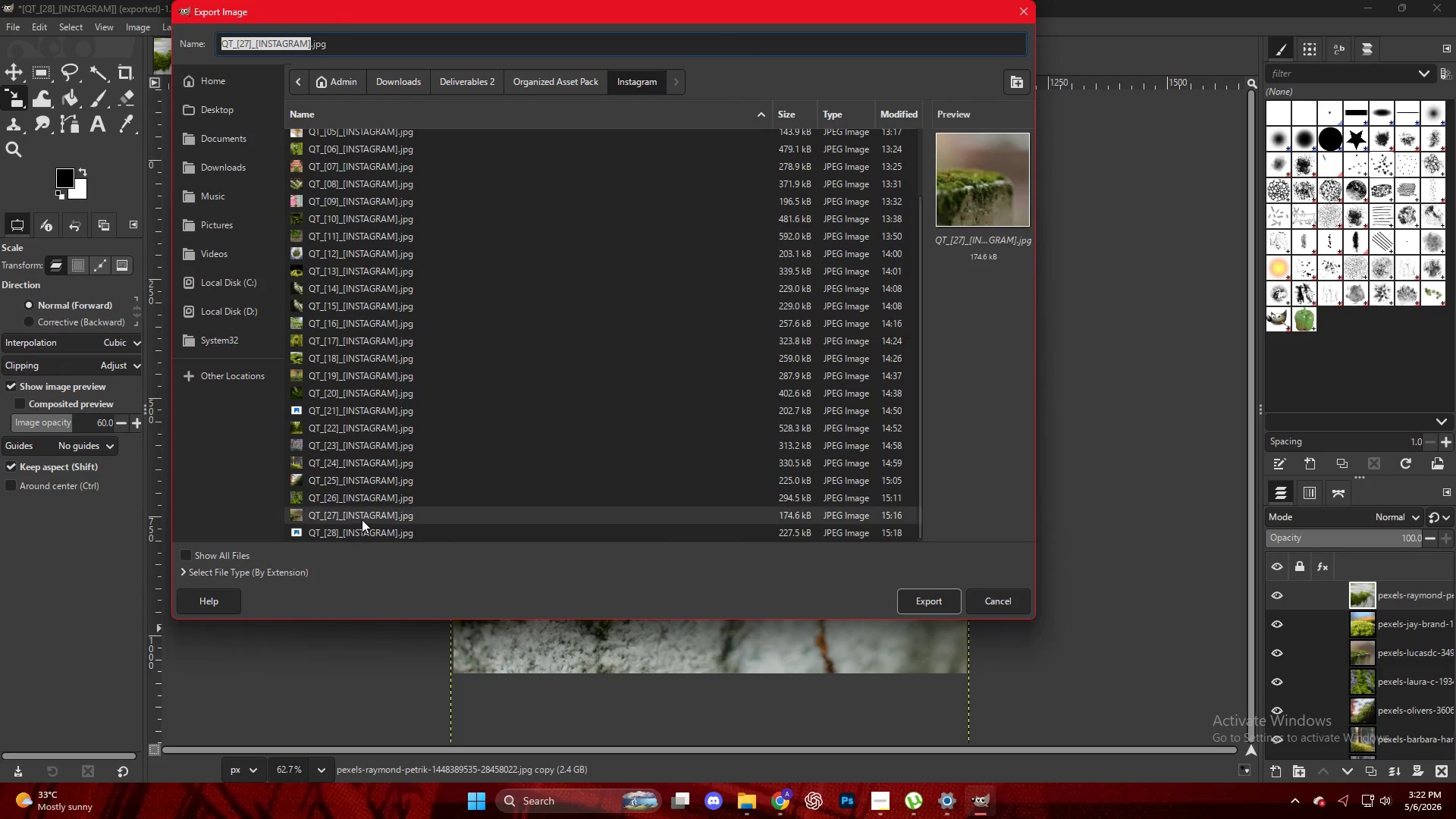 
double_click([363, 529])
 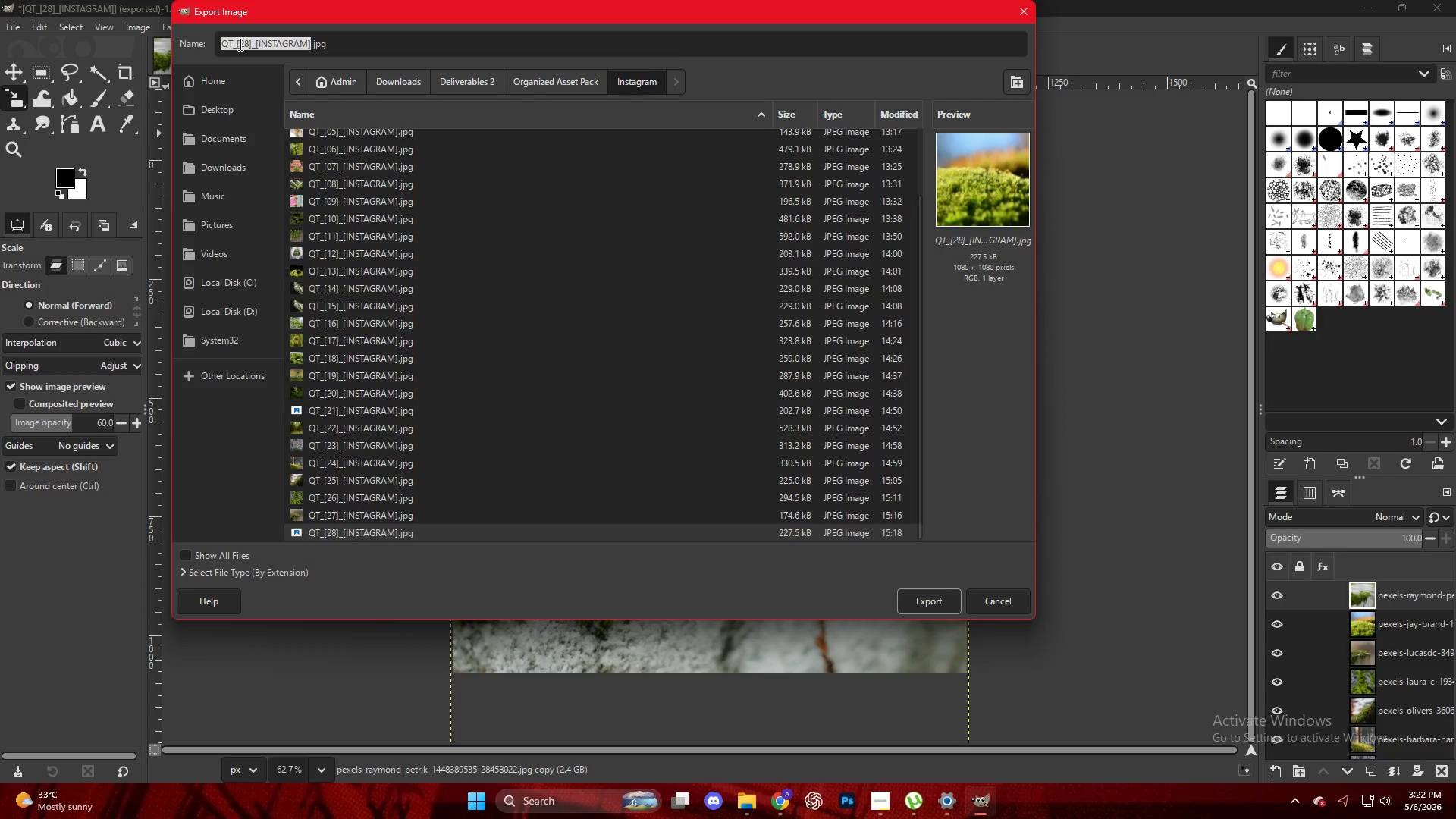 
left_click([246, 46])
 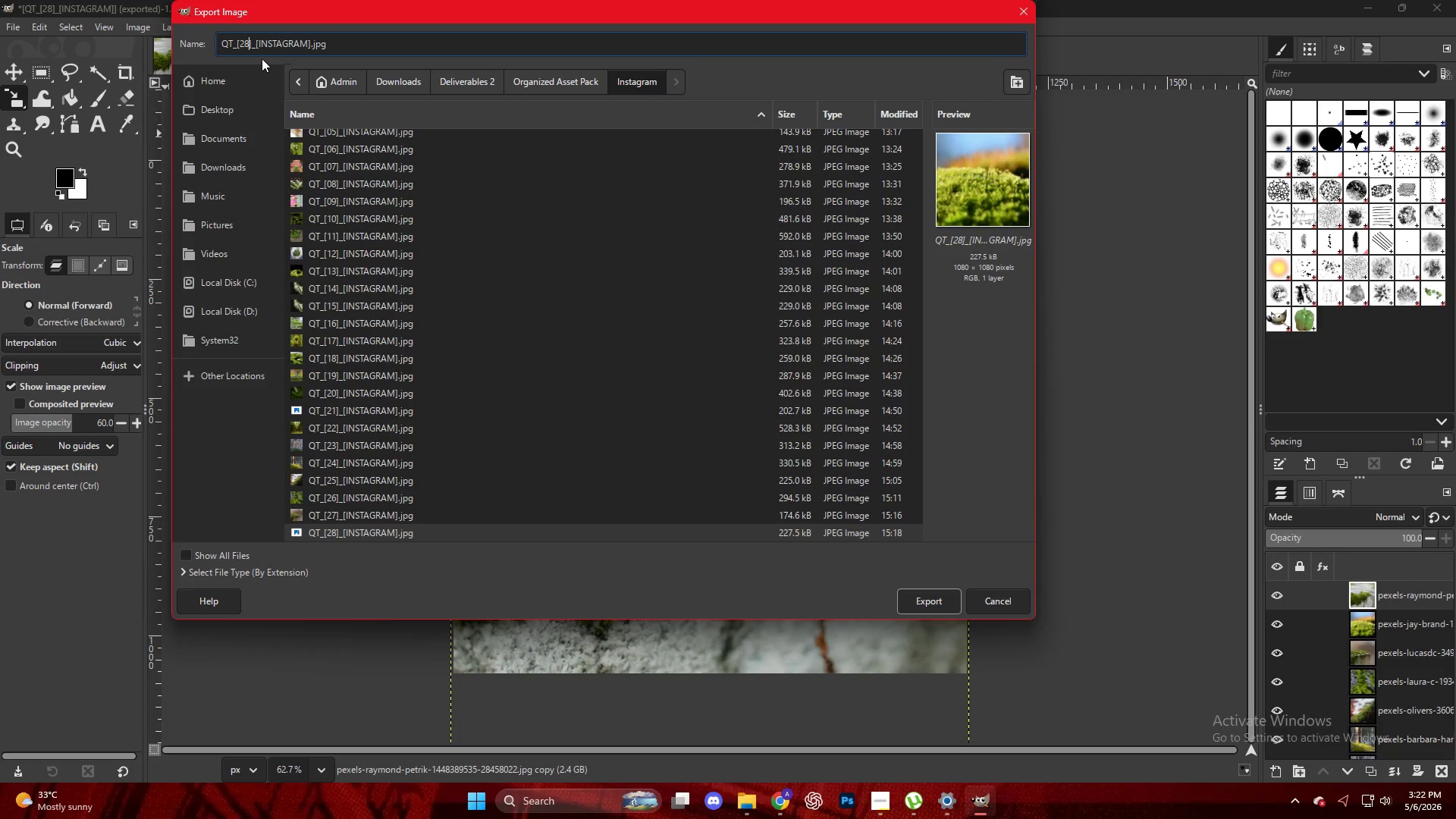 
key(Backspace)
 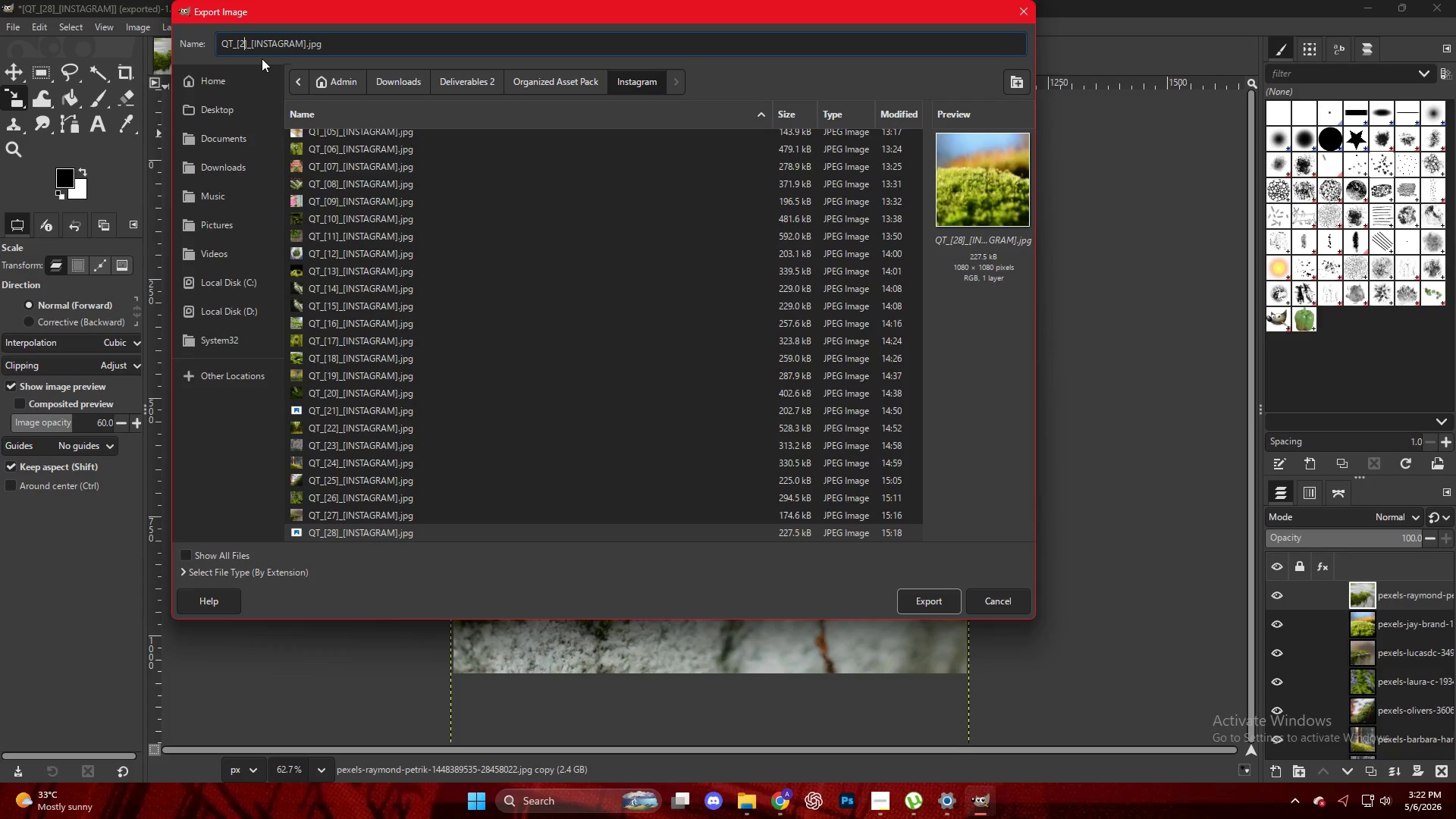 
key(Numpad9)
 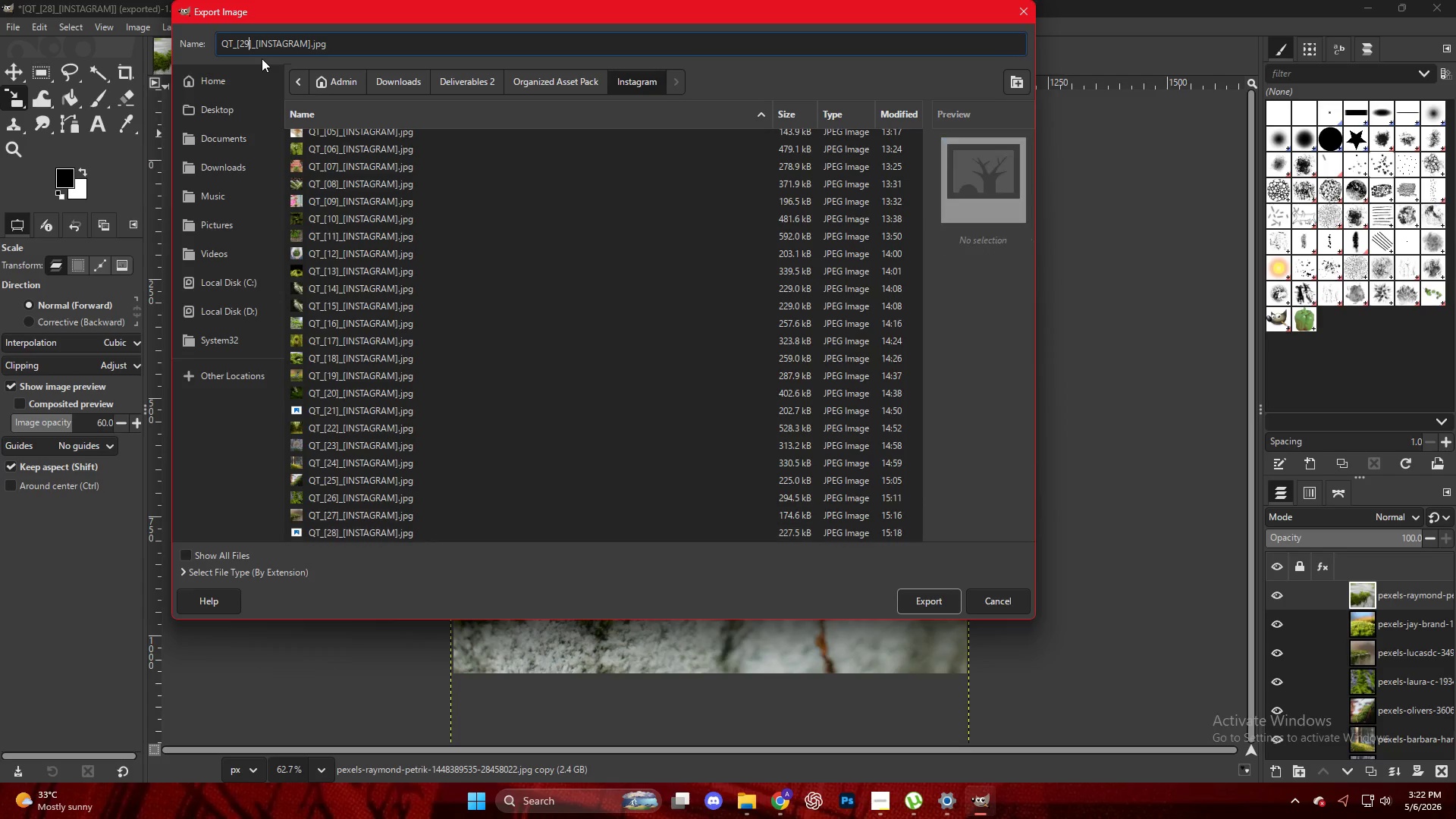 
key(NumpadEnter)
 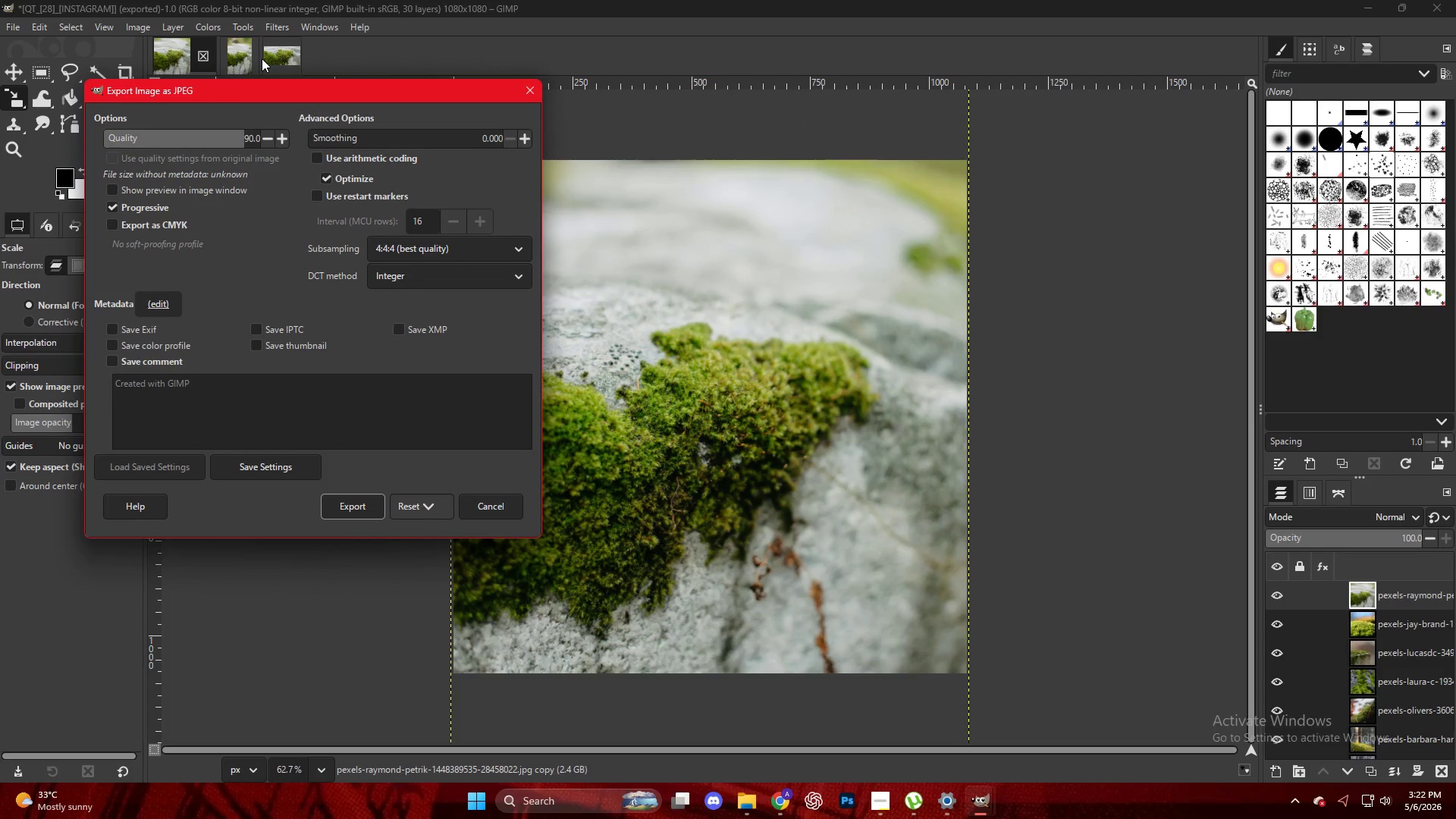 
key(NumpadEnter)
 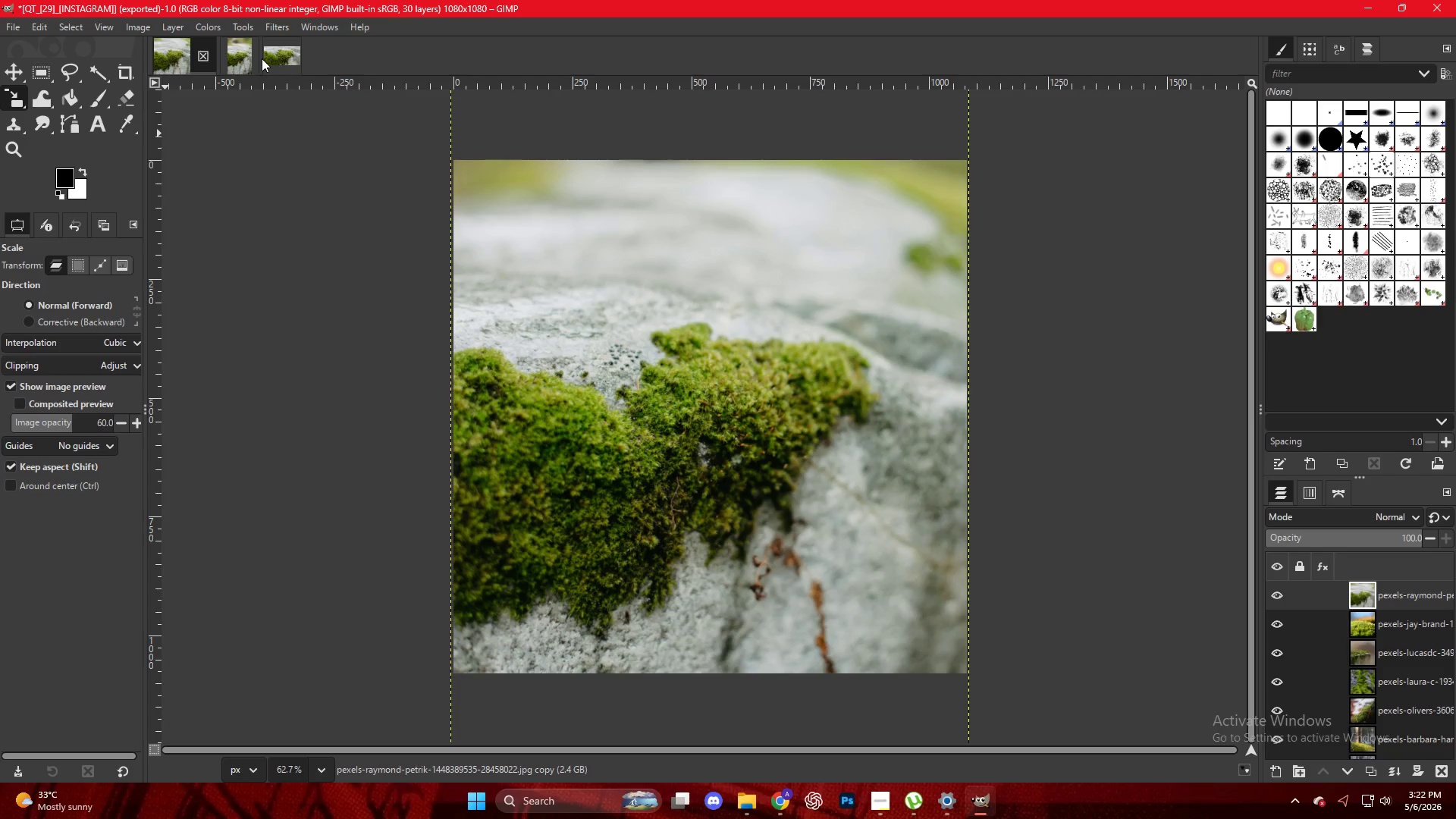 
wait(37.06)
 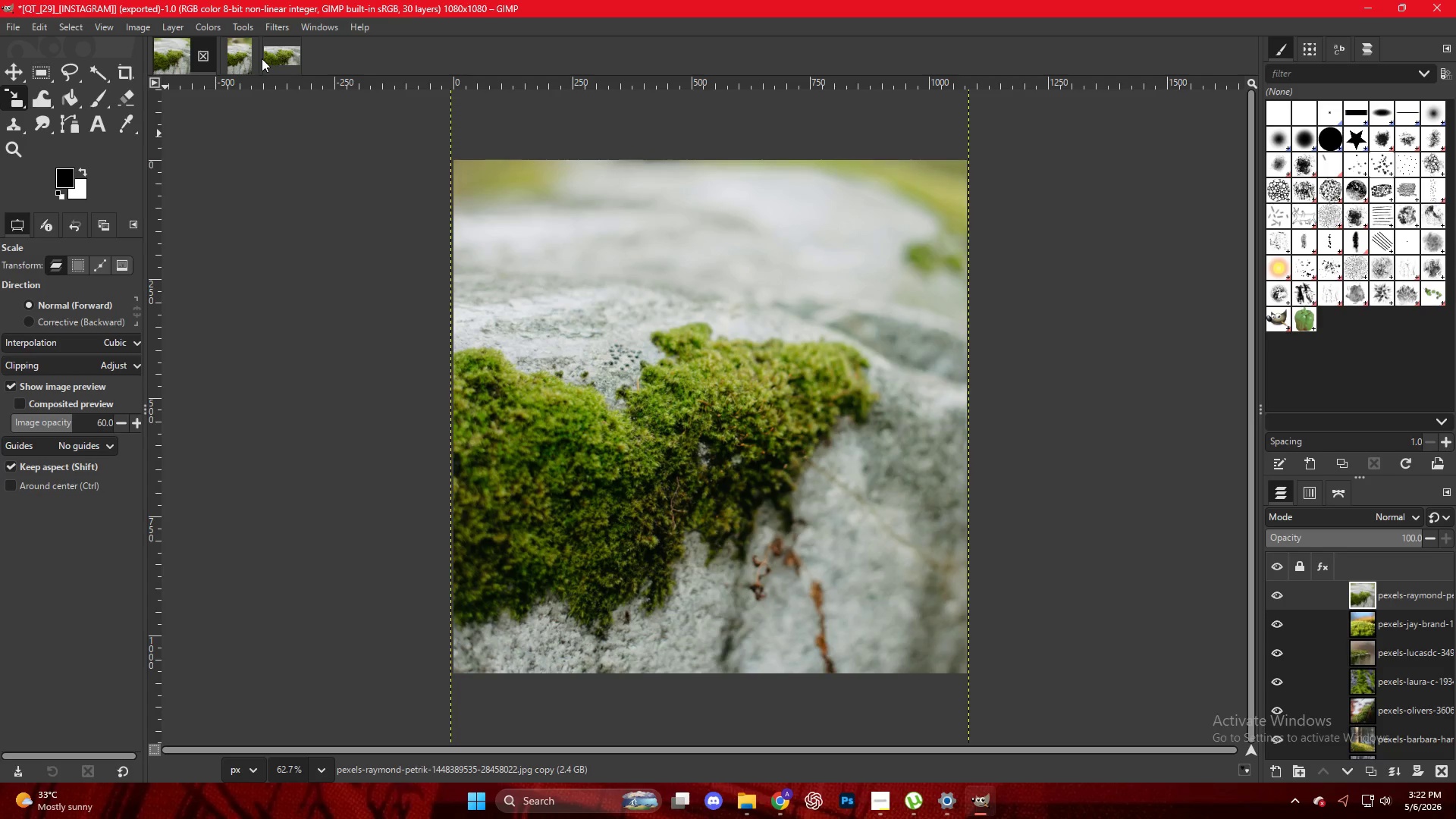 
double_click([231, 68])
 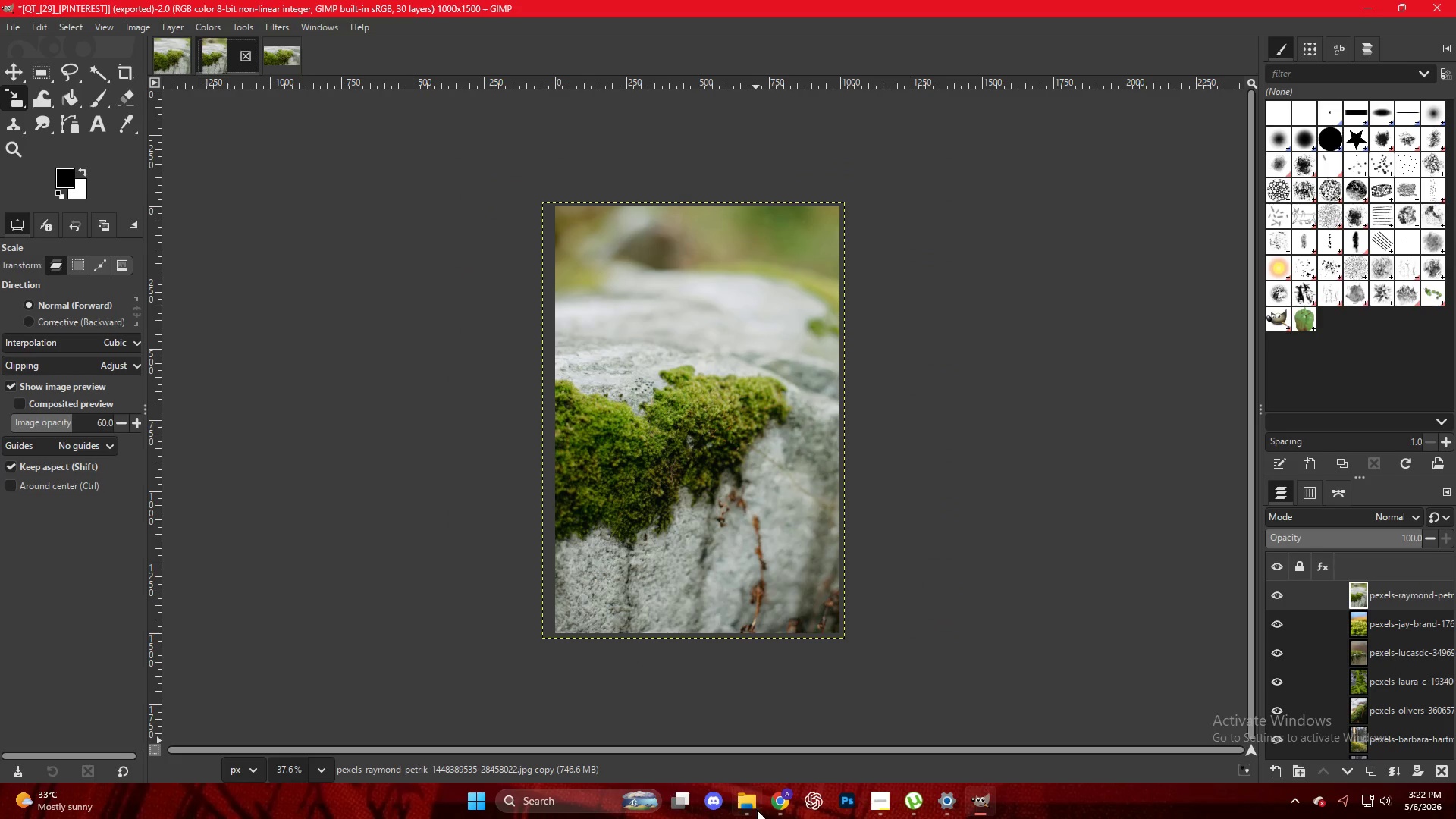 
left_click([774, 811])
 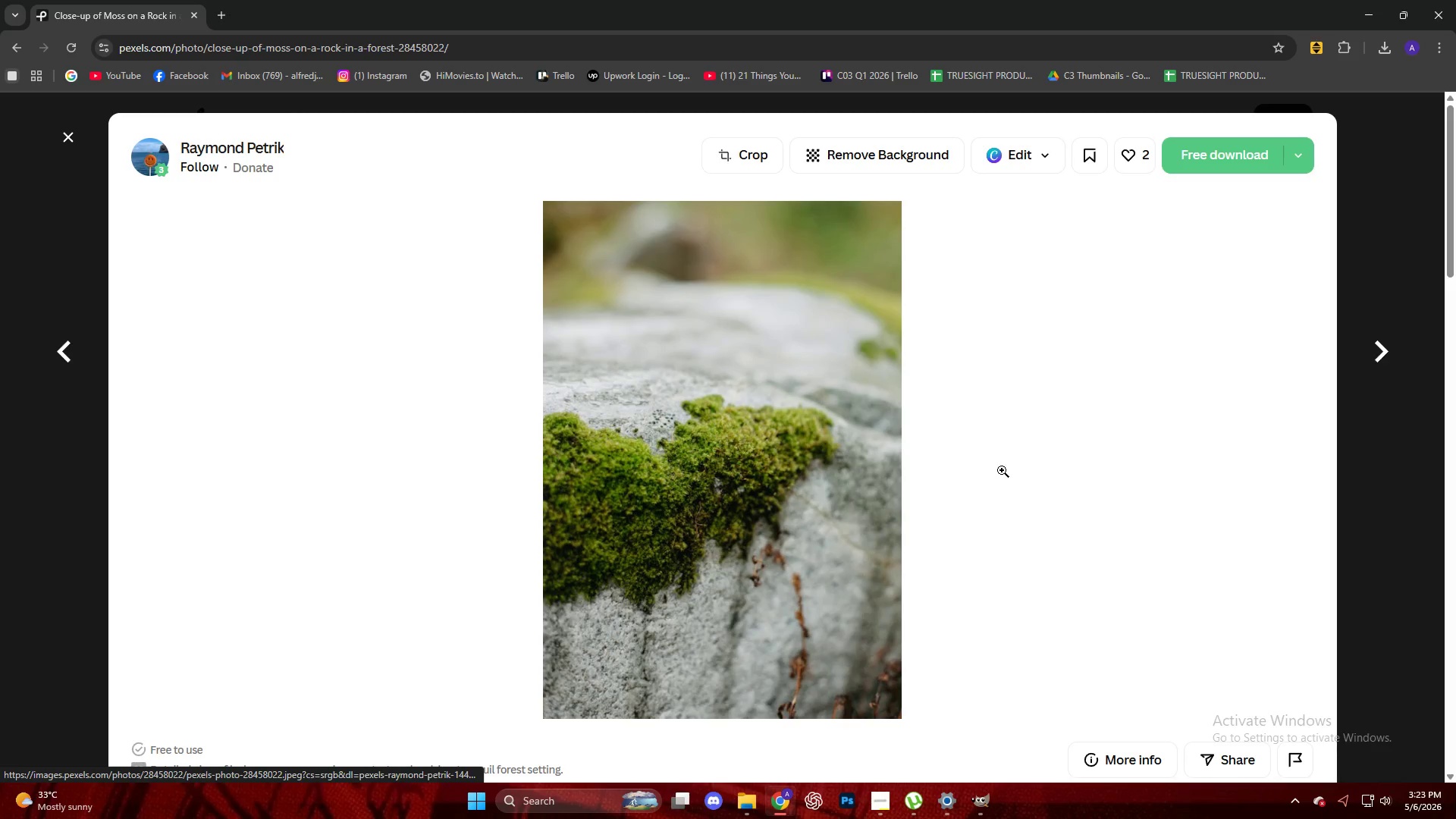 
scroll: coordinate [70, 438], scroll_direction: down, amount: 10.0
 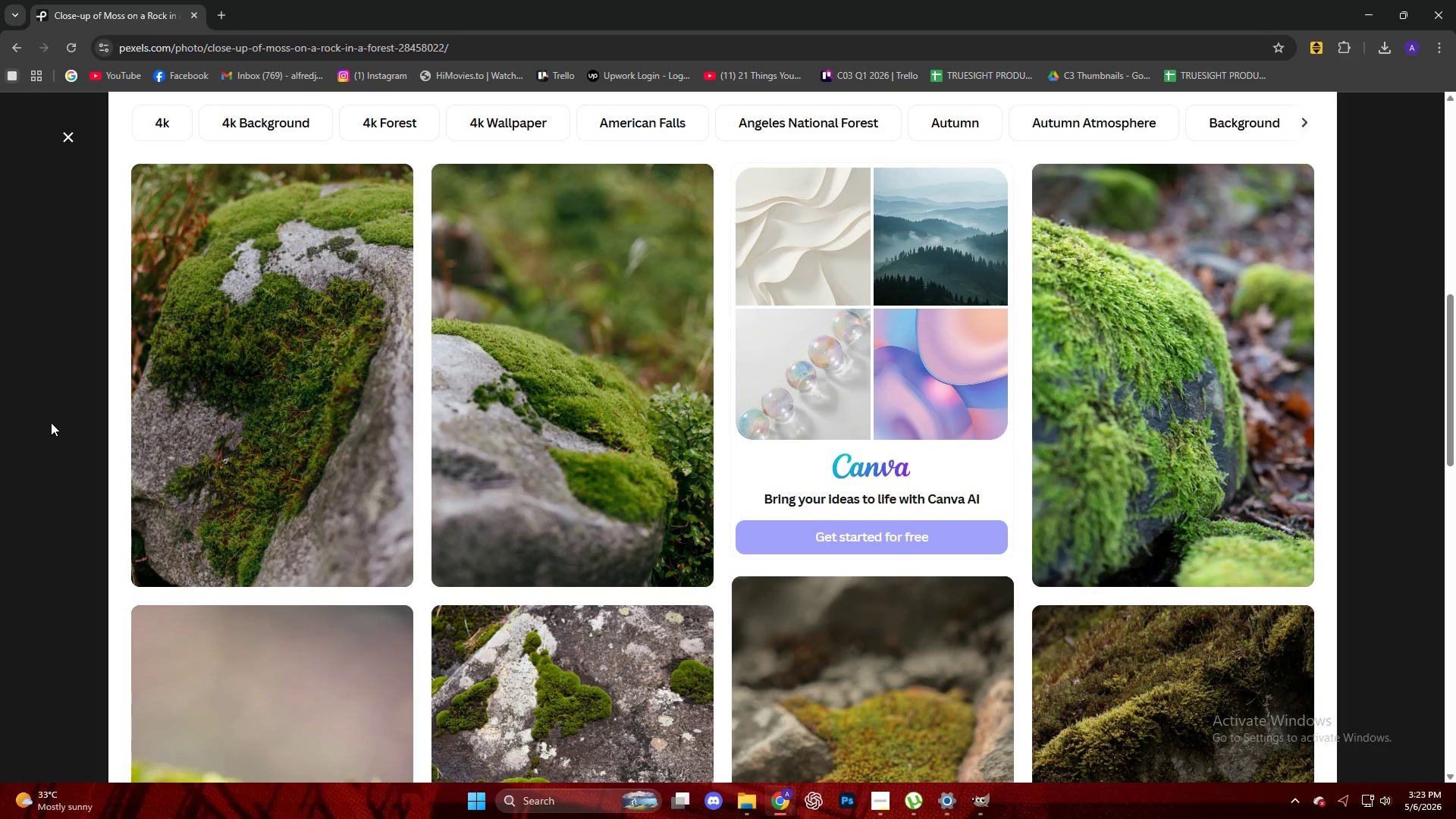 
wait(5.04)
 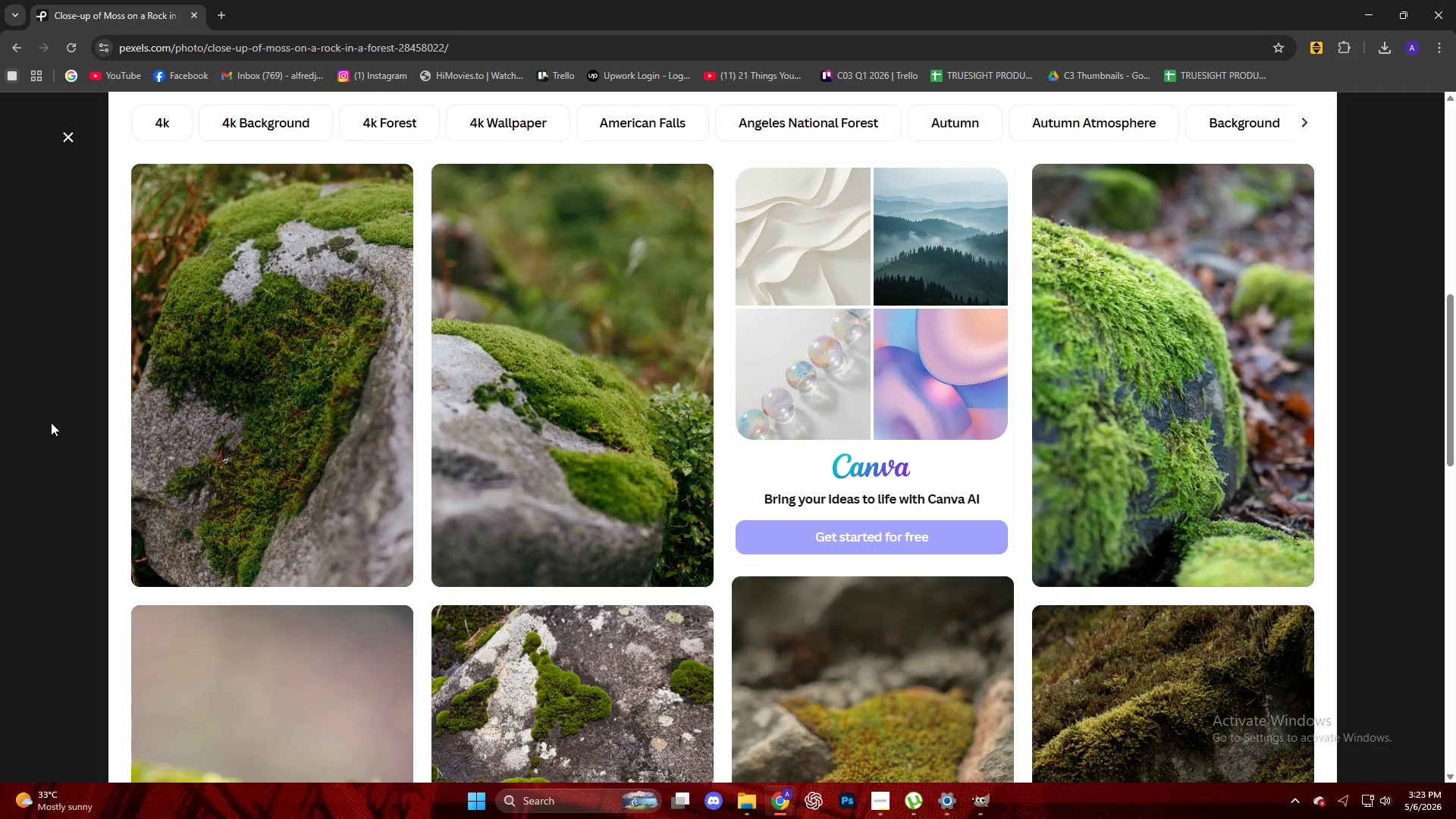 
scroll: coordinate [49, 422], scroll_direction: down, amount: 4.0
 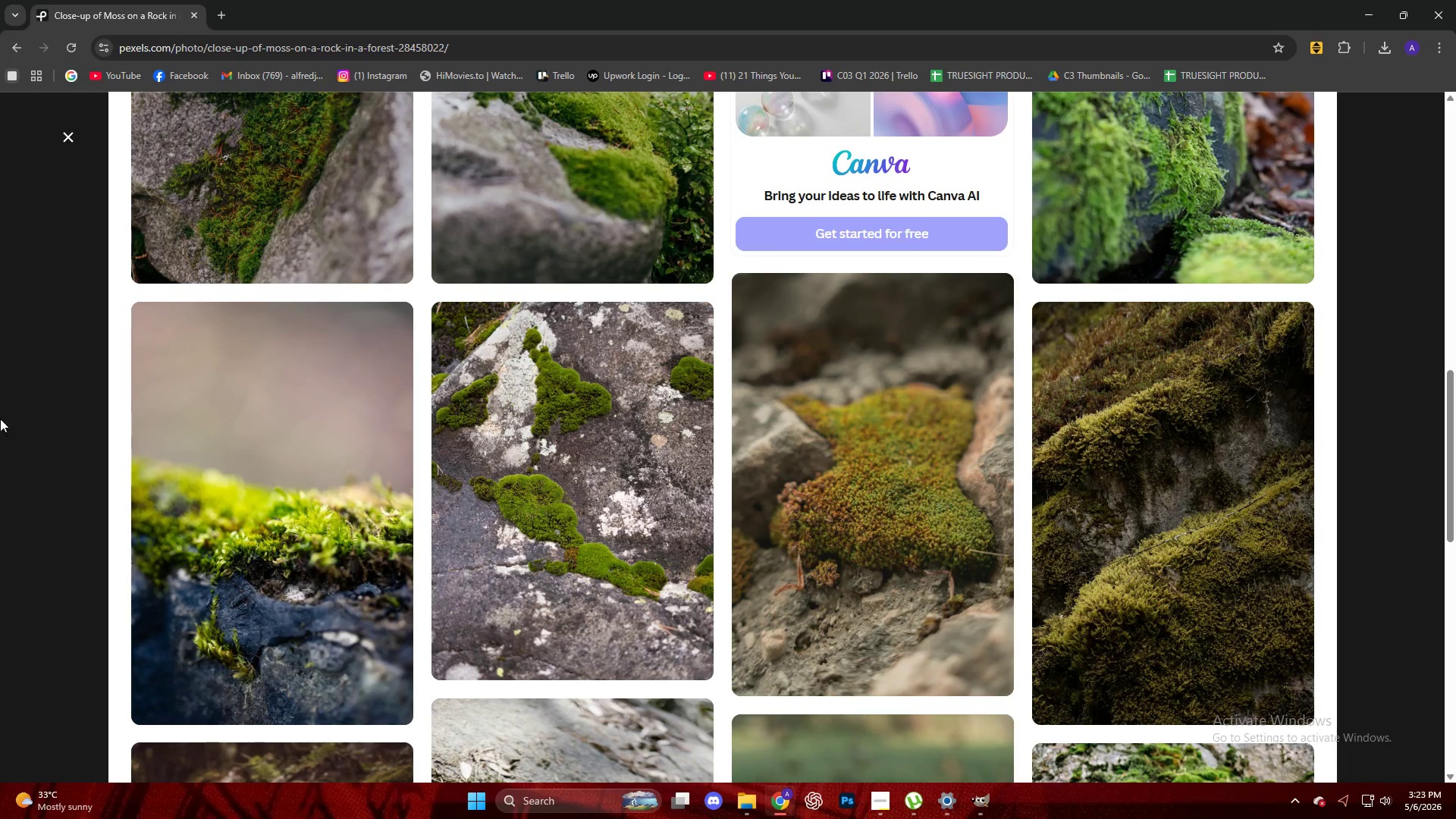 
wait(5.47)
 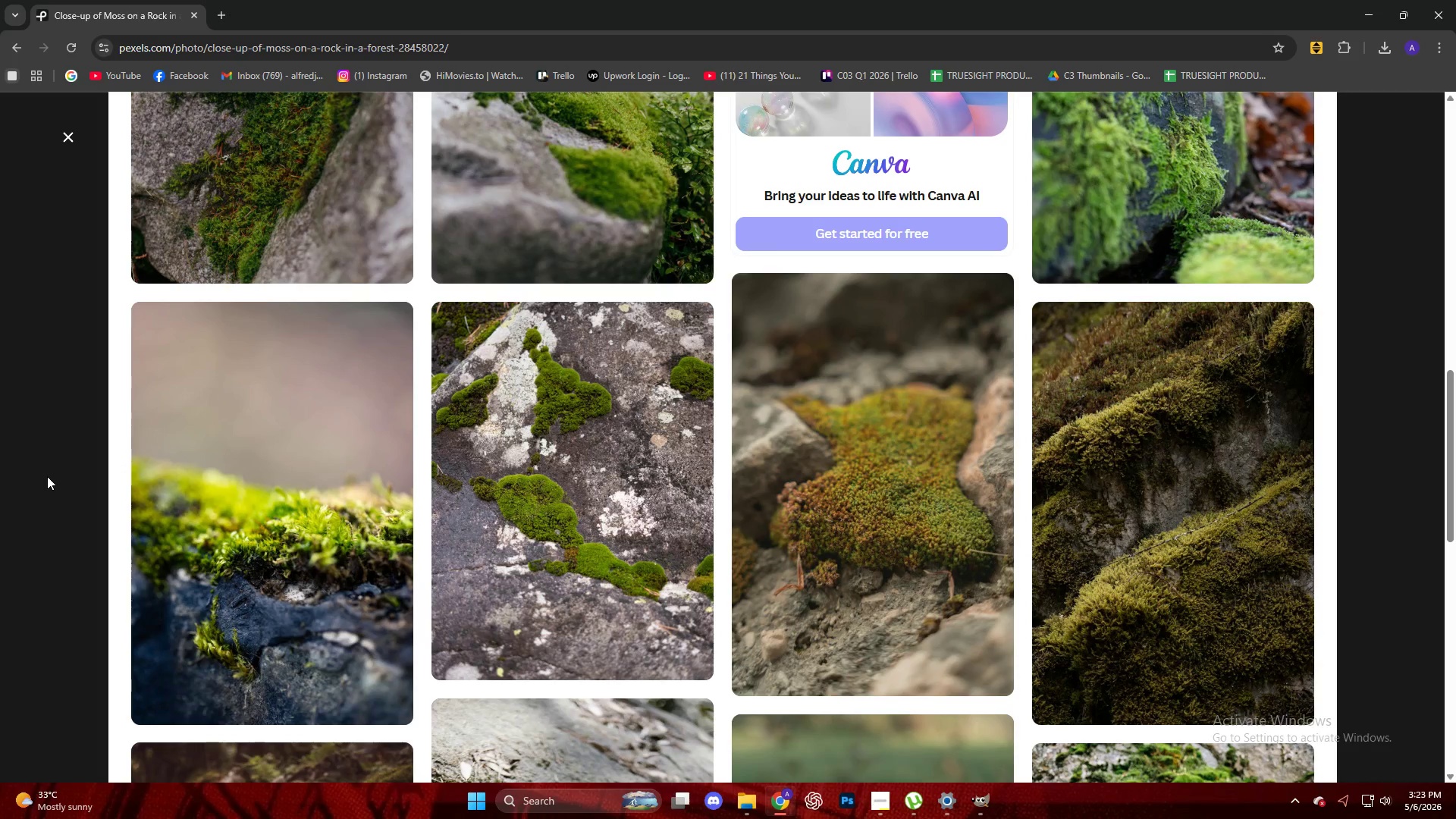 
scroll: coordinate [0, 460], scroll_direction: down, amount: 8.0
 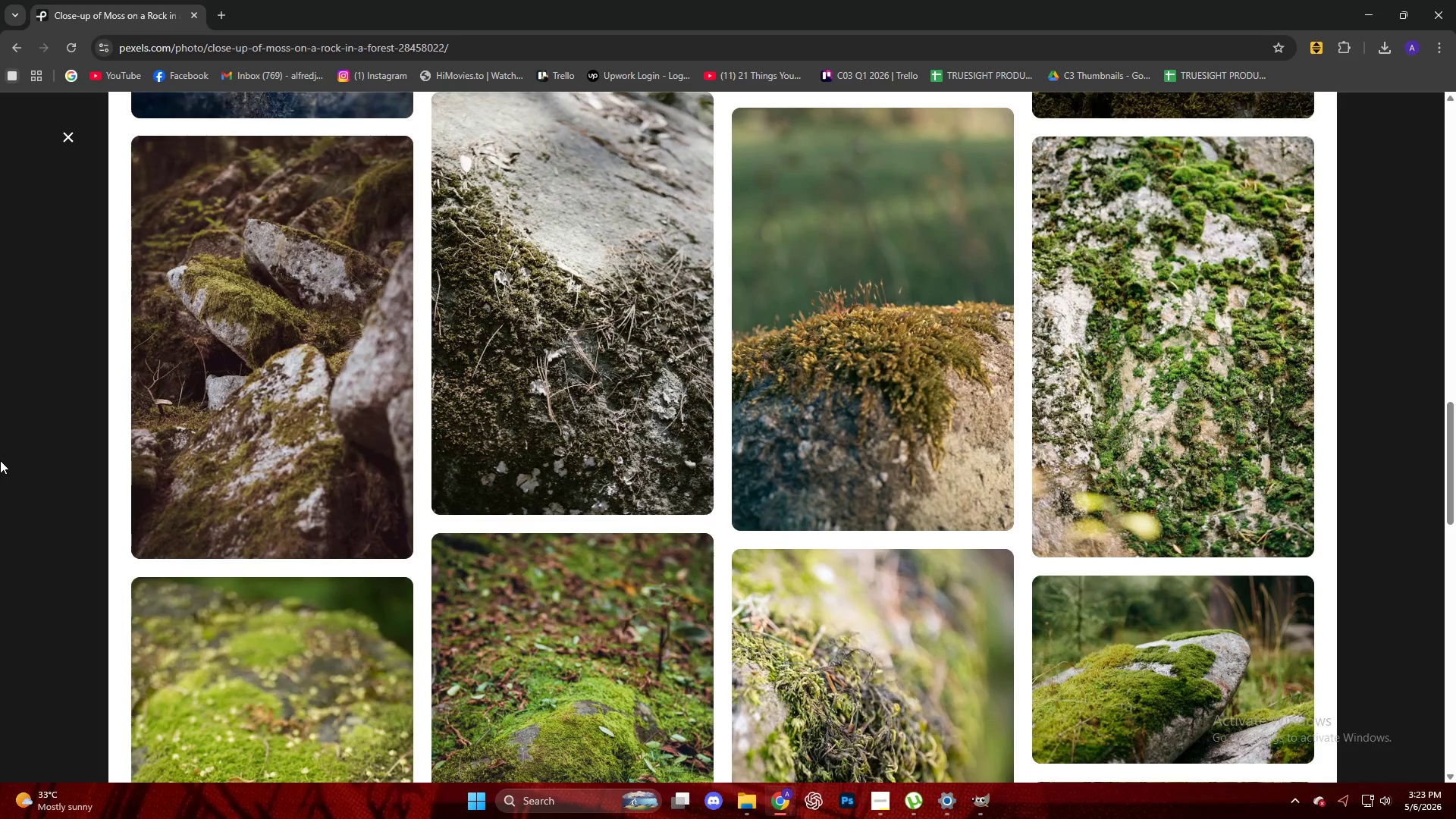 
wait(11.96)
 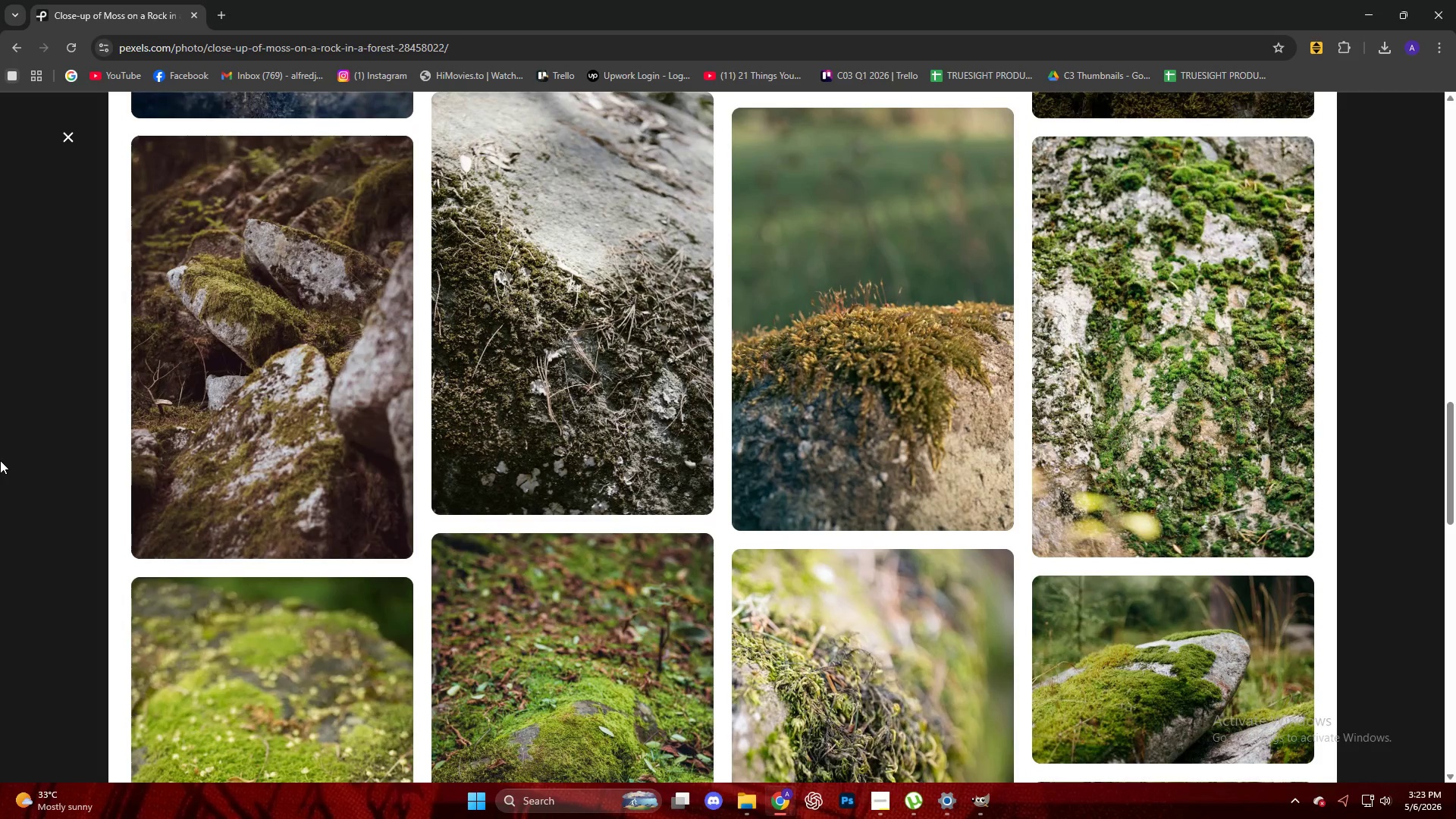 
scroll: coordinate [30, 447], scroll_direction: down, amount: 24.0
 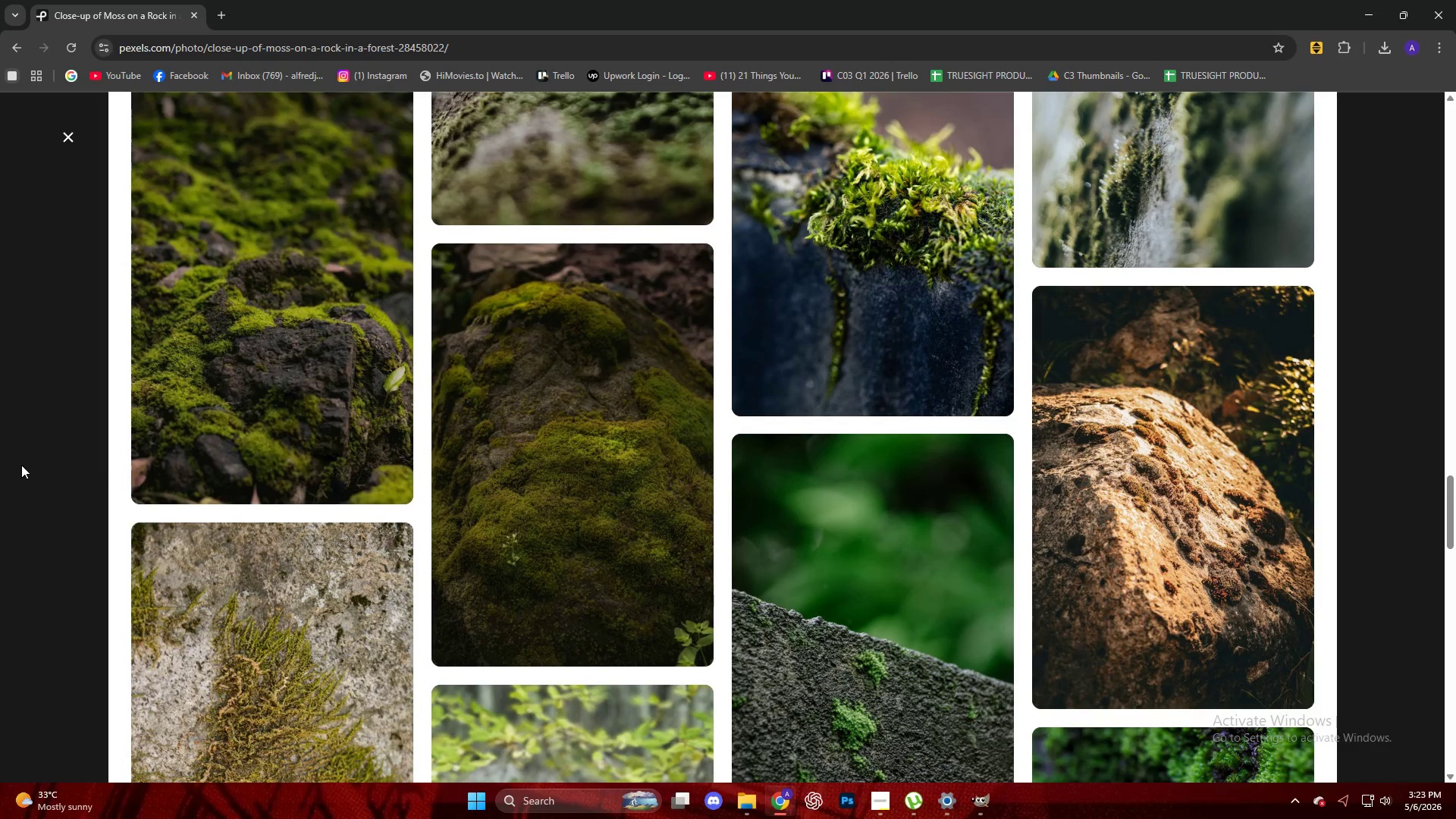 
scroll: coordinate [489, 469], scroll_direction: down, amount: 5.0
 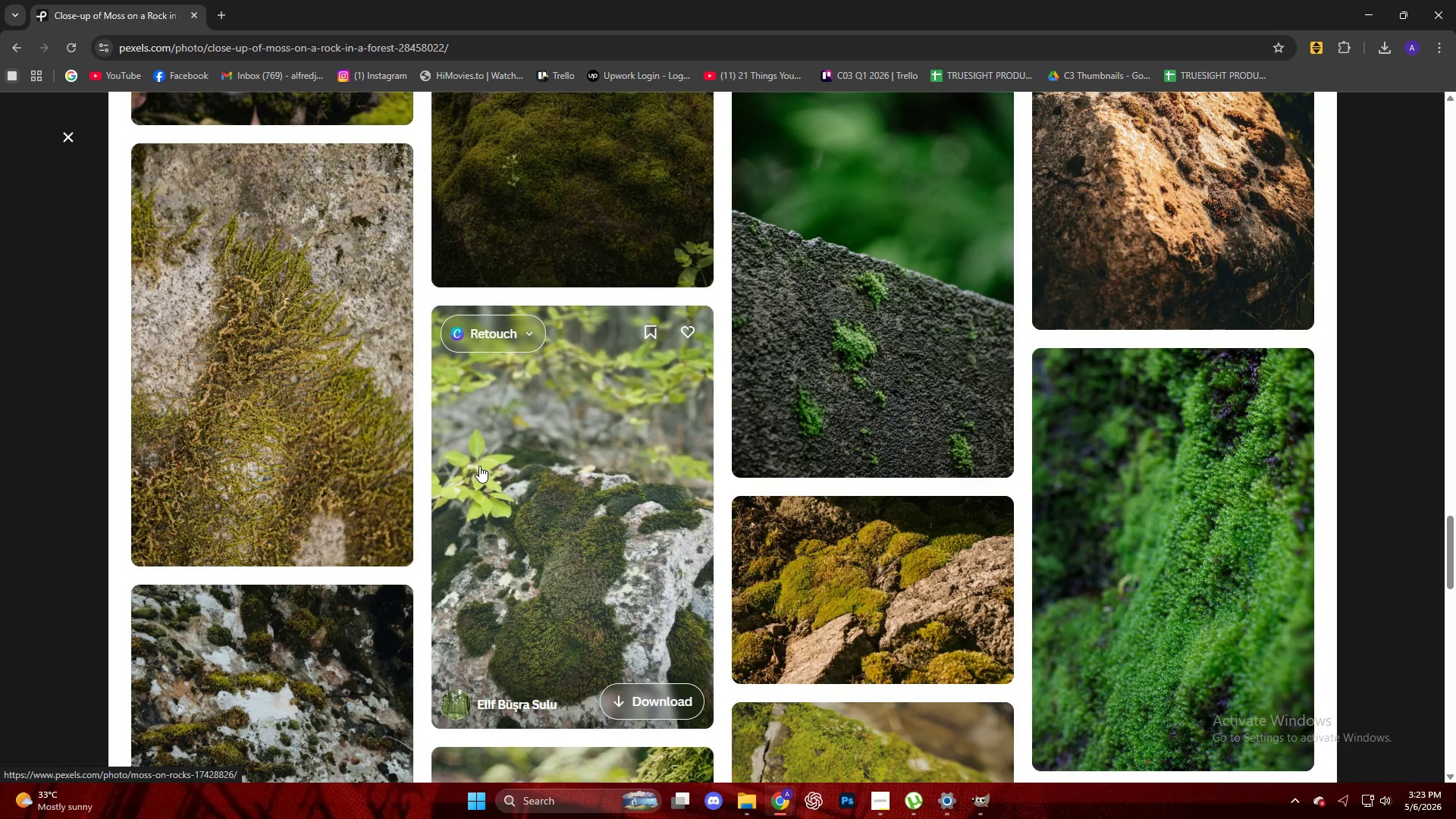 
wait(7.65)
 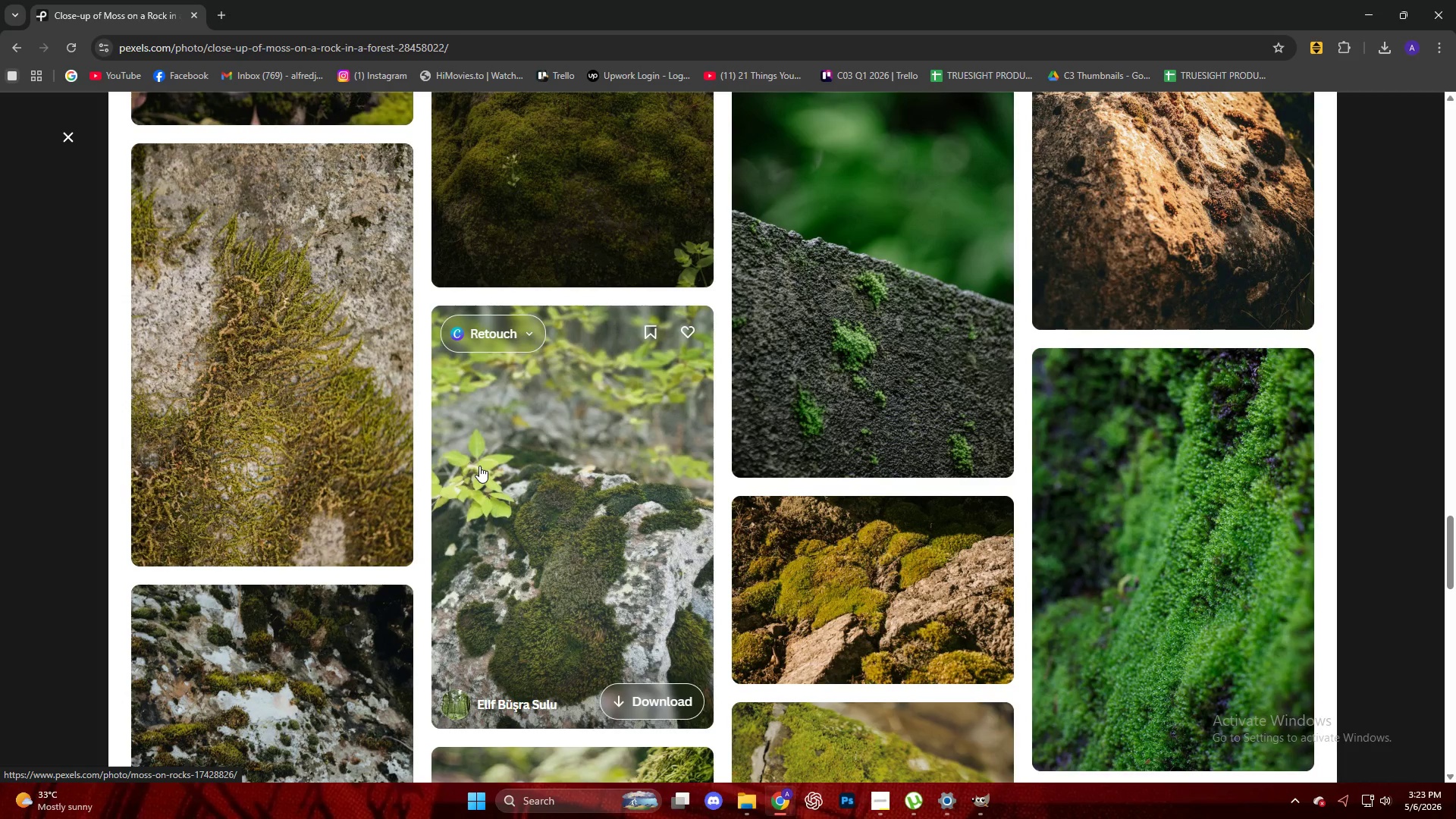 
scroll: coordinate [477, 465], scroll_direction: down, amount: 4.0
 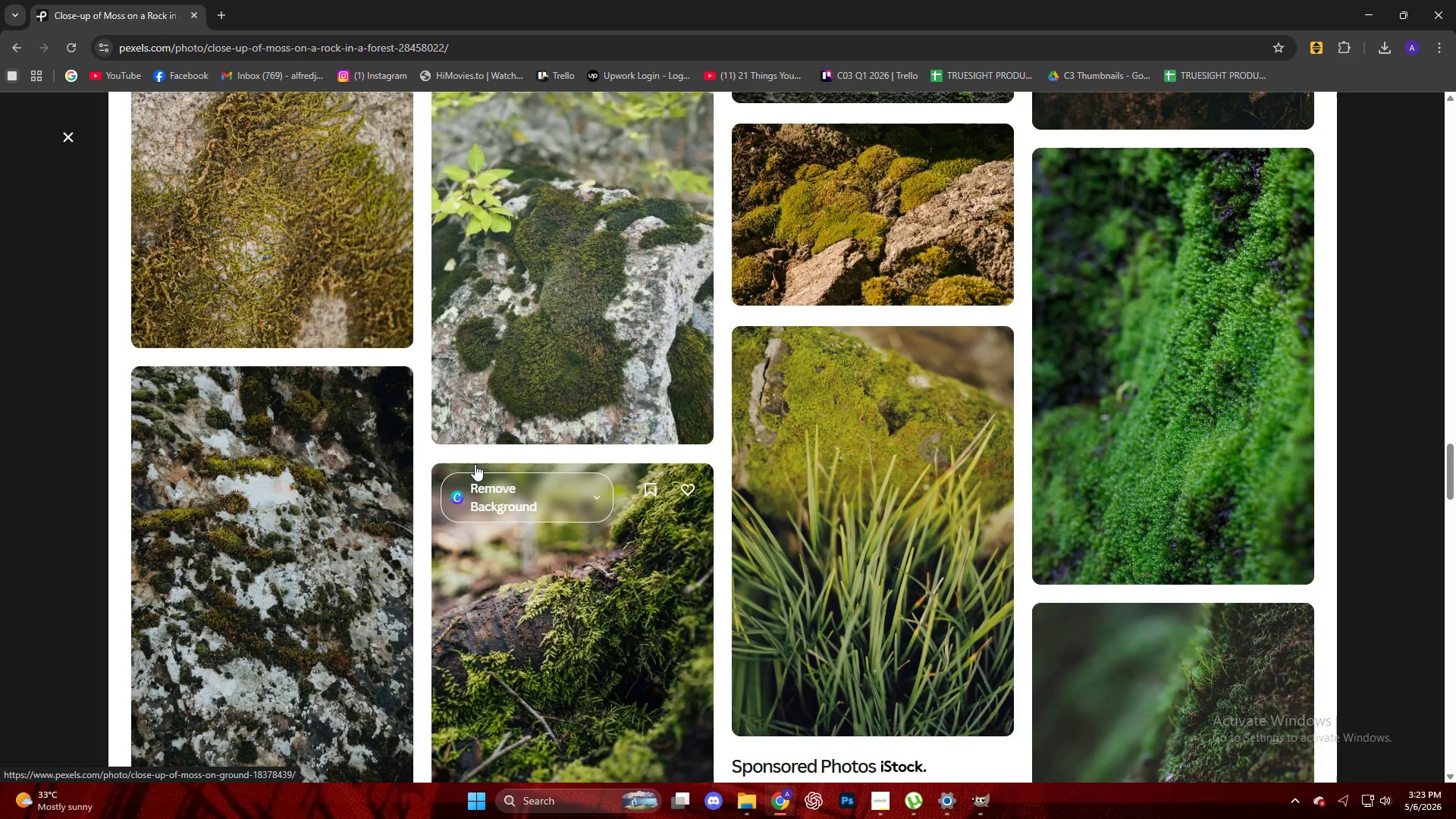 
wait(5.72)
 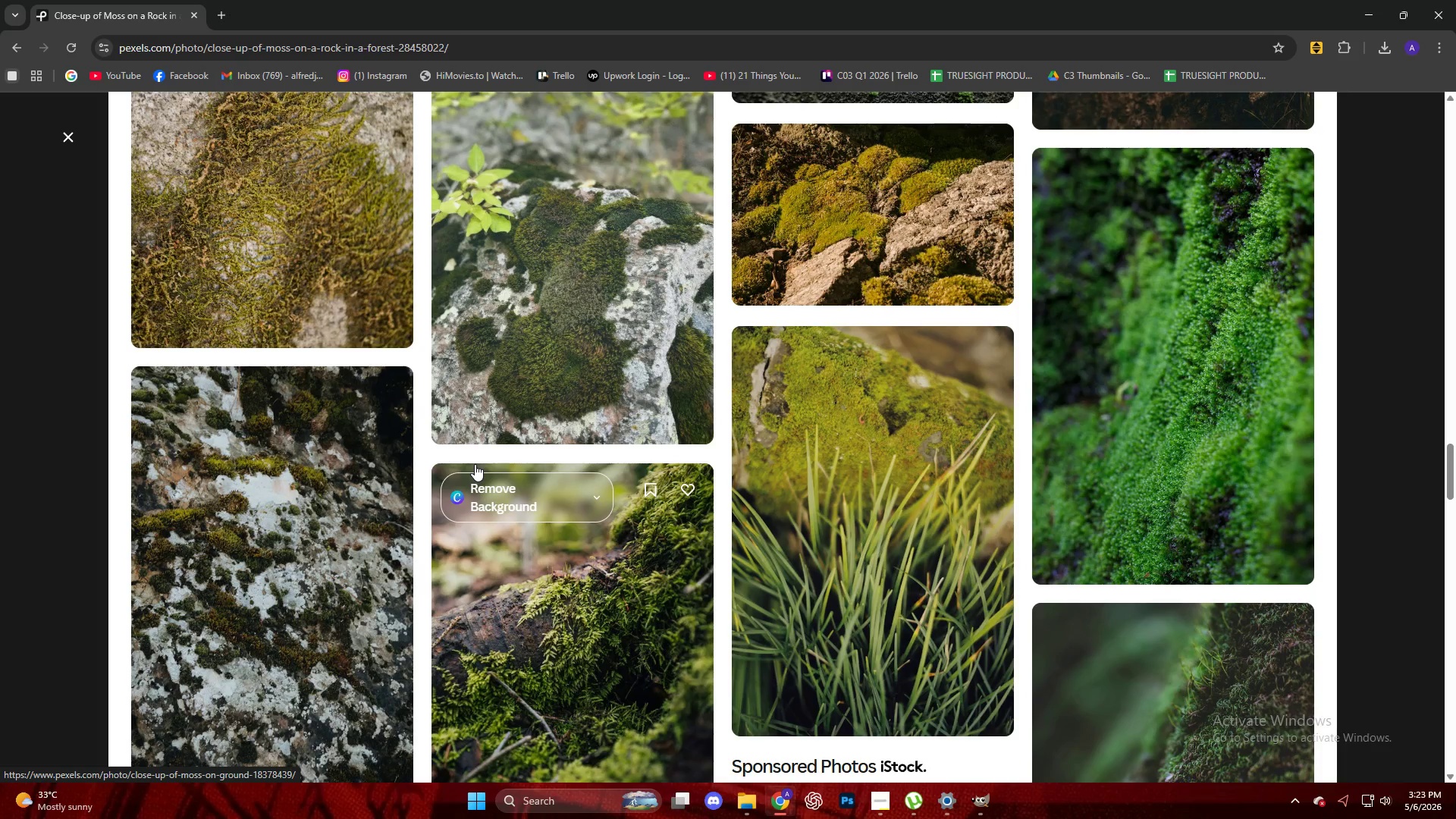 
scroll: coordinate [467, 464], scroll_direction: down, amount: 6.0
 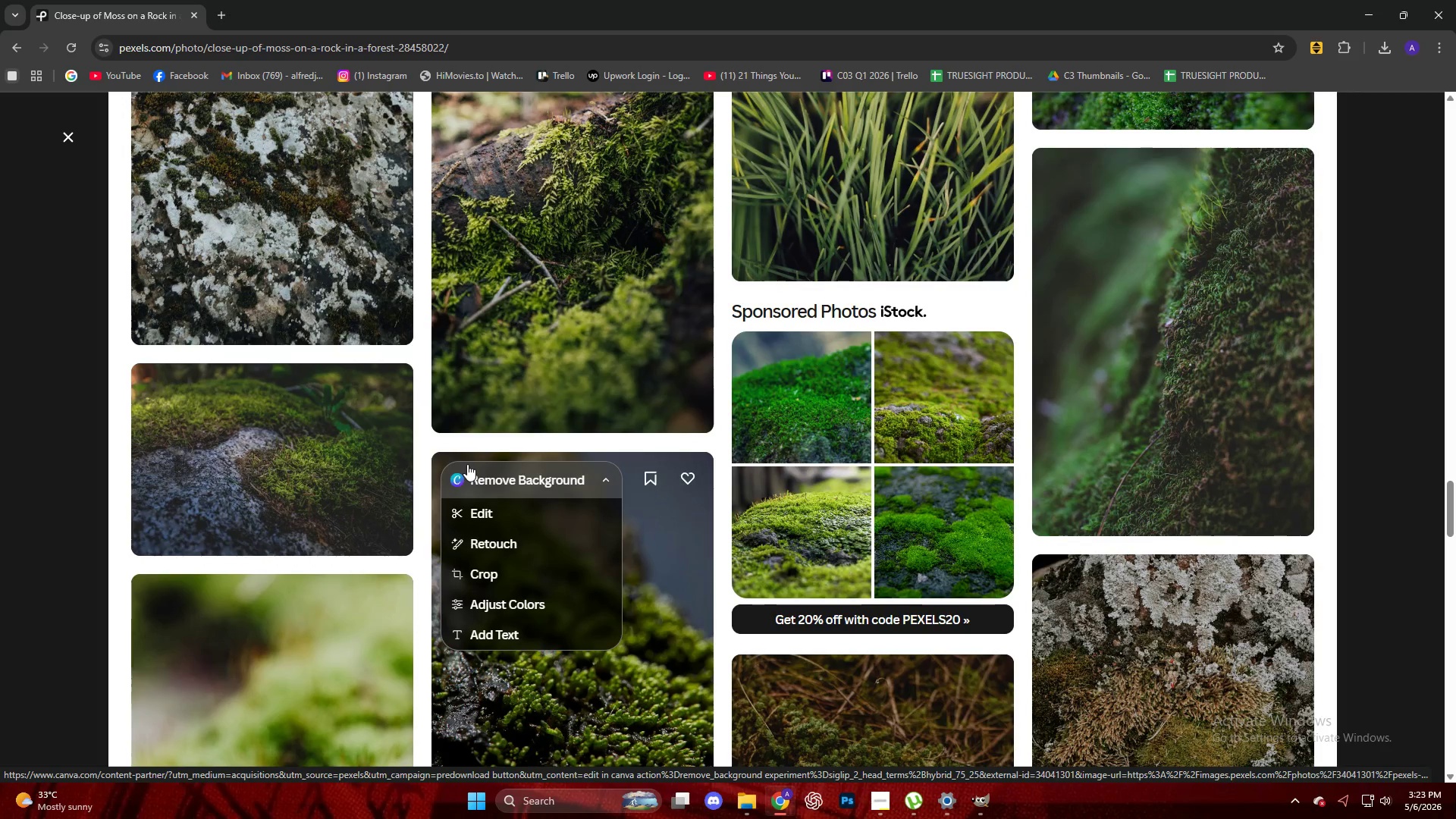 
wait(6.13)
 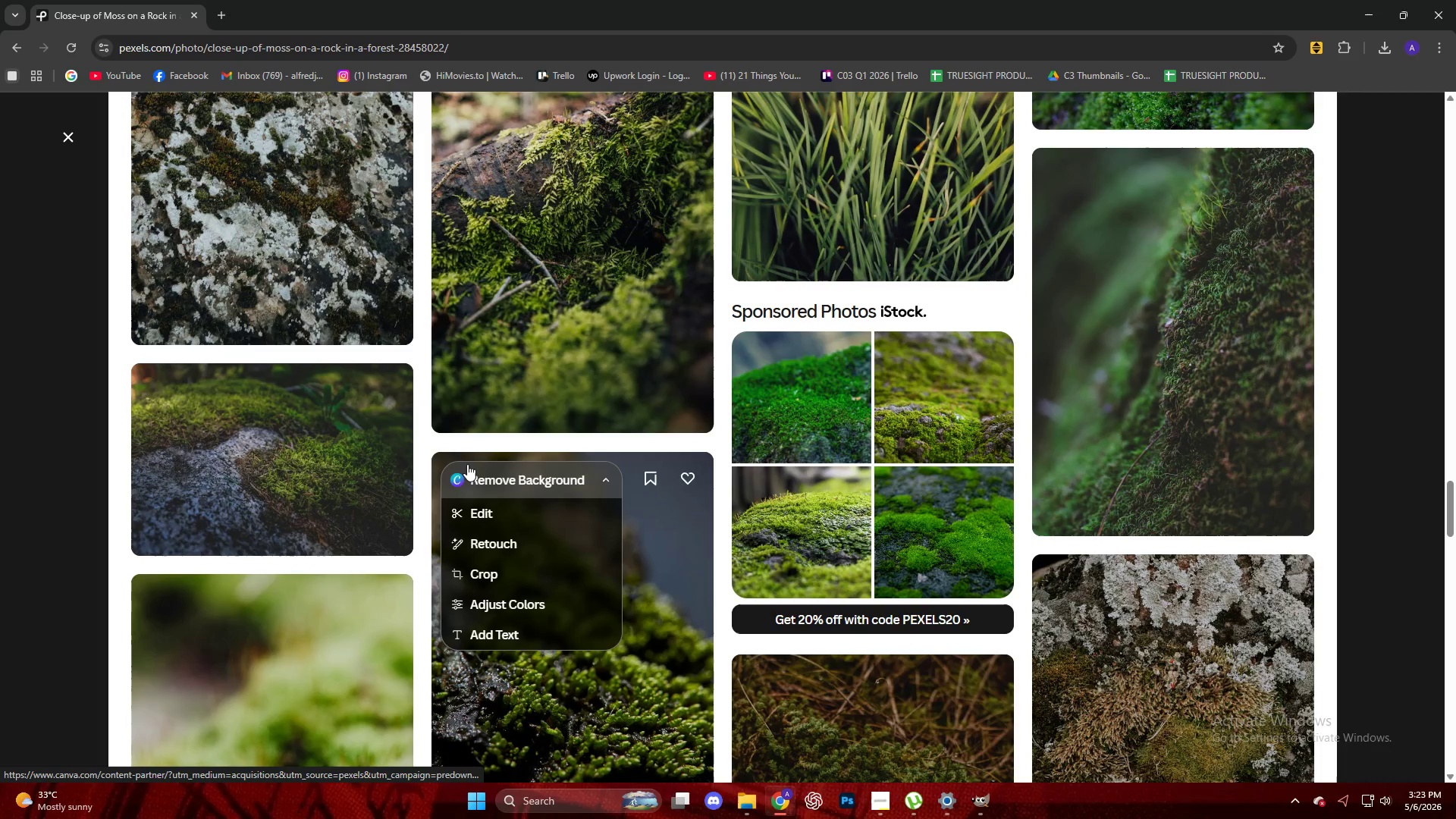 
scroll: coordinate [510, 431], scroll_direction: down, amount: 29.0
 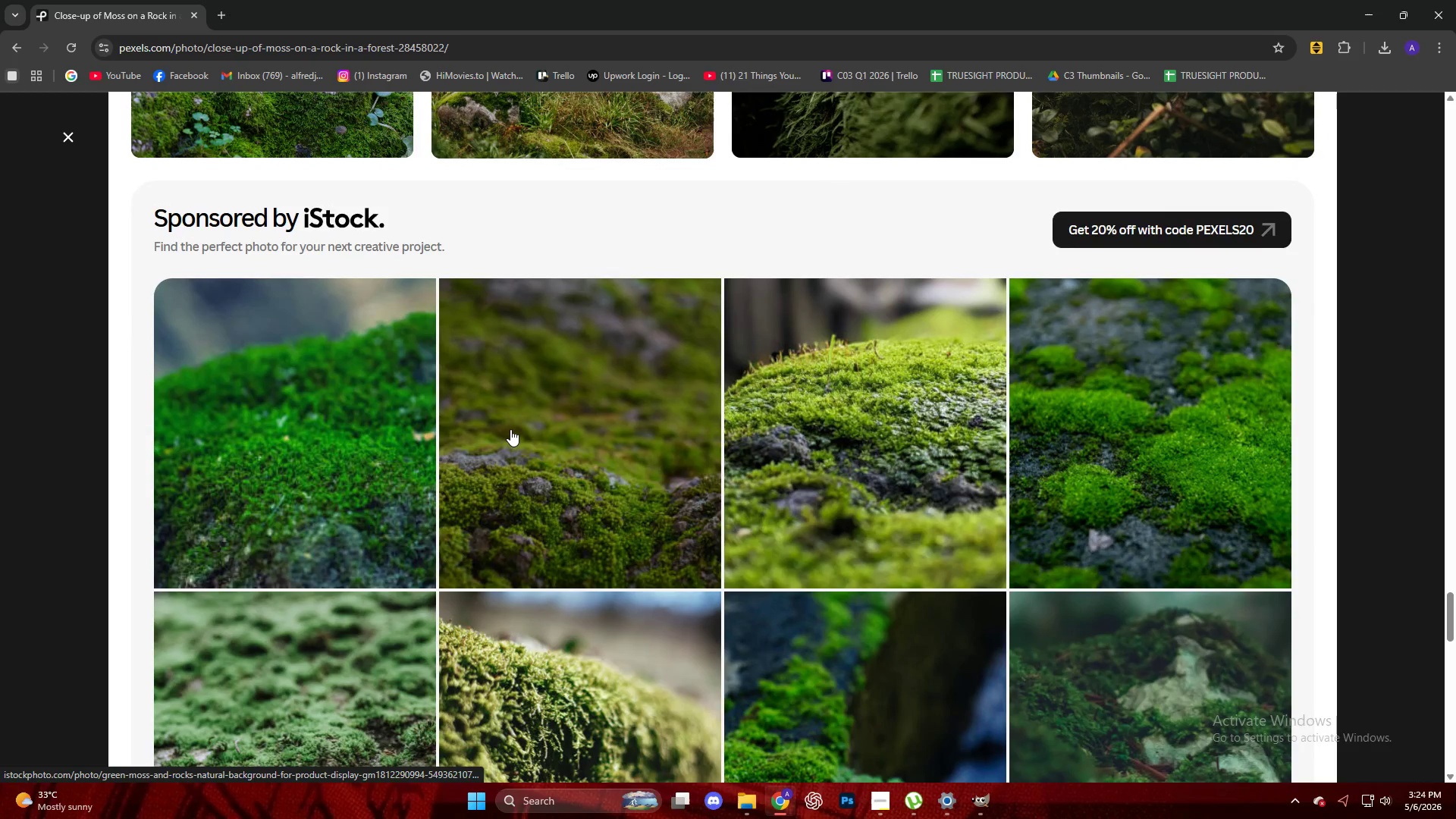 
scroll: coordinate [15, 402], scroll_direction: down, amount: 36.0
 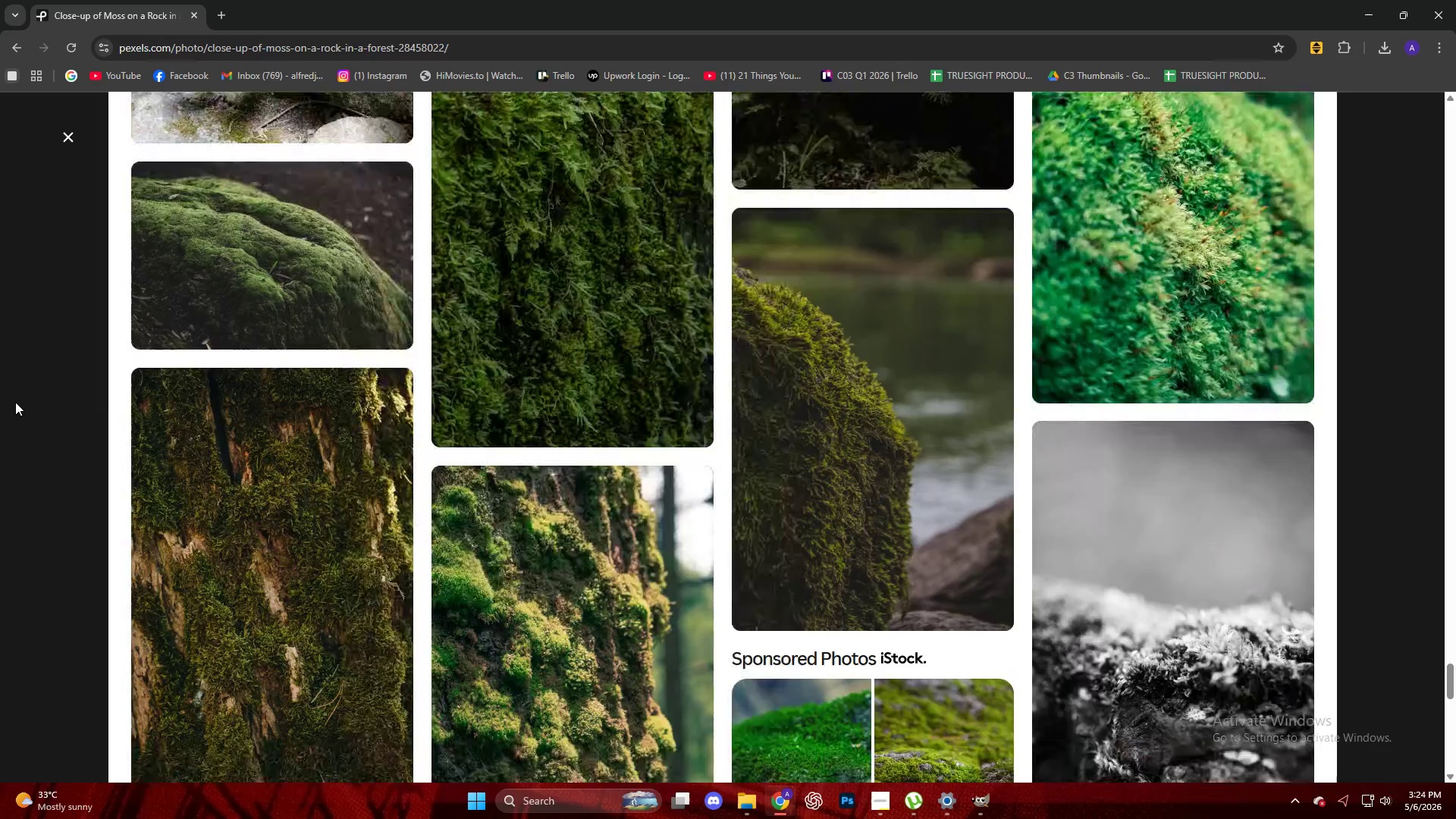 
scroll: coordinate [36, 420], scroll_direction: down, amount: 24.0
 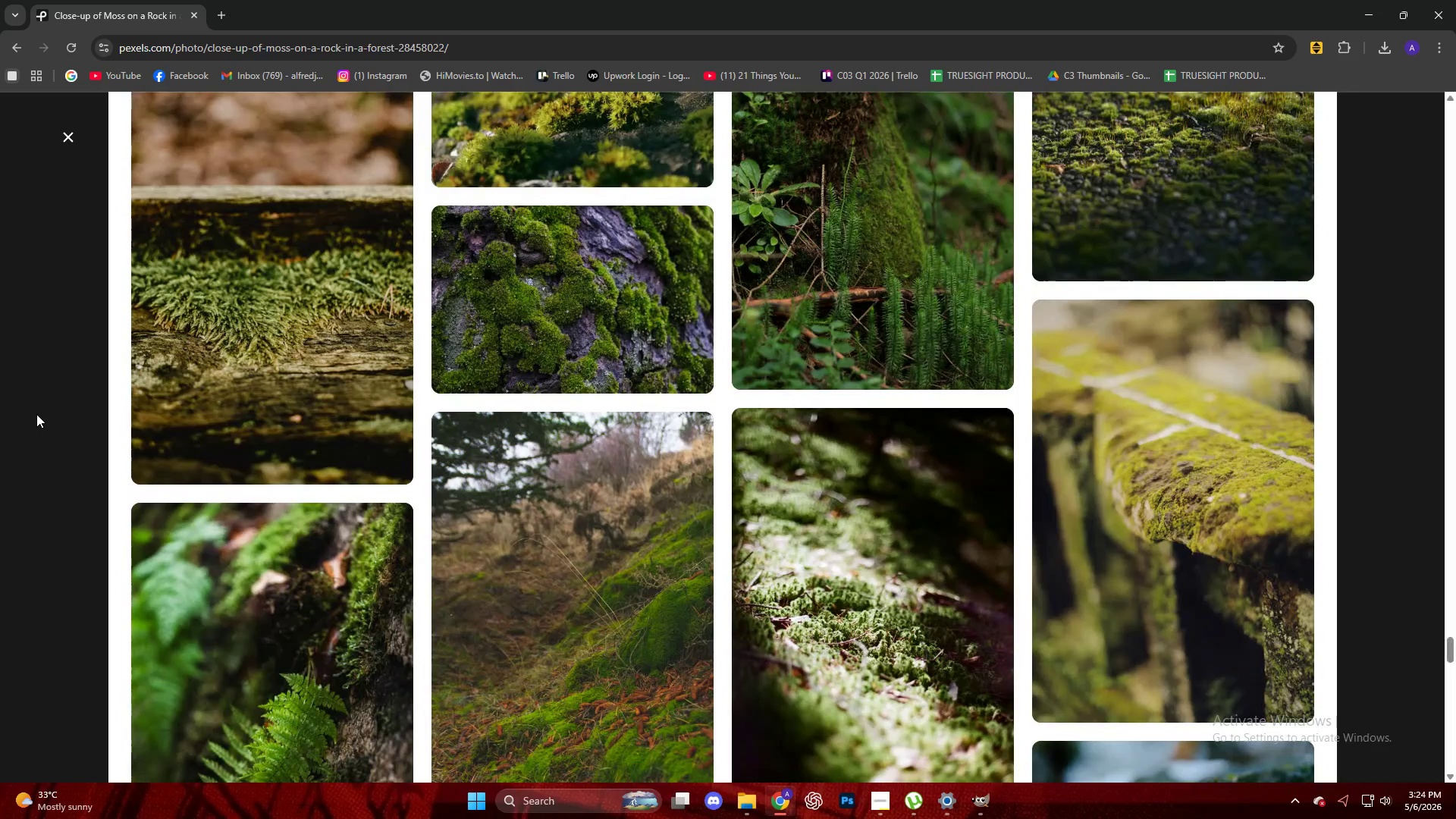 
scroll: coordinate [36, 414], scroll_direction: down, amount: 6.0
 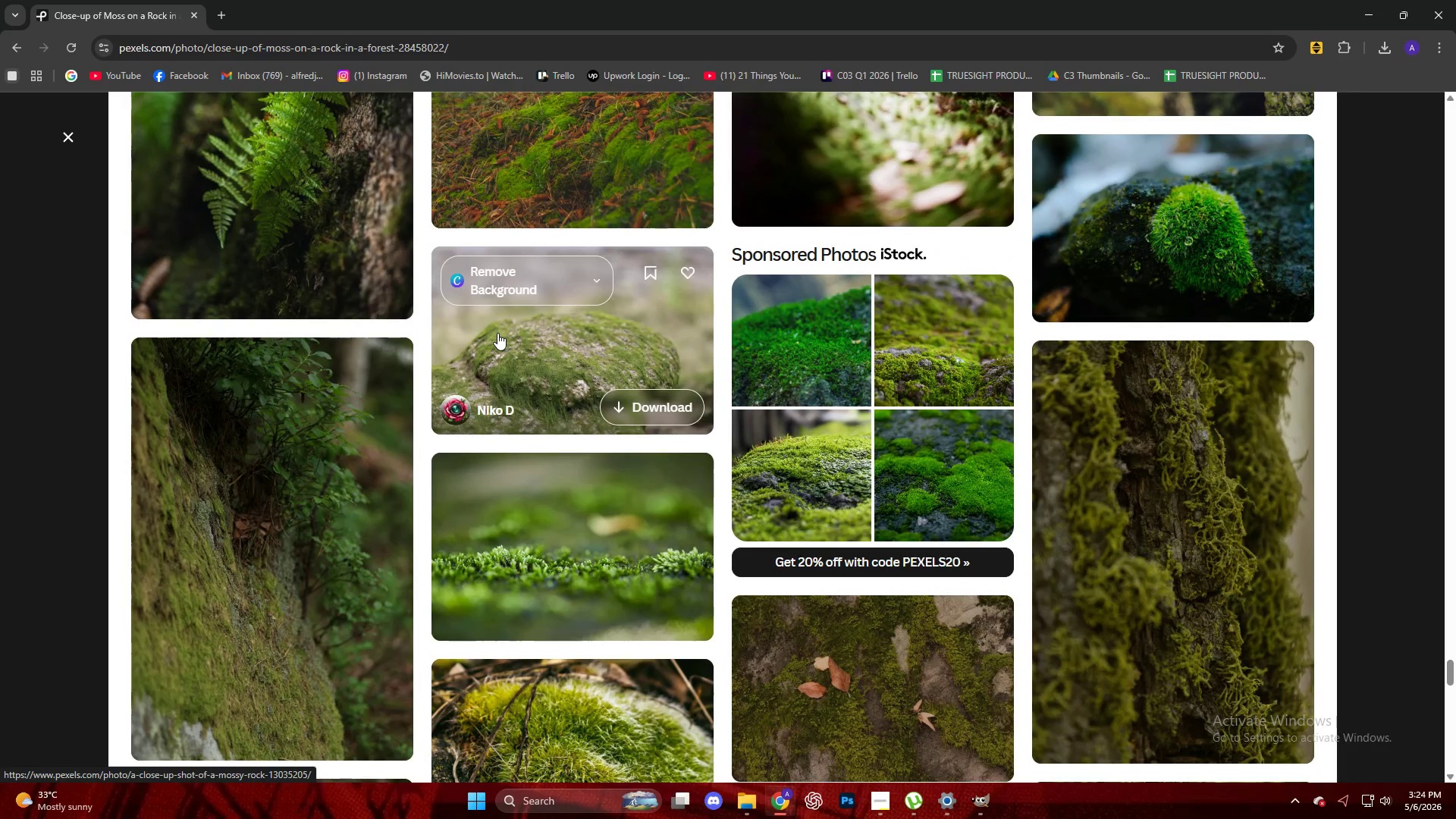 
left_click([497, 333])
 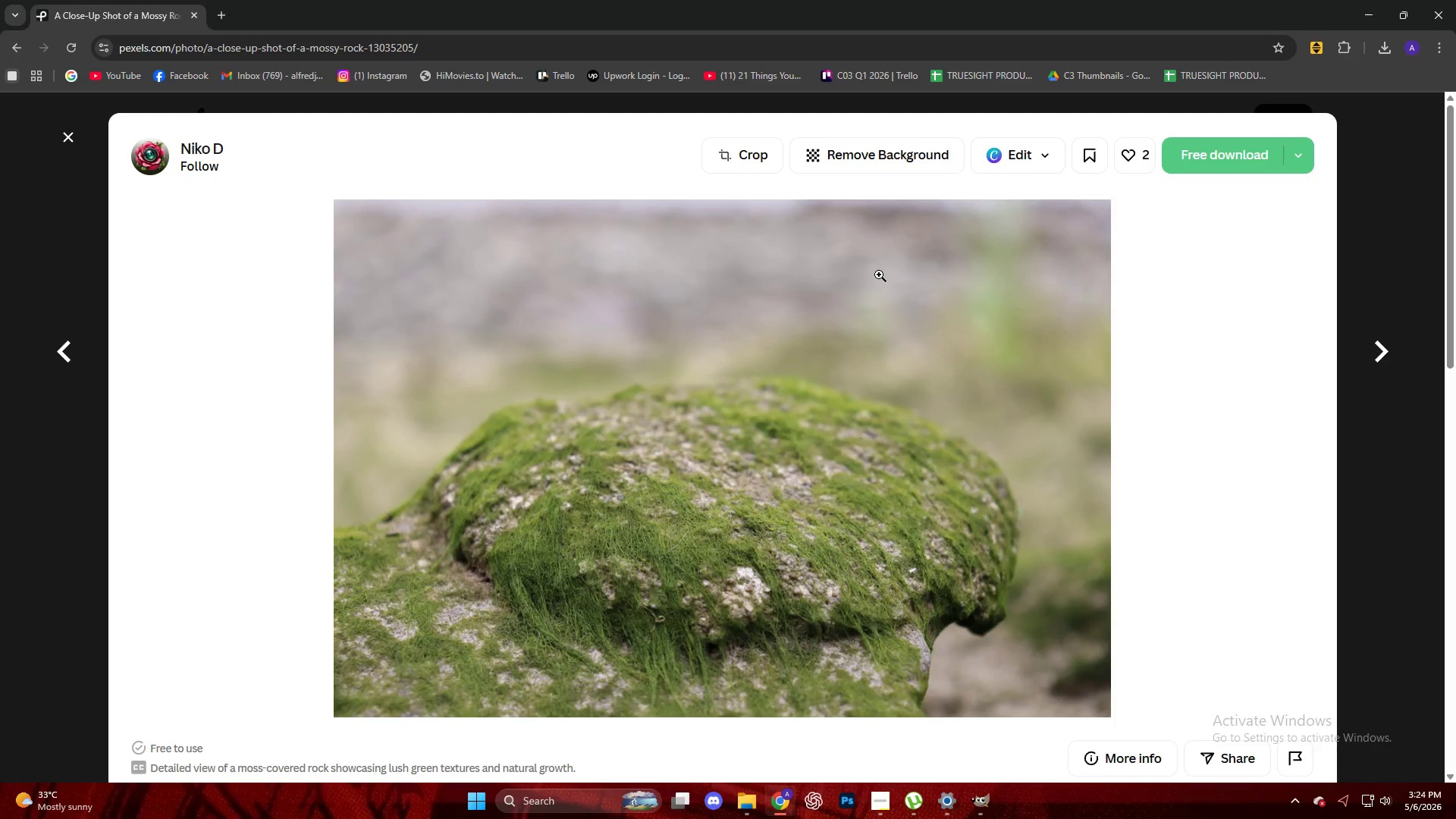 
key(Escape)
 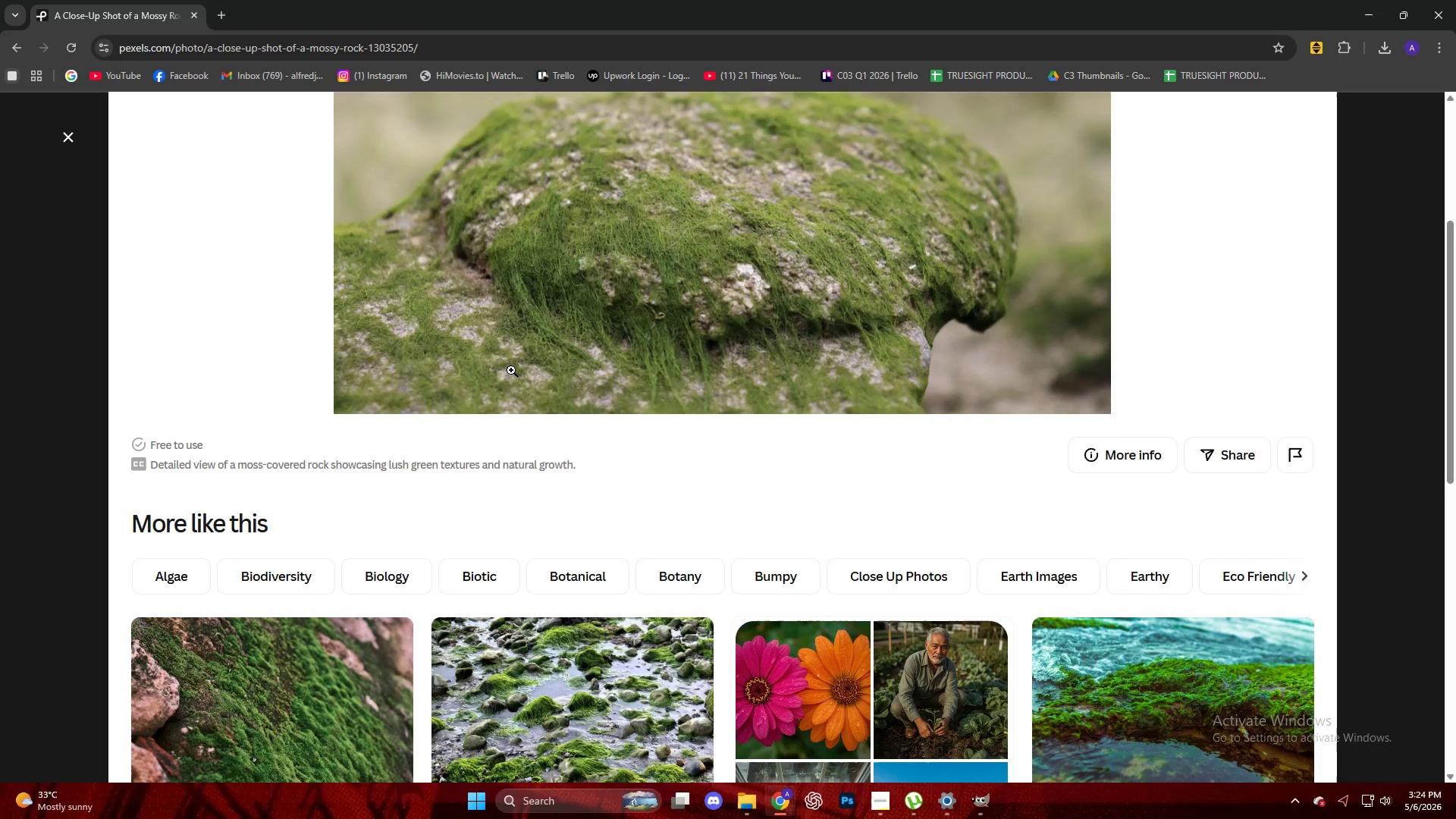 
scroll: coordinate [350, 413], scroll_direction: down, amount: 13.0
 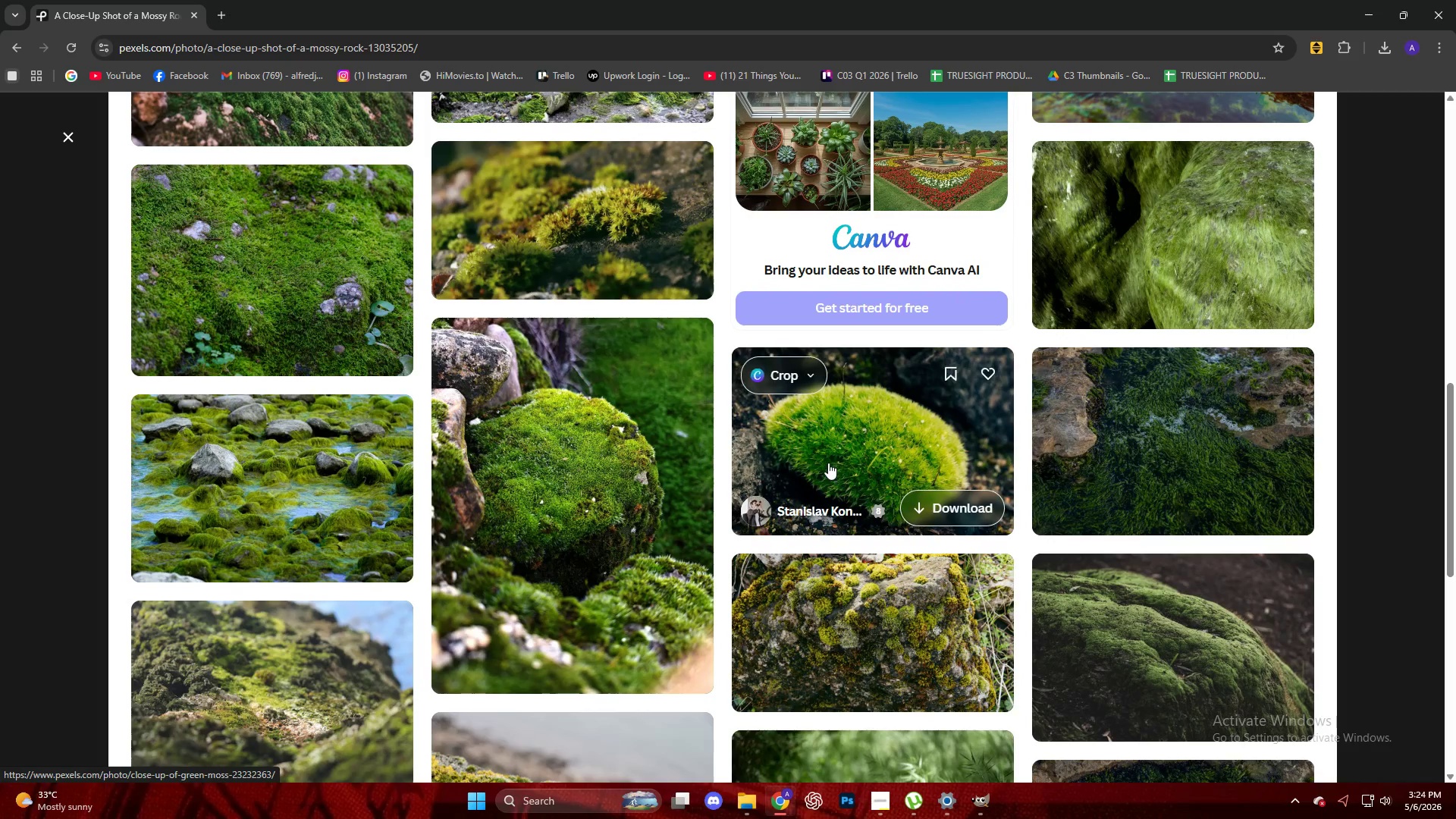 
left_click([826, 455])
 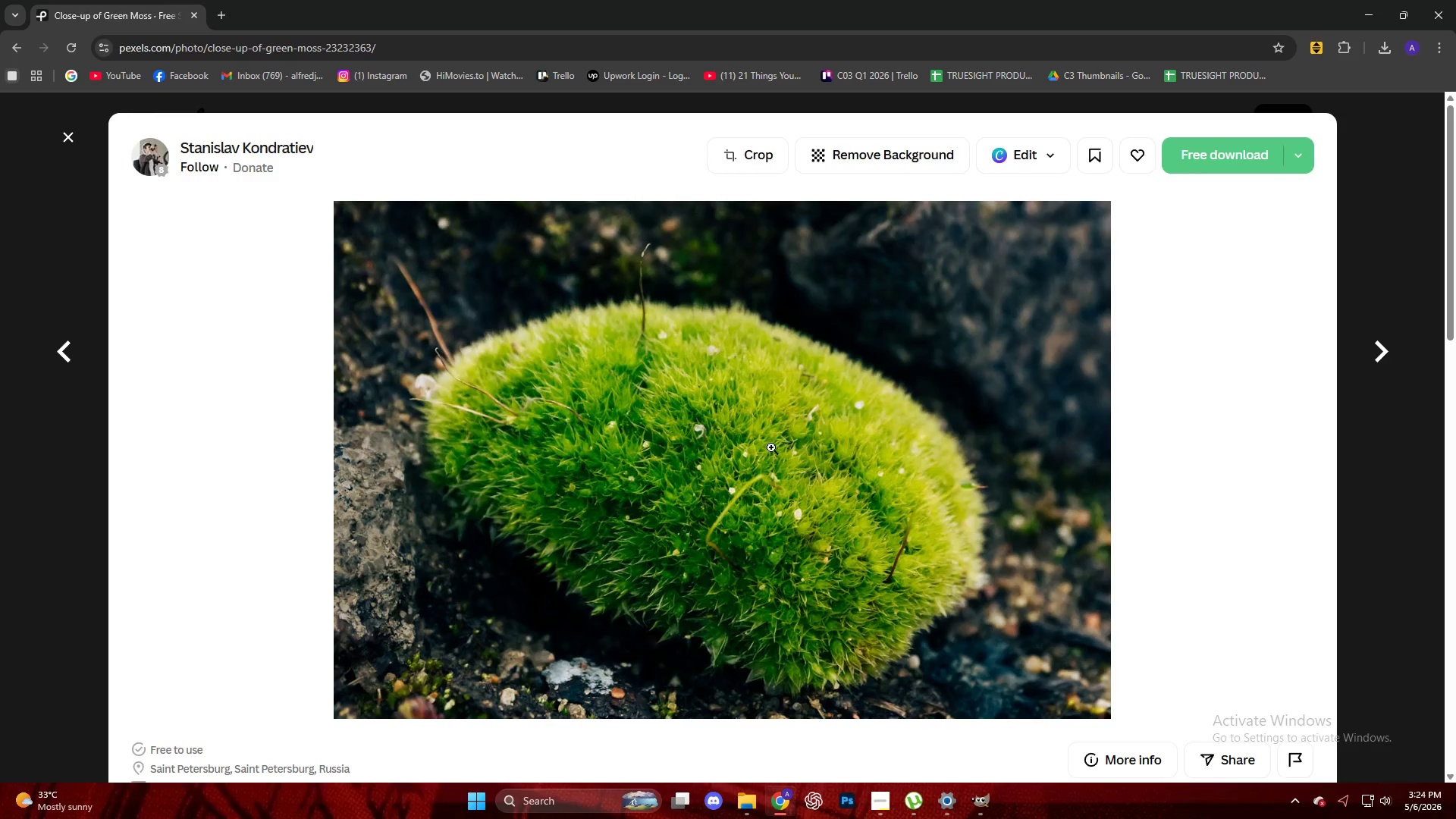 
left_click([1232, 167])
 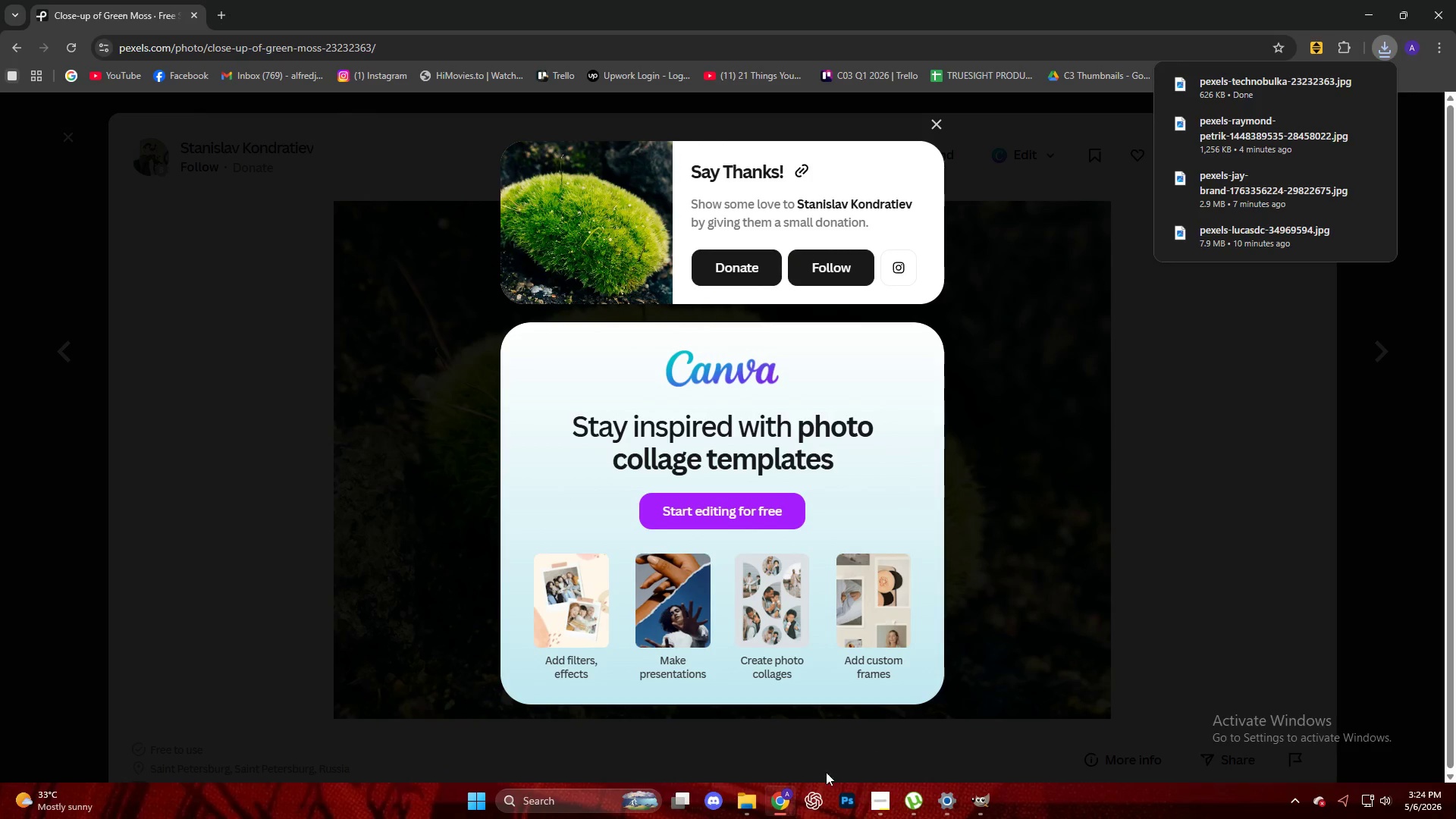 
left_click([761, 802])
 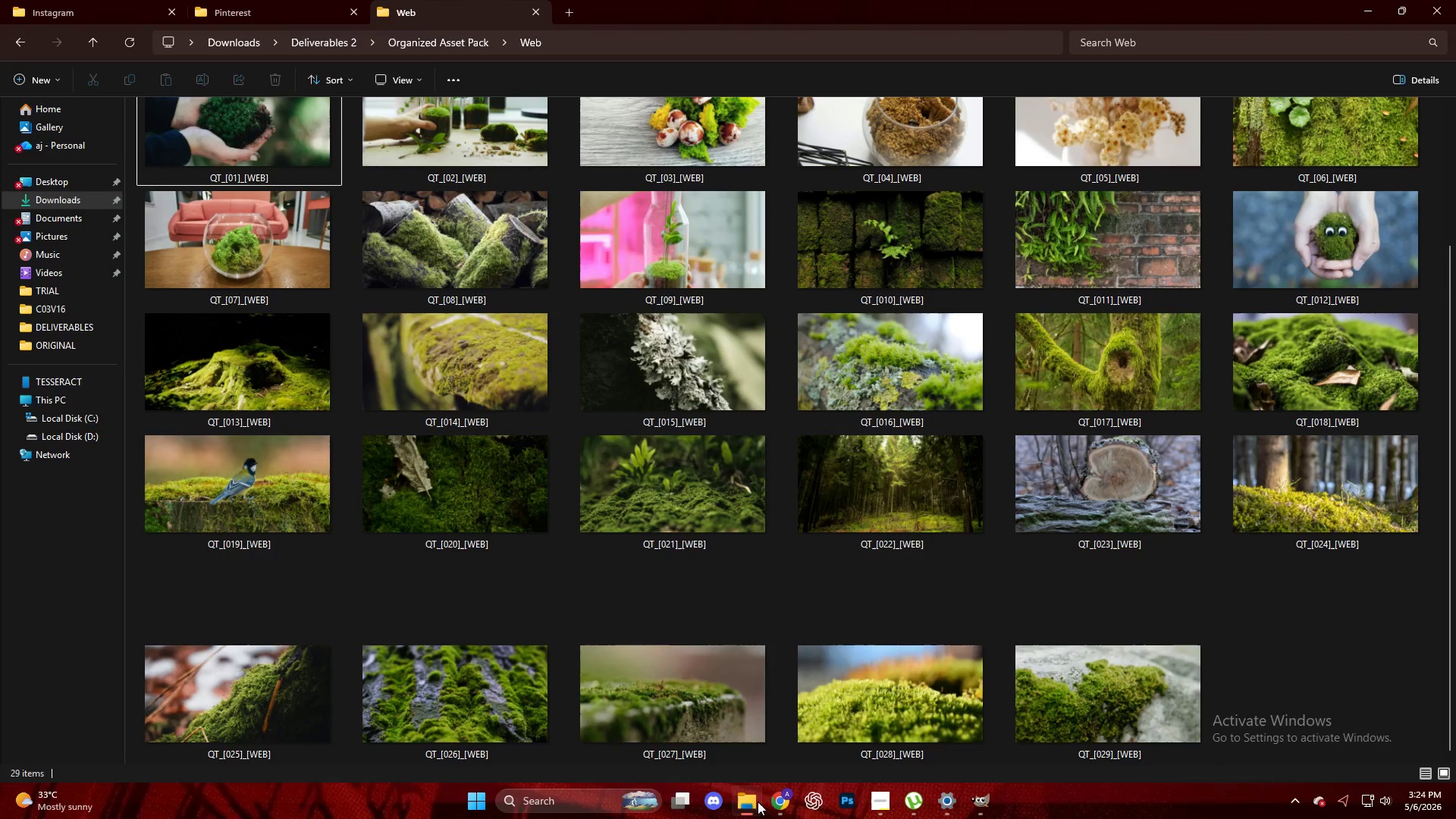 
scroll: coordinate [763, 651], scroll_direction: down, amount: 6.0
 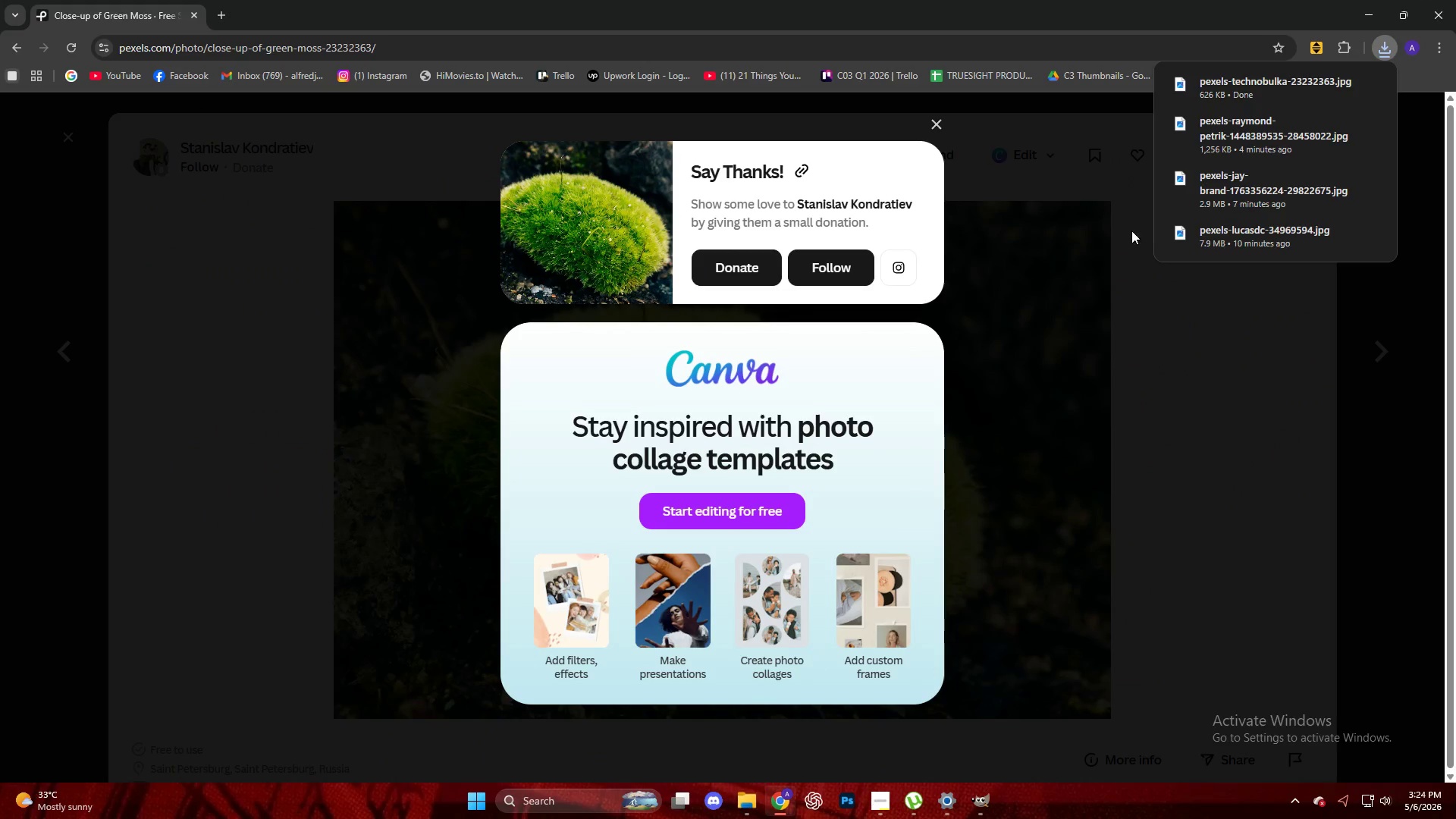 
left_click_drag(start_coordinate=[1240, 93], to_coordinate=[1244, 96])
 